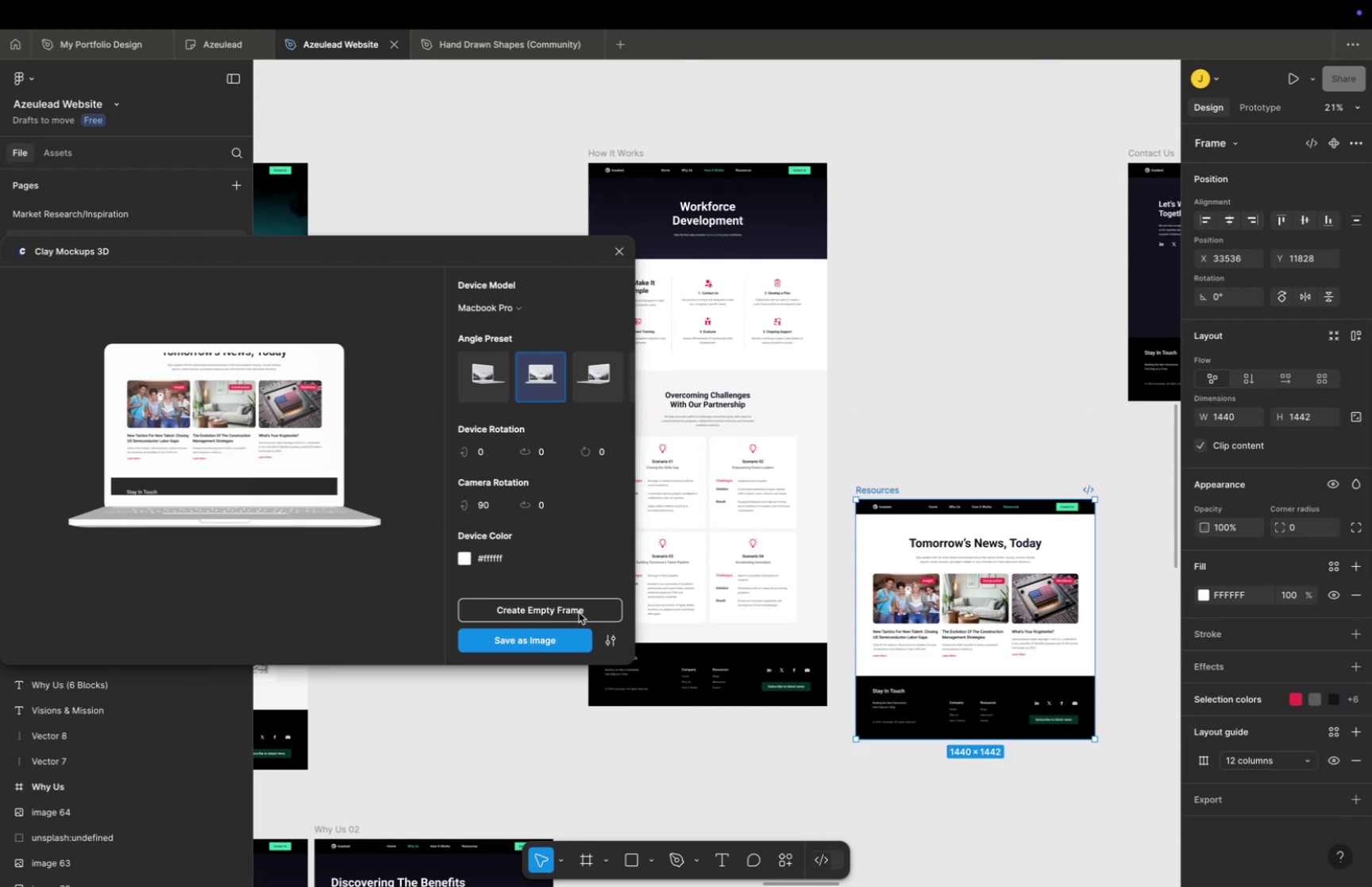 
left_click([579, 610])
 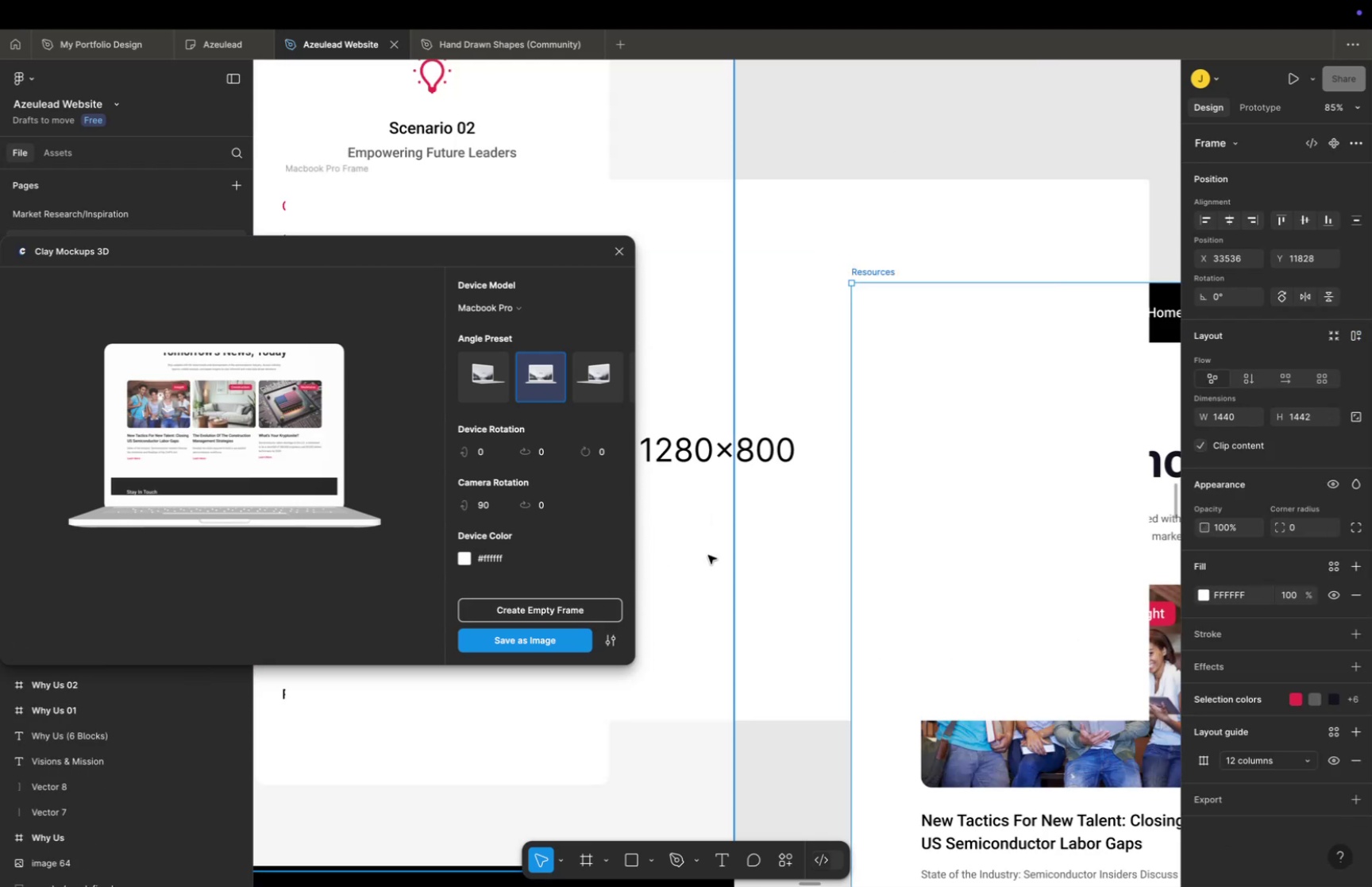 
hold_key(key=CommandLeft, duration=0.56)
scroll: coordinate [817, 530], scroll_direction: down, amount: 20.0
 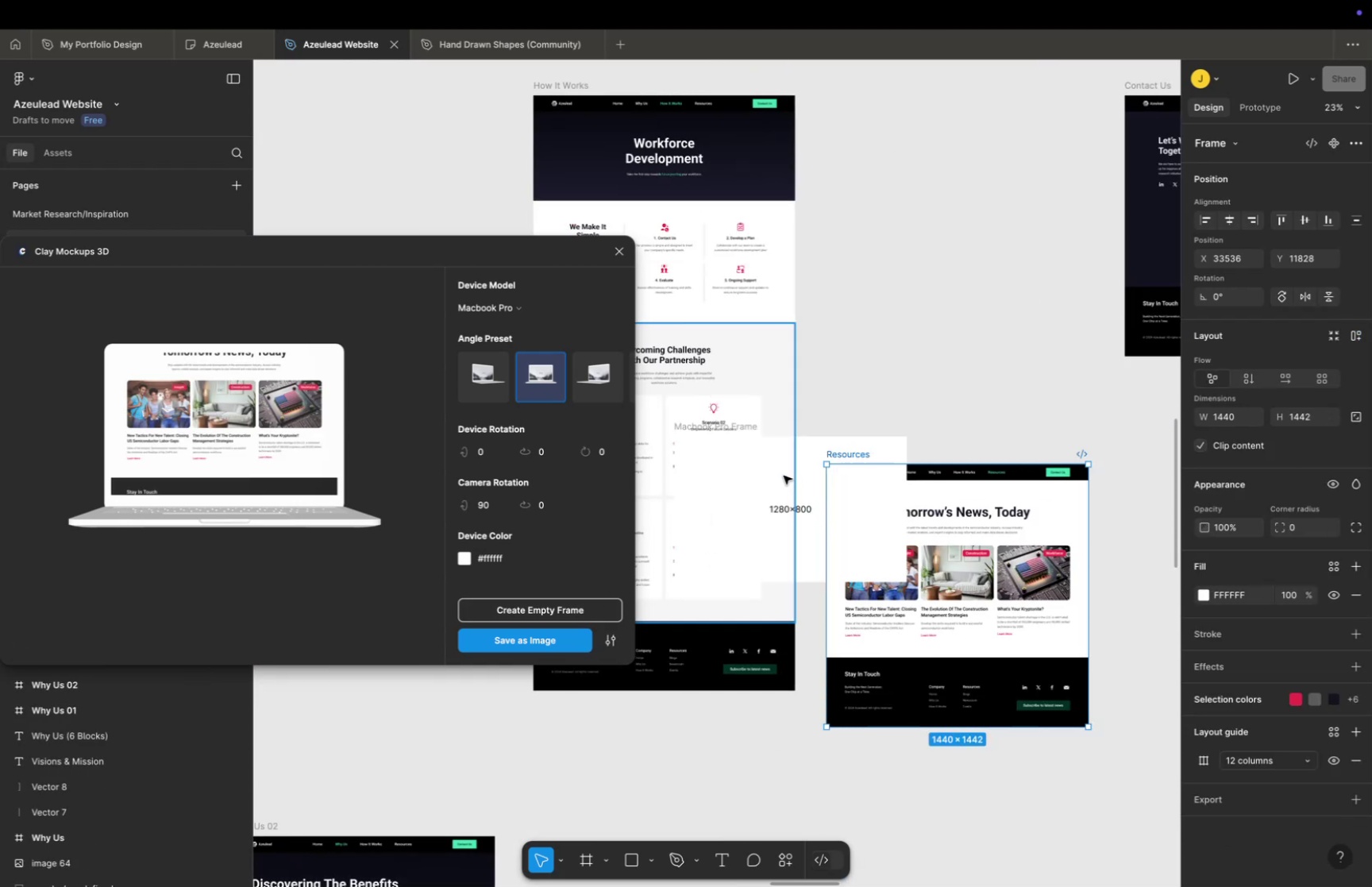 
left_click_drag(start_coordinate=[778, 468], to_coordinate=[838, 490])
 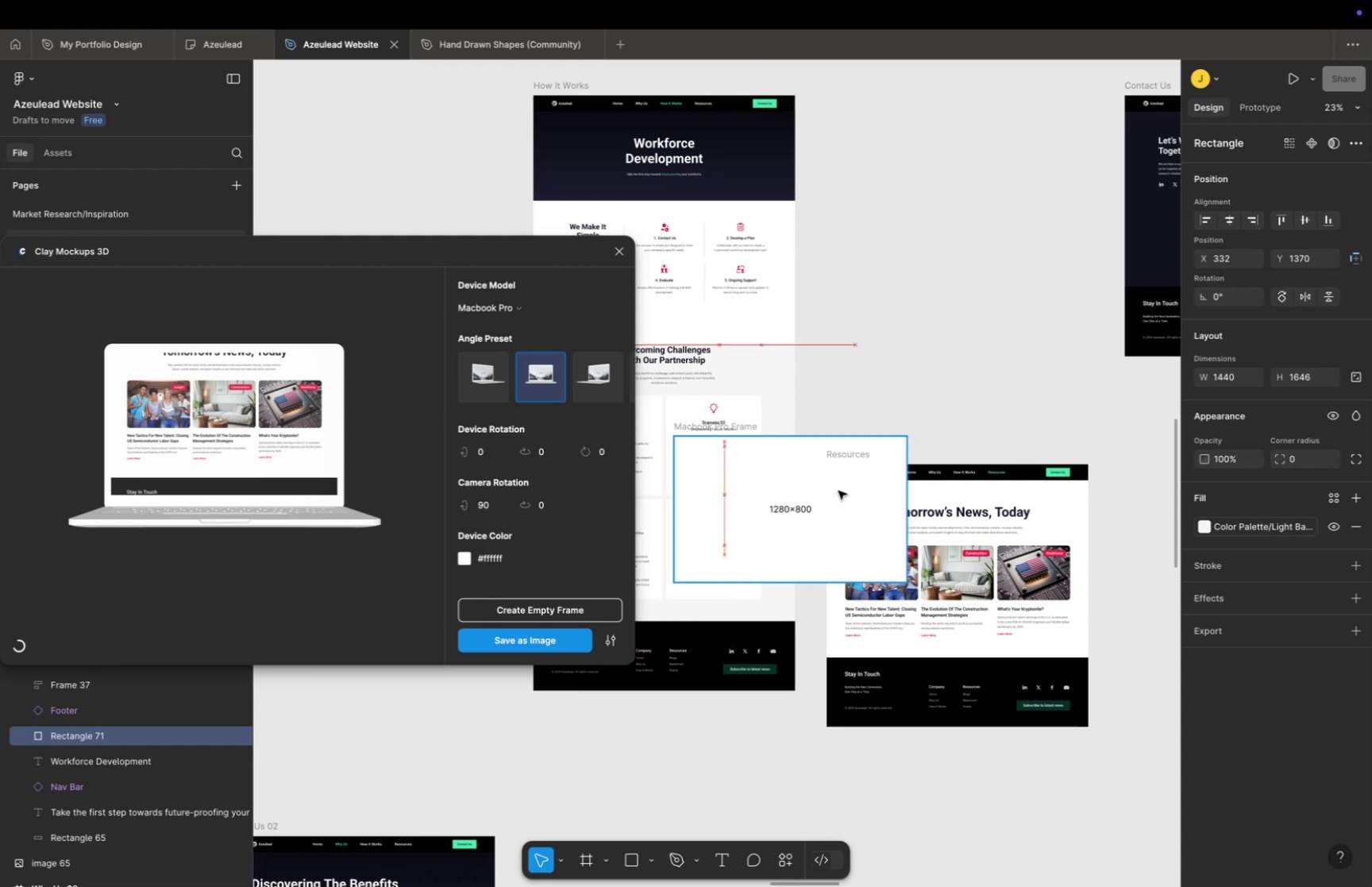 
key(Meta+Z)
 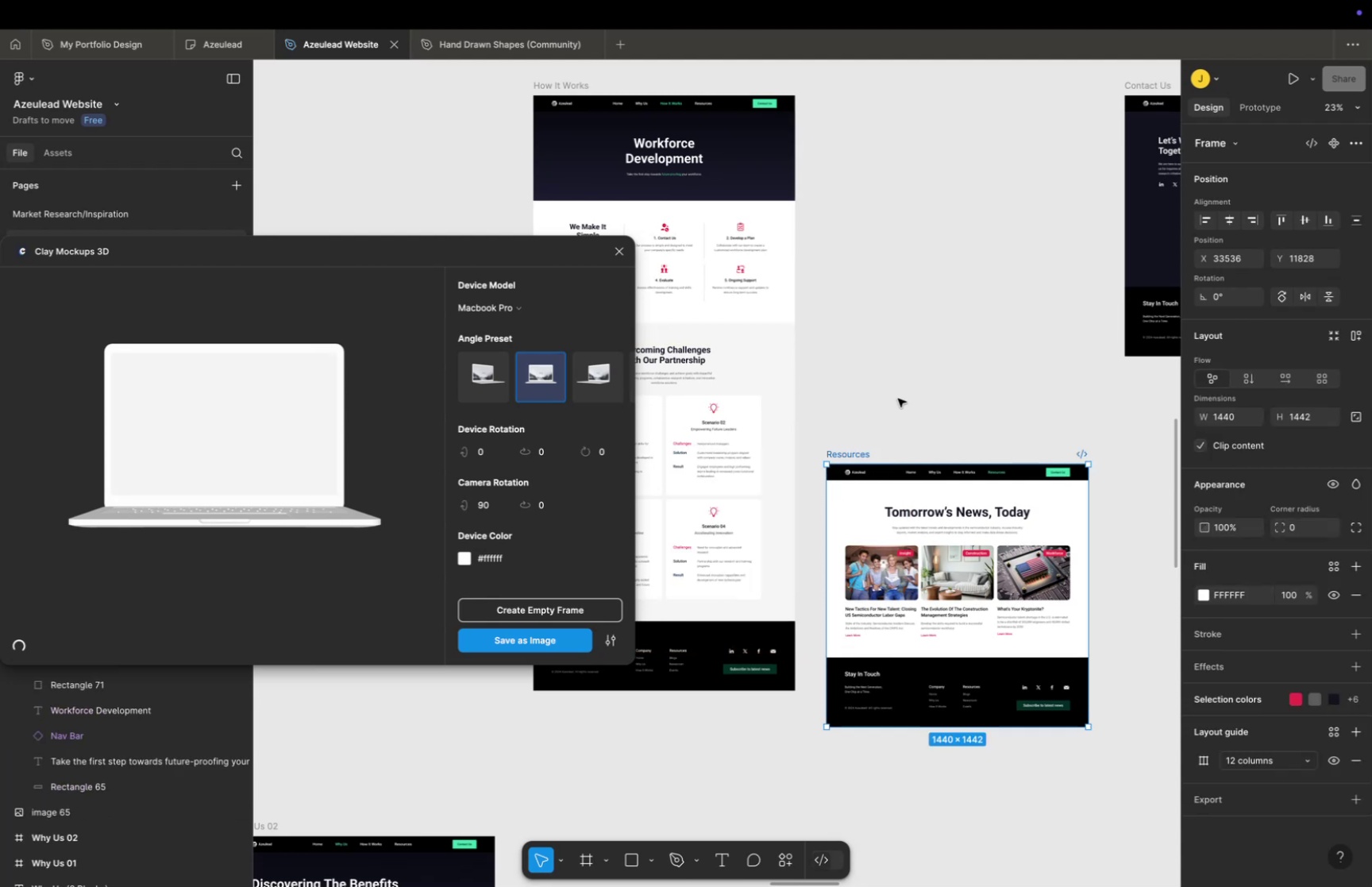 
left_click([896, 403])
 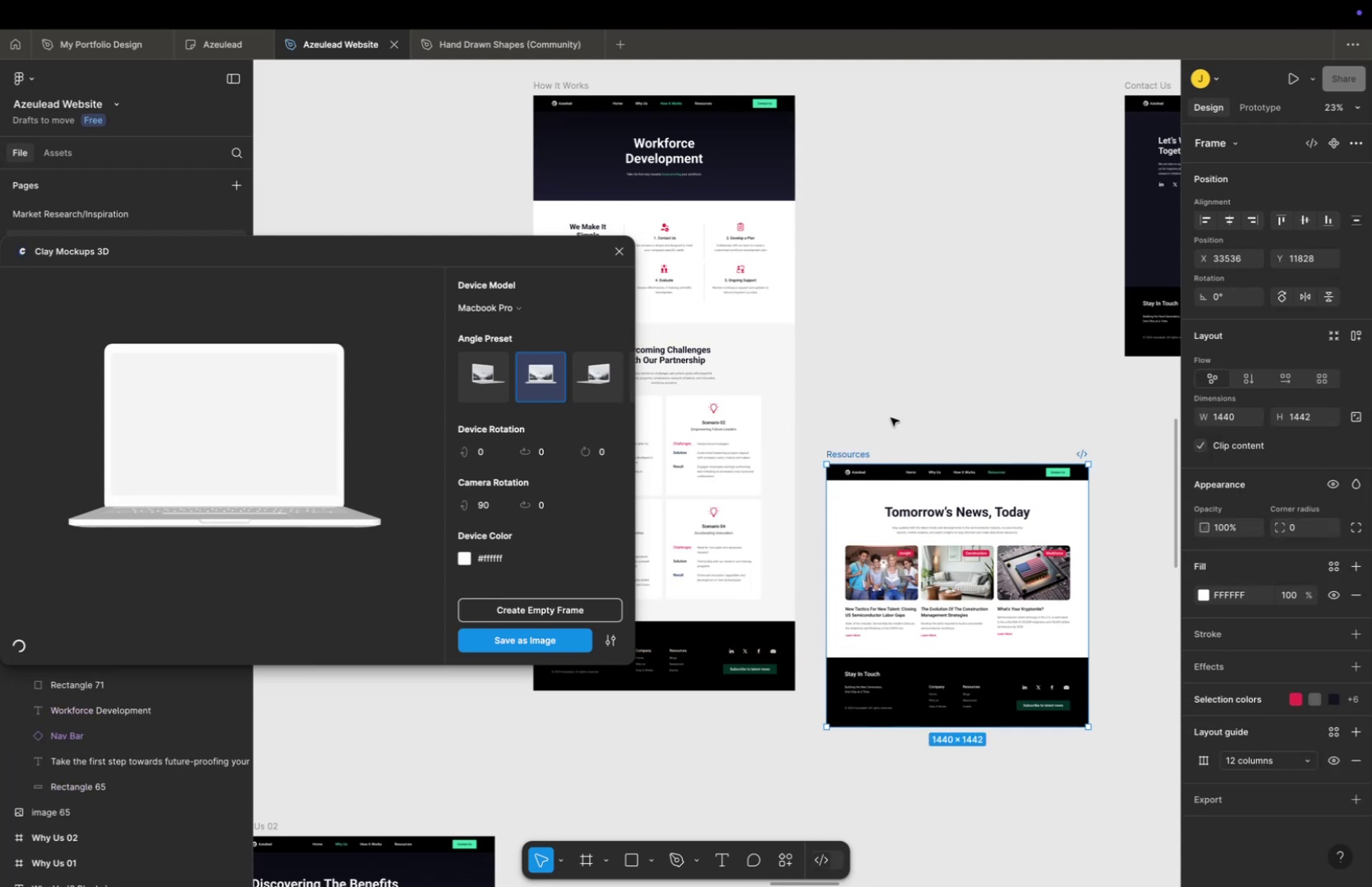 
hold_key(key=CommandLeft, duration=0.5)
scroll: coordinate [890, 419], scroll_direction: down, amount: 11.0
 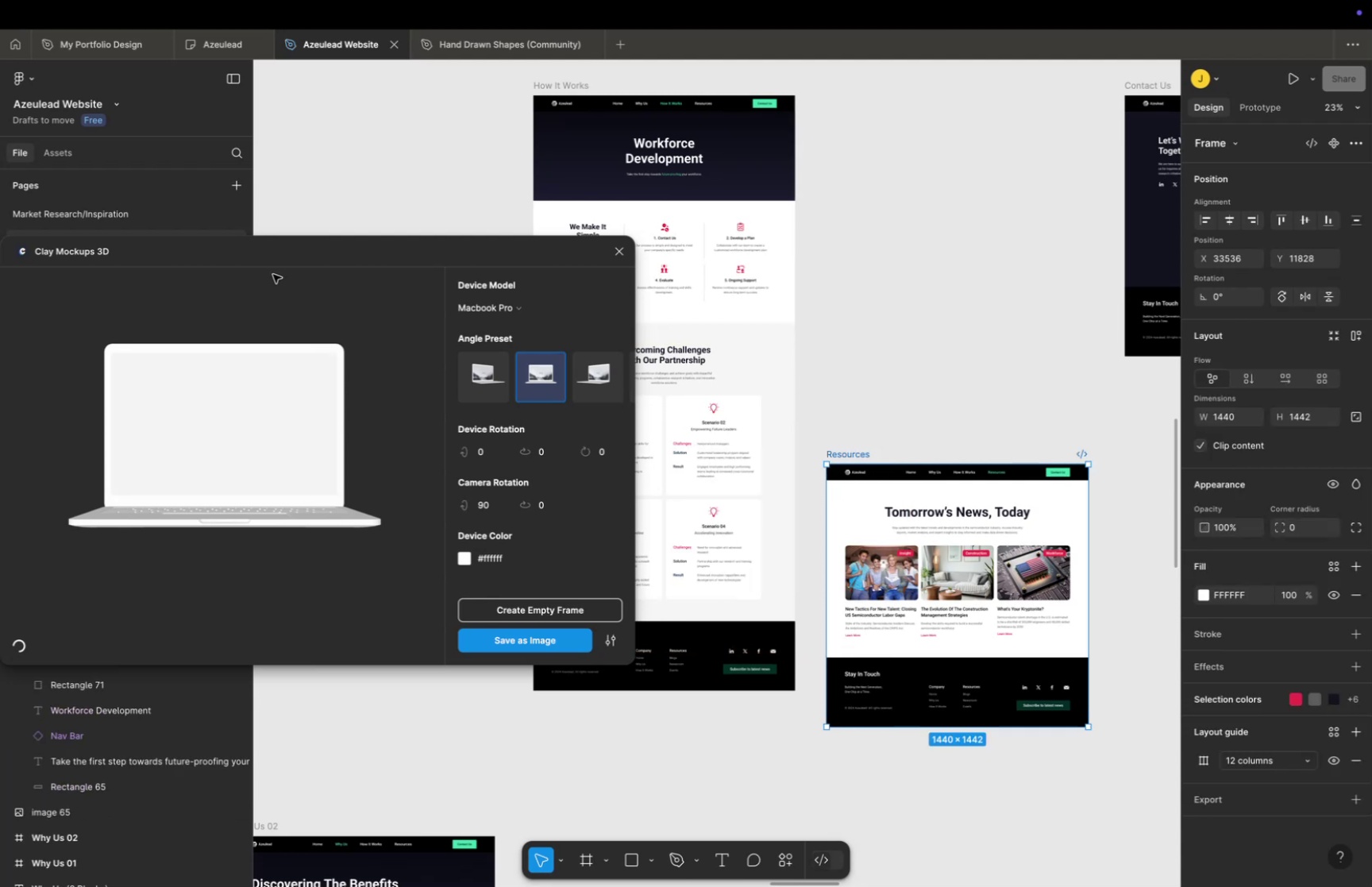 
left_click_drag(start_coordinate=[284, 251], to_coordinate=[299, 172])
 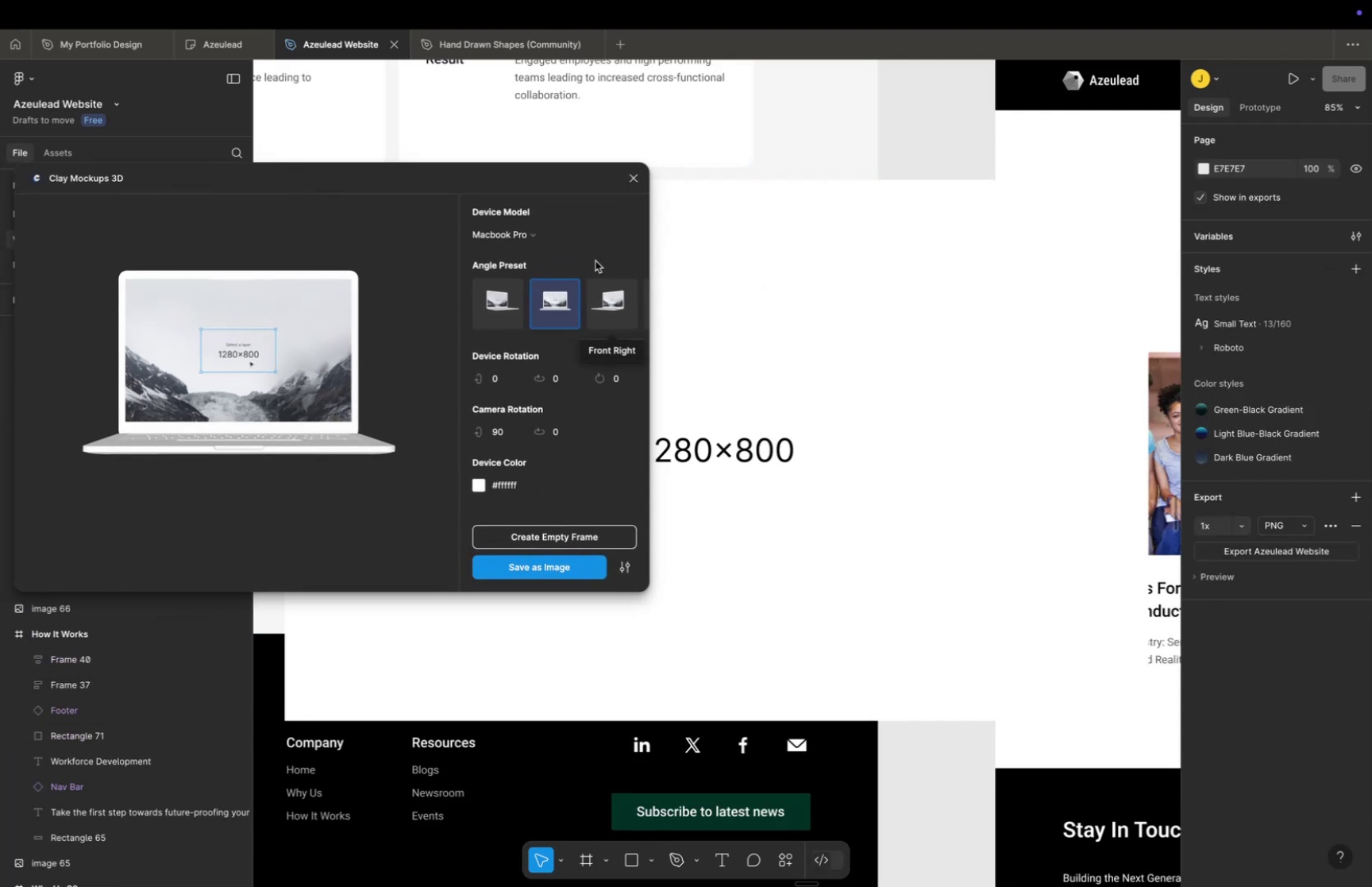 
left_click([639, 180])
 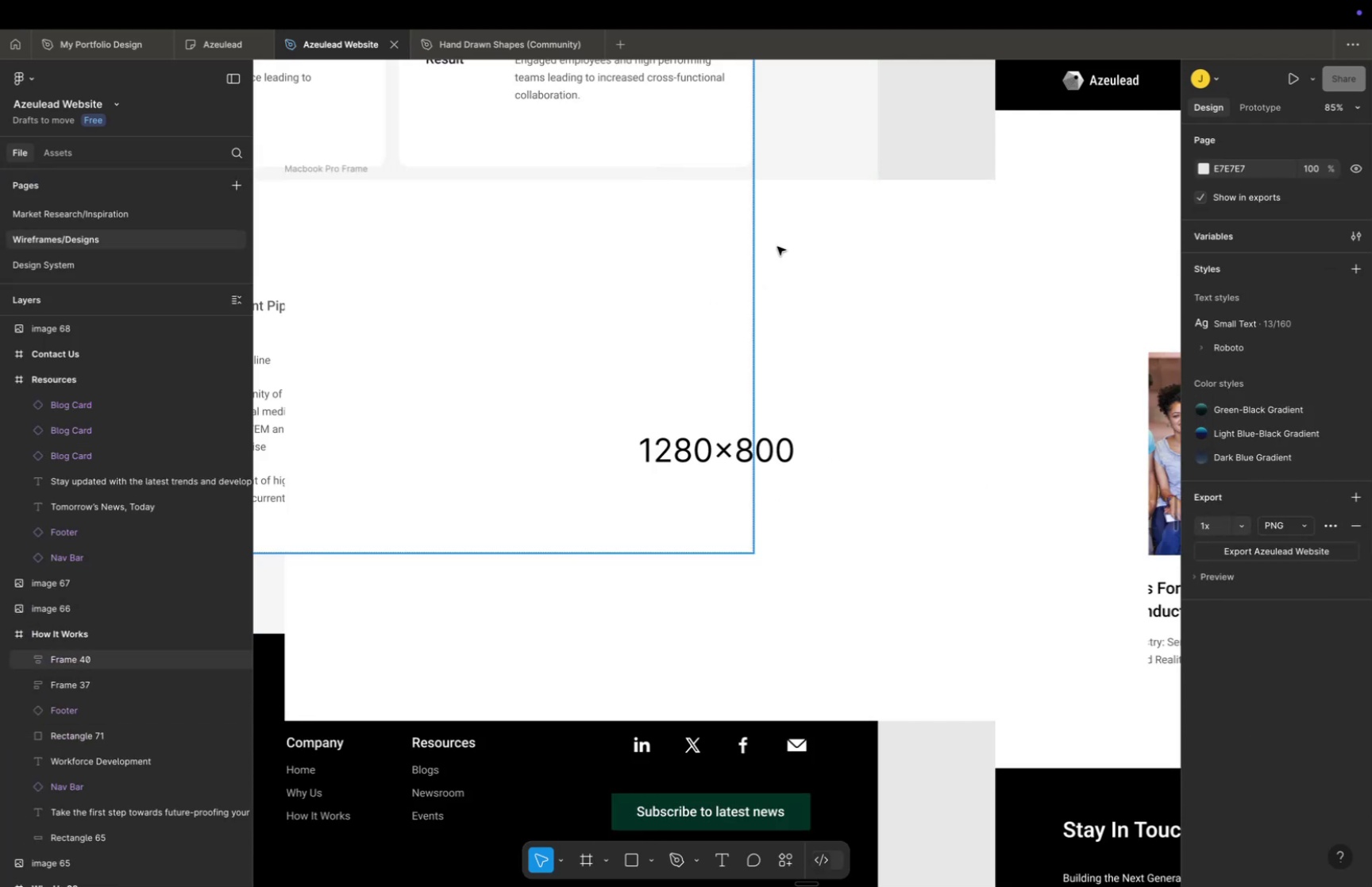 
key(Meta+CommandLeft)
 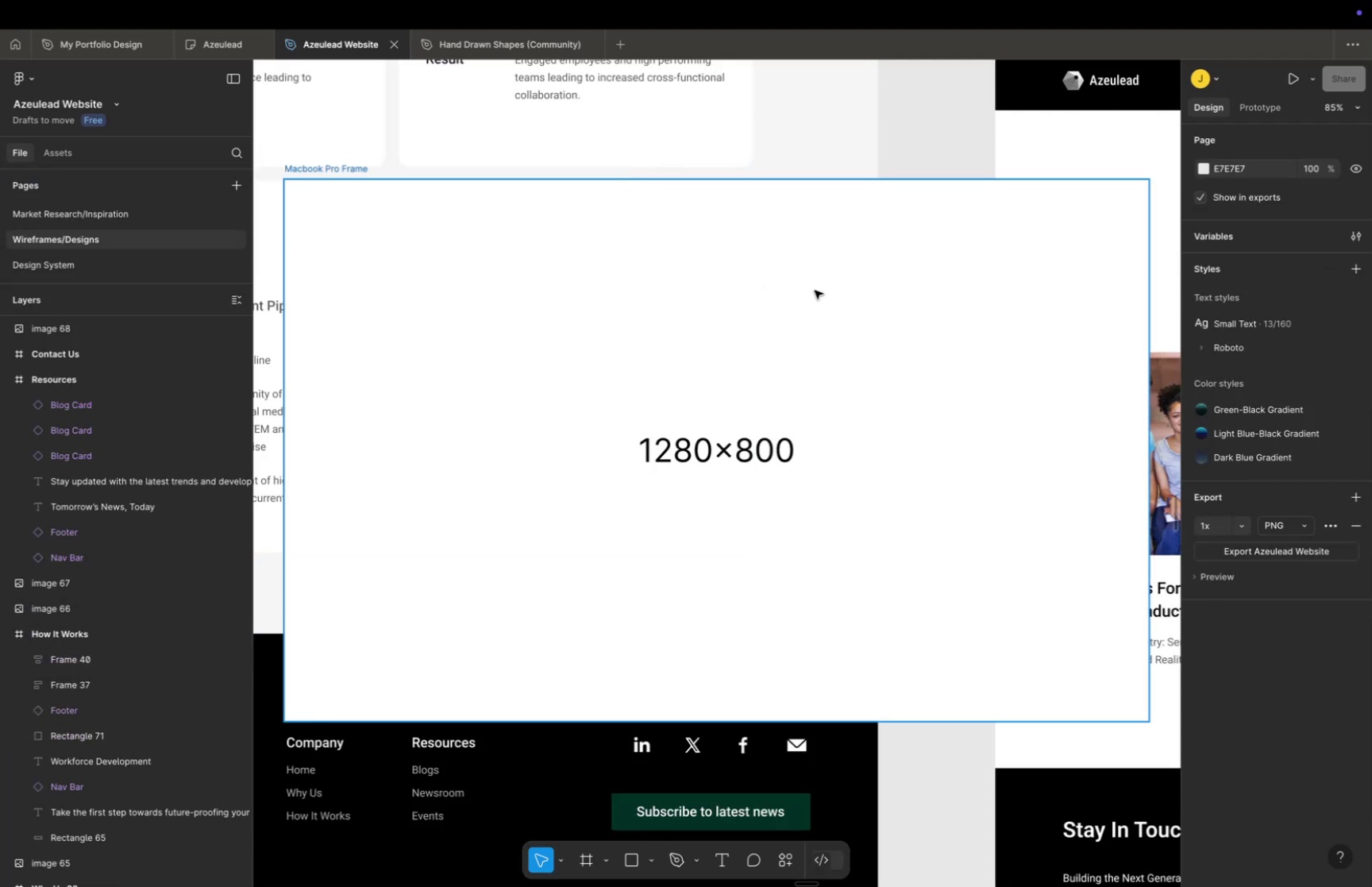 
scroll: coordinate [821, 307], scroll_direction: down, amount: 22.0
 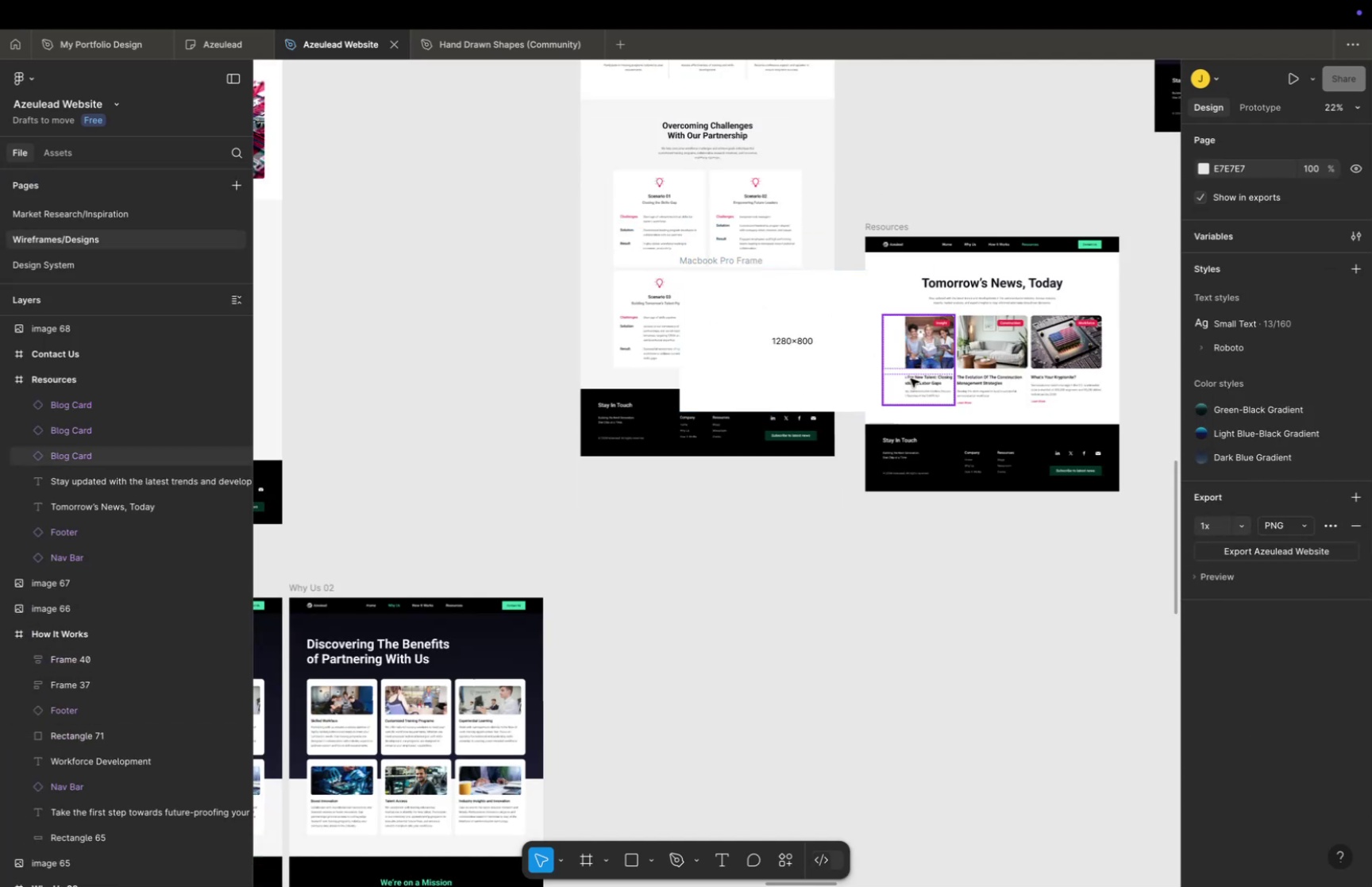 
key(Space)
 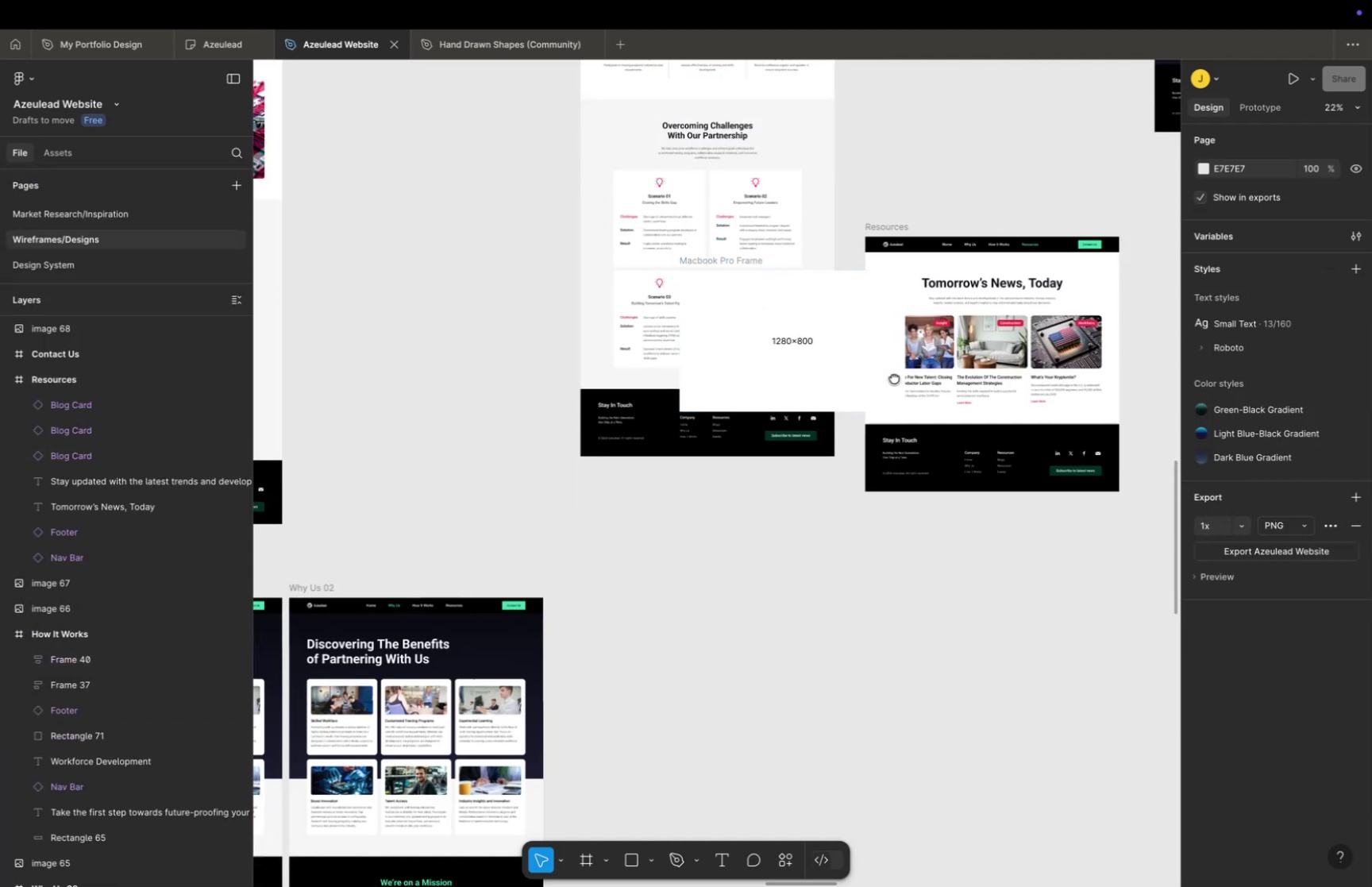 
left_click_drag(start_coordinate=[909, 378], to_coordinate=[695, 353])
 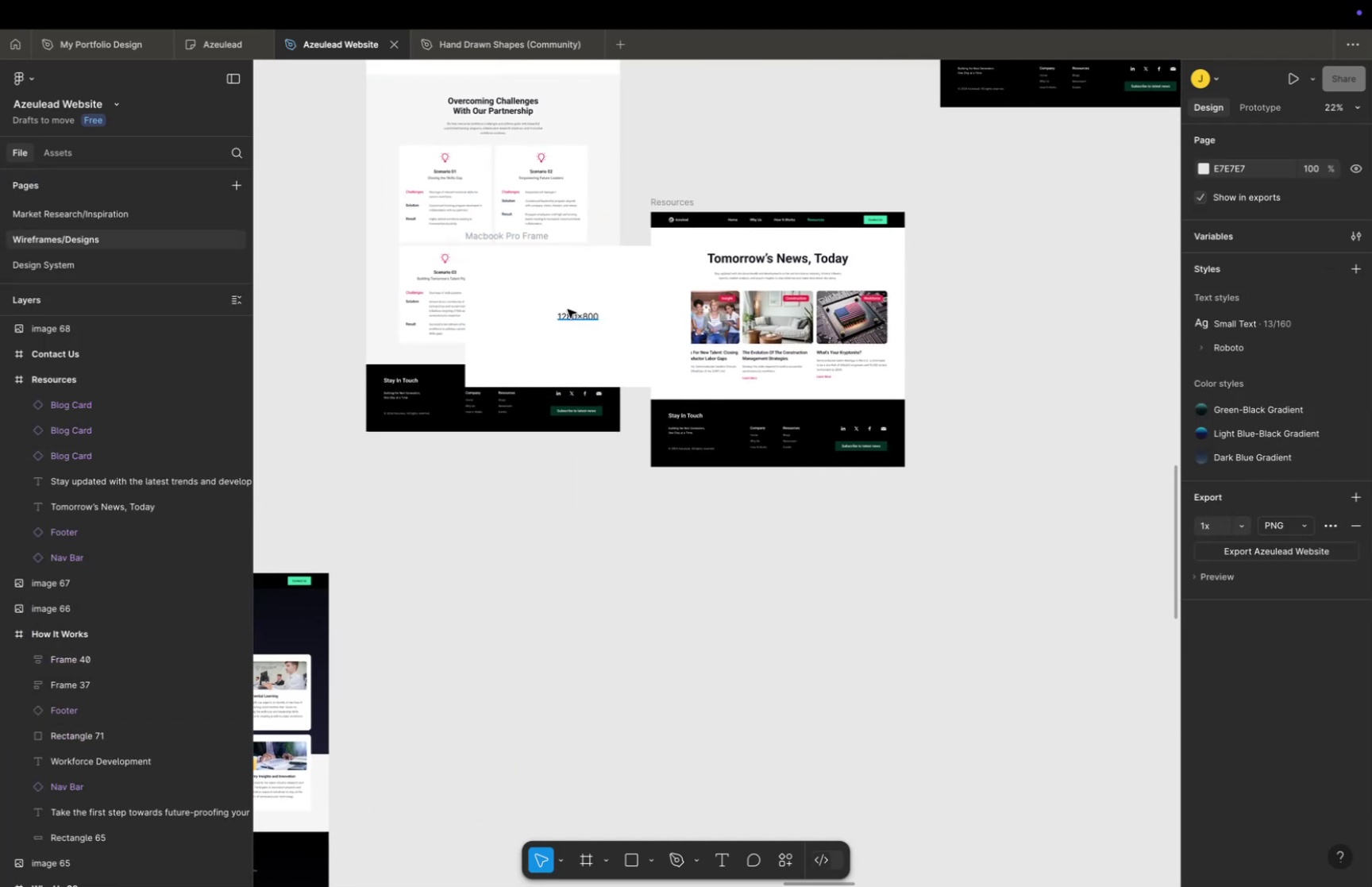 
left_click_drag(start_coordinate=[568, 309], to_coordinate=[972, 346])
 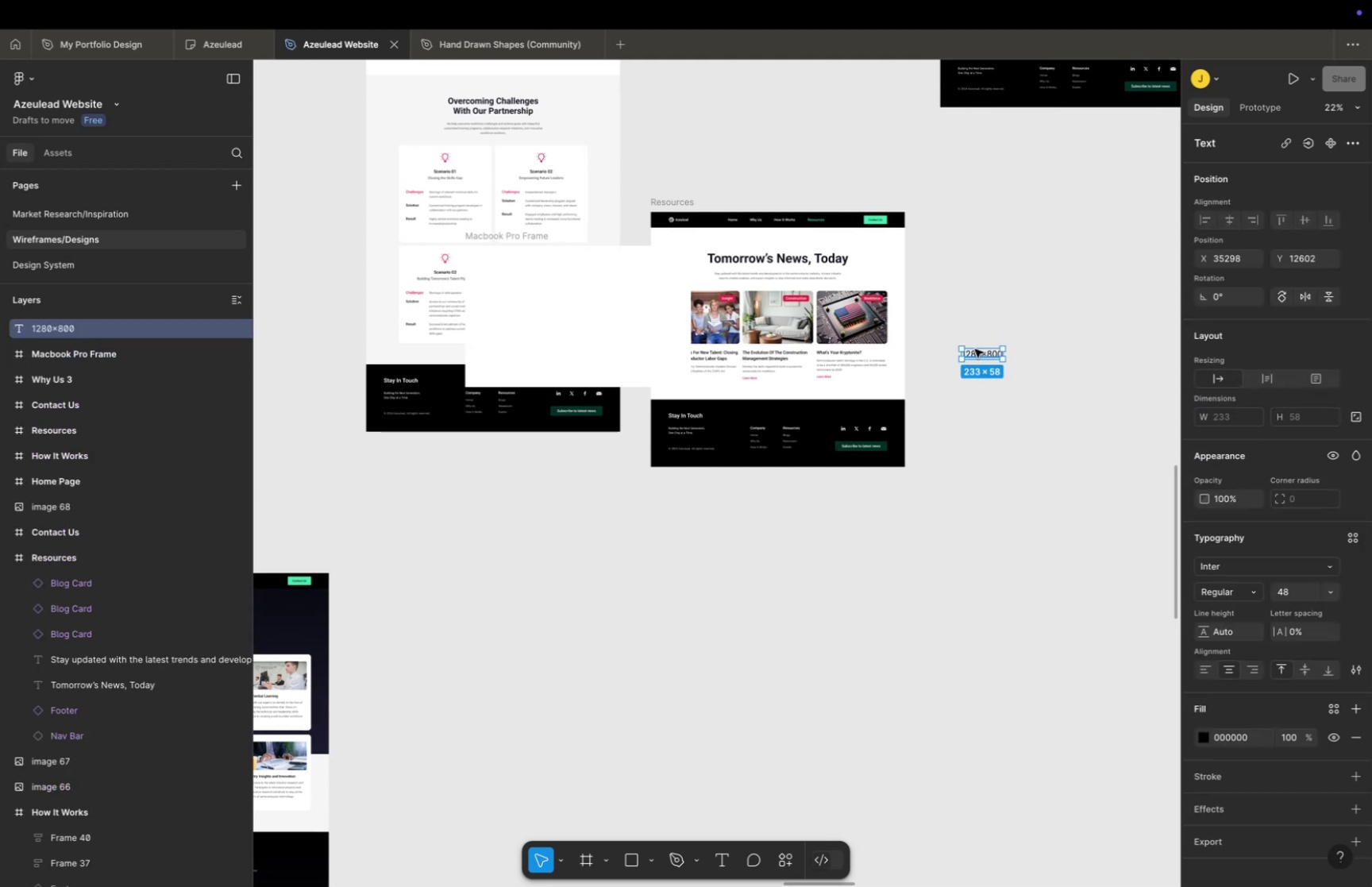 
key(Meta+Z)
 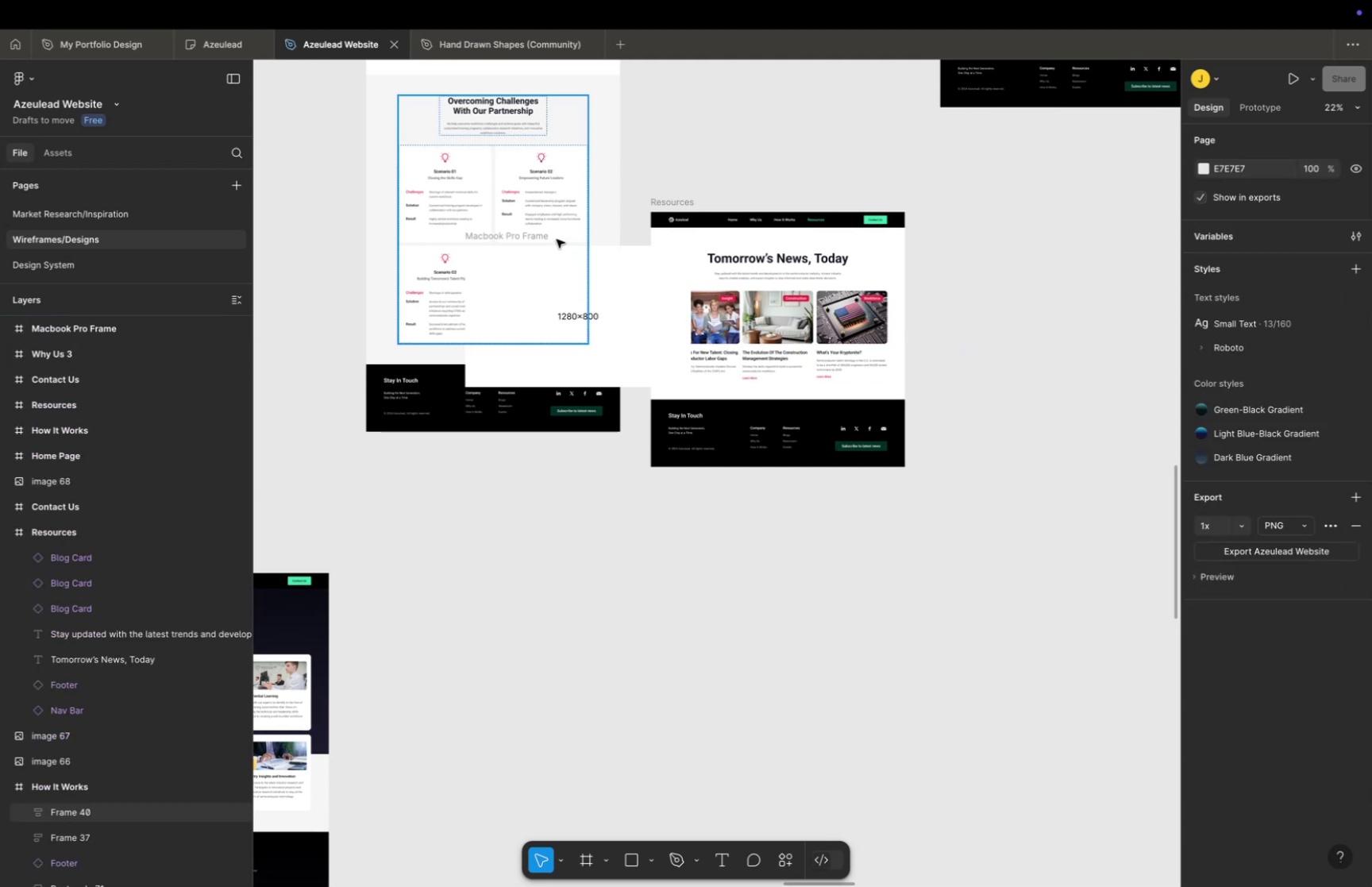 
left_click_drag(start_coordinate=[533, 237], to_coordinate=[1008, 193])
 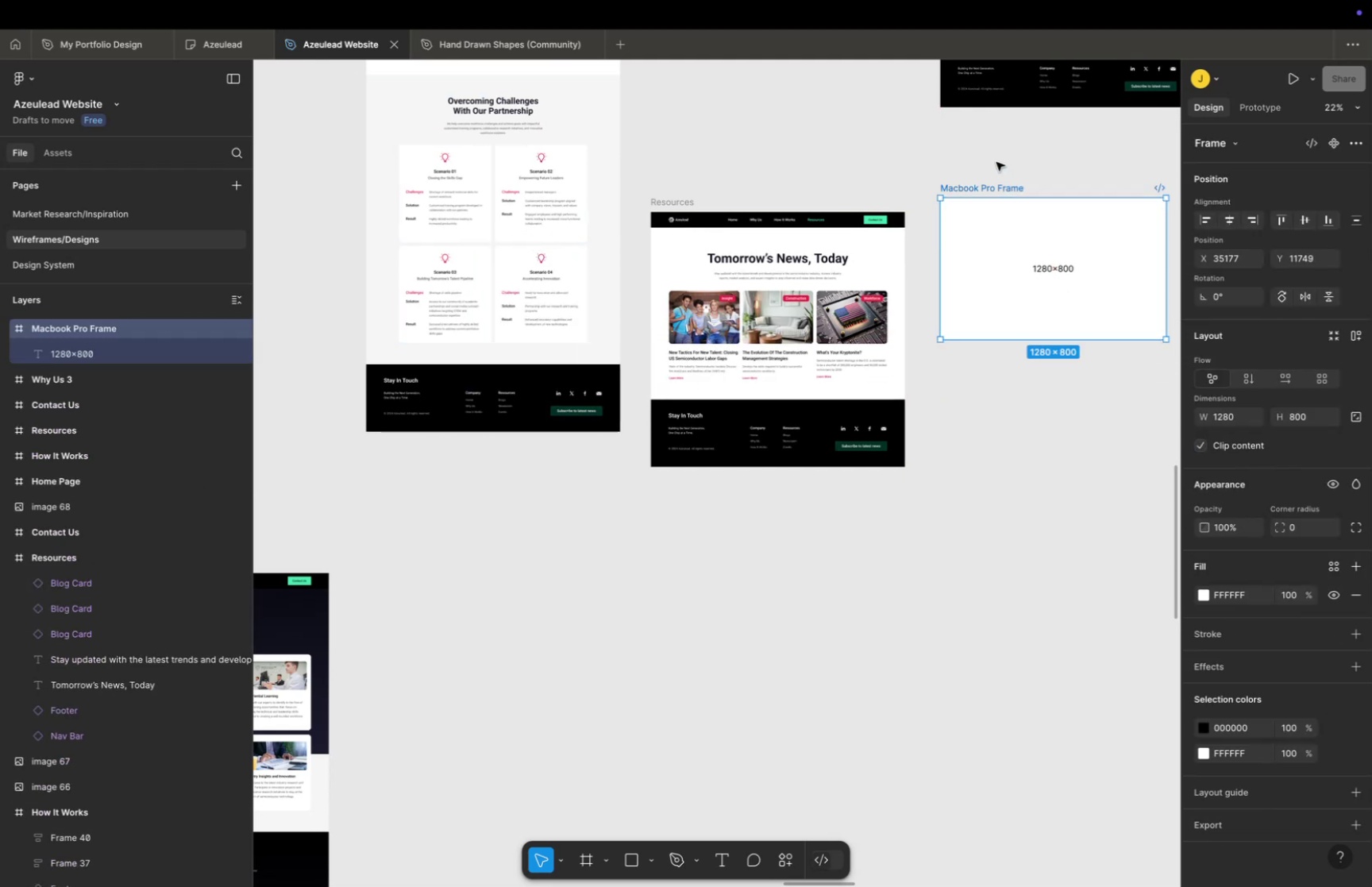 
left_click([996, 162])
 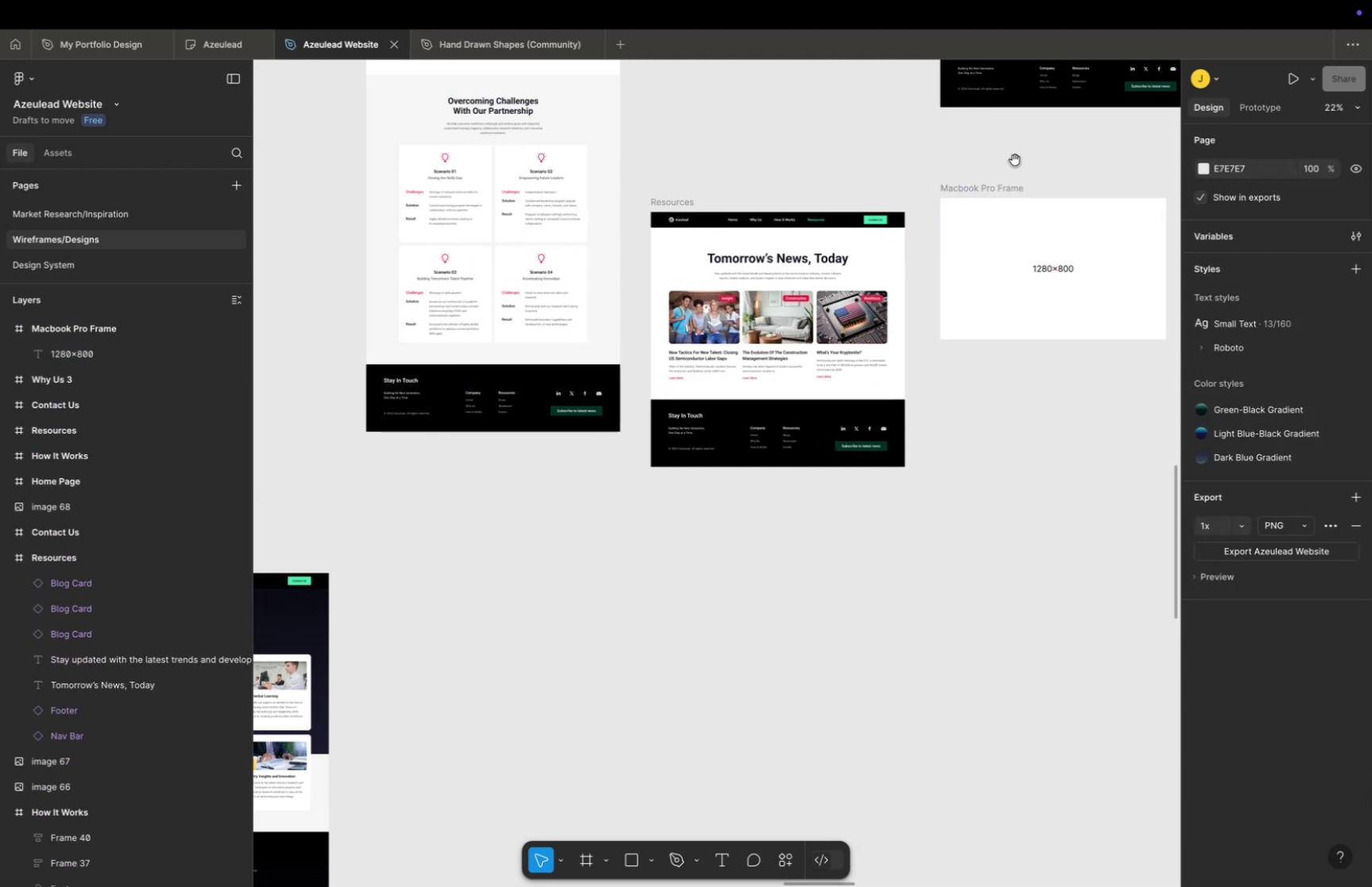 
hold_key(key=Space, duration=0.3)
 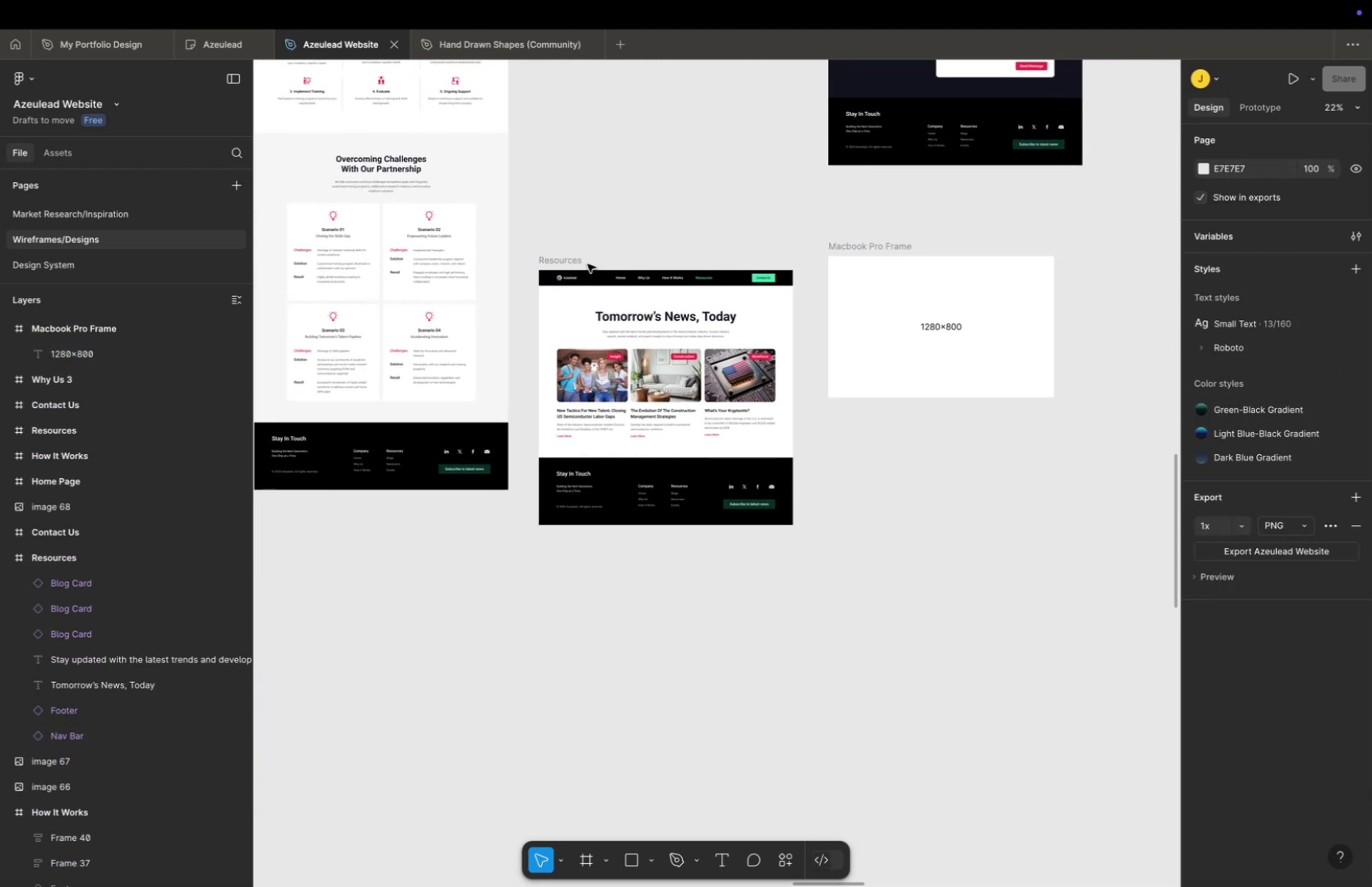 
left_click_drag(start_coordinate=[1014, 160], to_coordinate=[902, 218])
 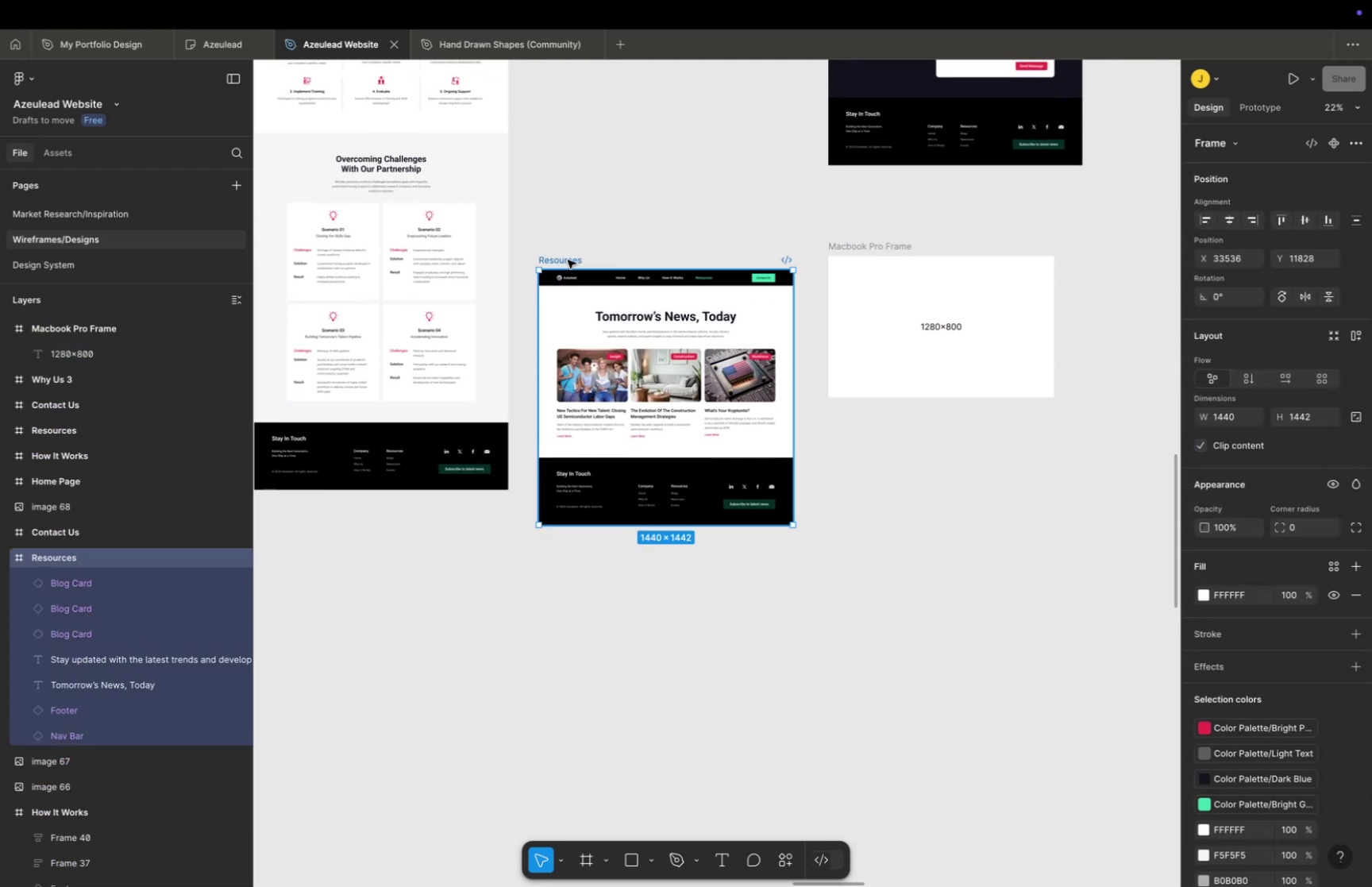 
key(Meta+C)
 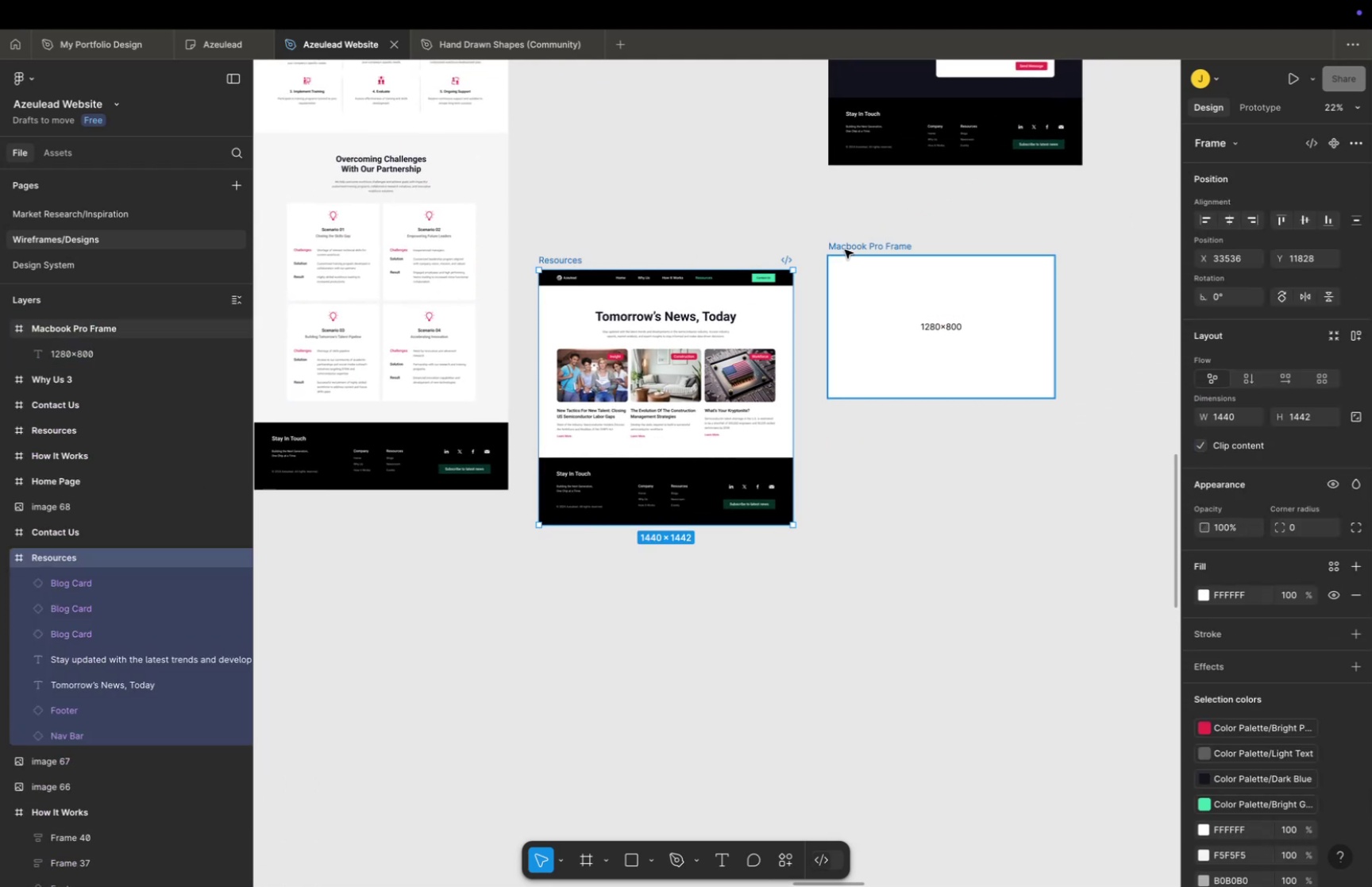 
left_click([845, 249])
 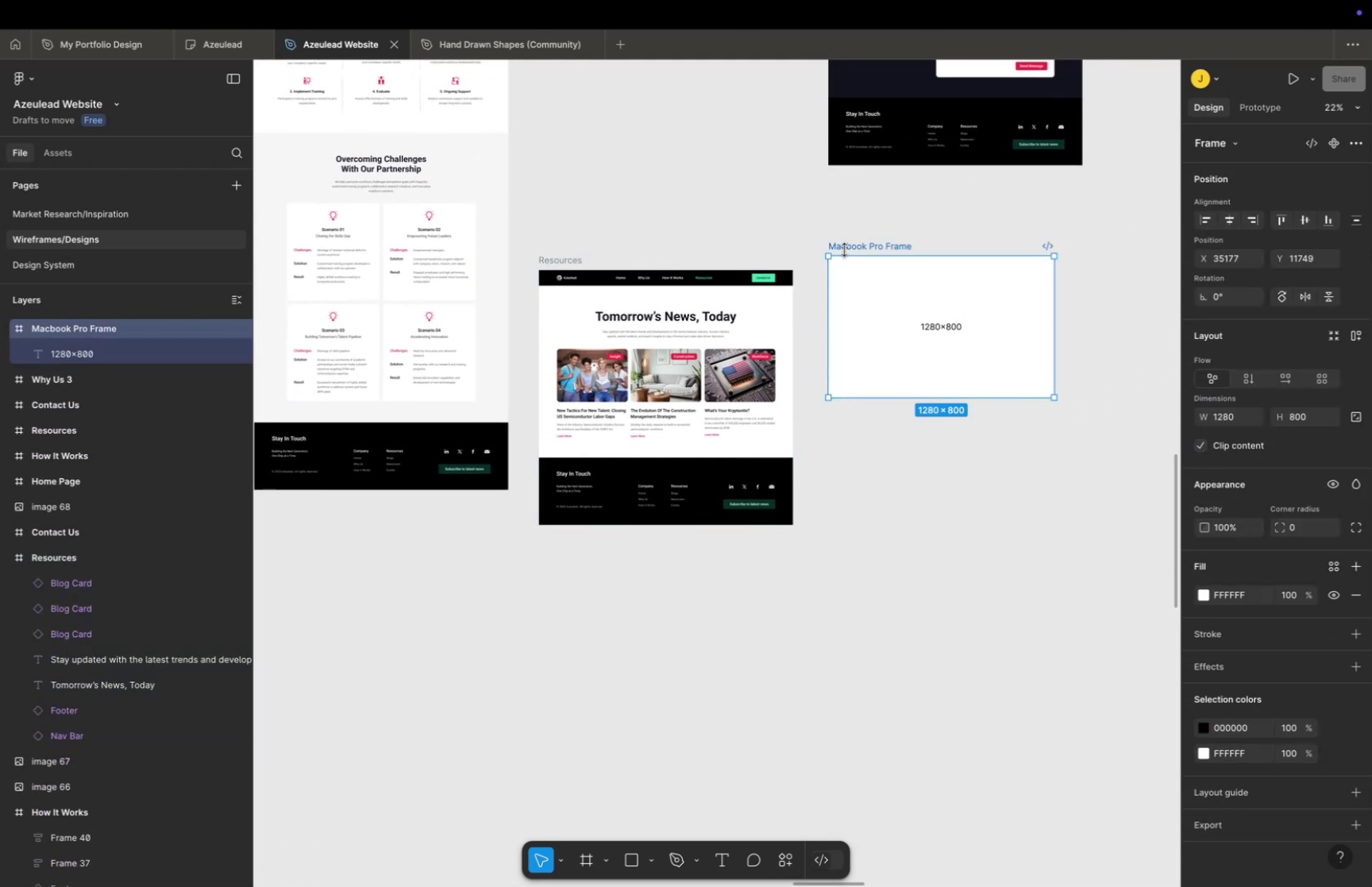 
key(Meta+V)
 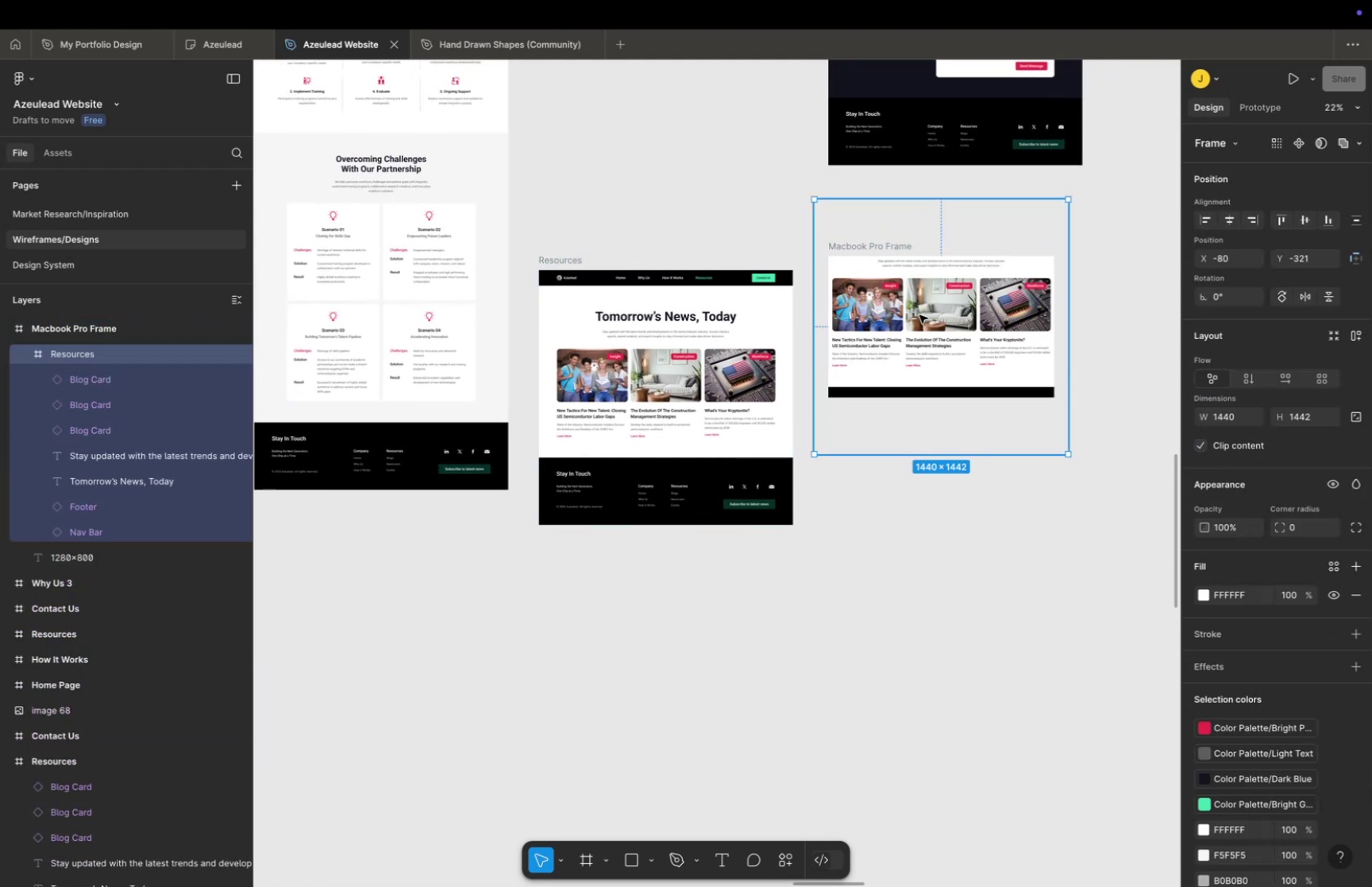 
hold_key(key=ShiftLeft, duration=2.96)
left_click_drag(start_coordinate=[933, 306], to_coordinate=[939, 345])
 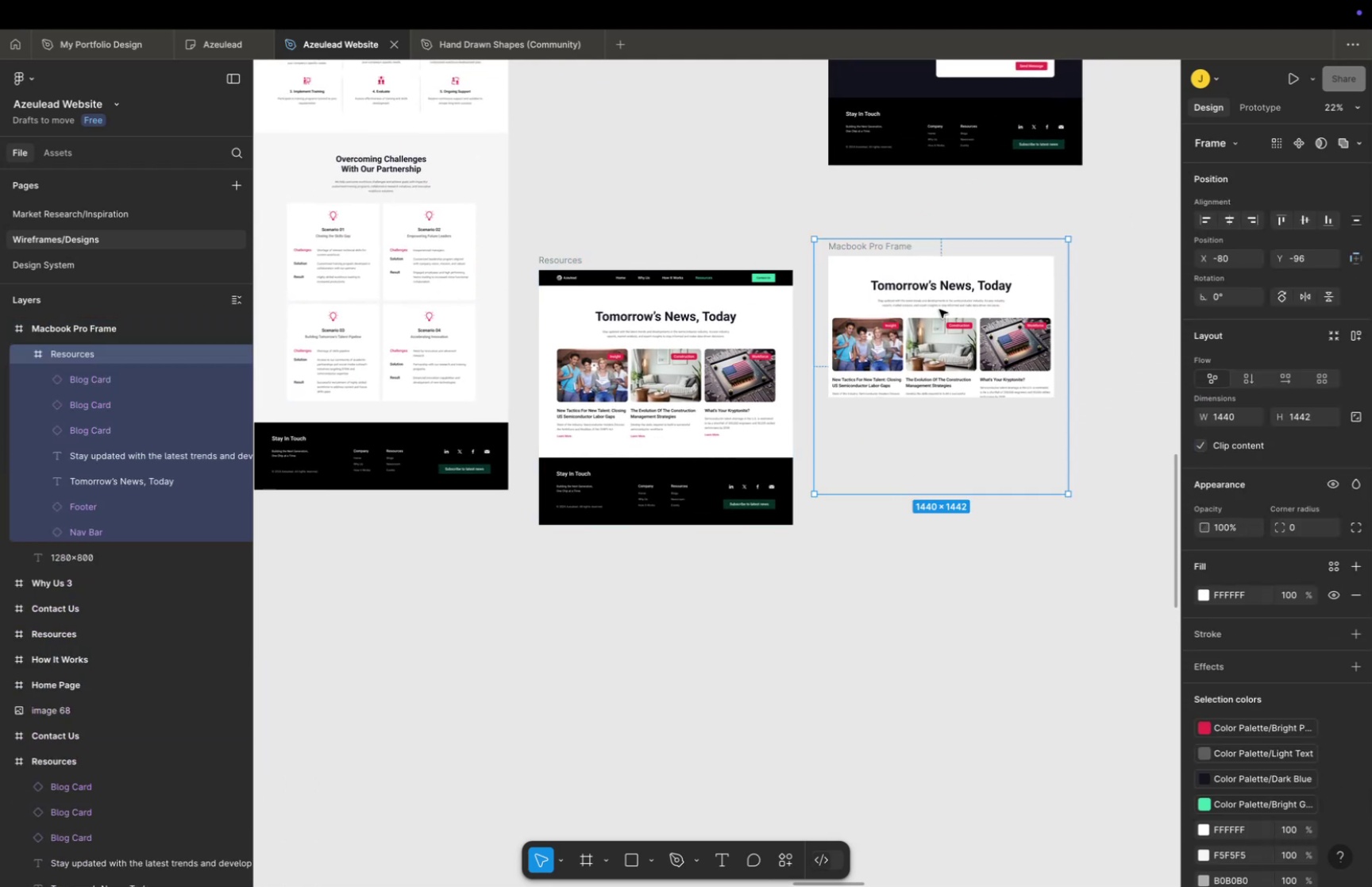 
left_click_drag(start_coordinate=[939, 309], to_coordinate=[939, 329])
 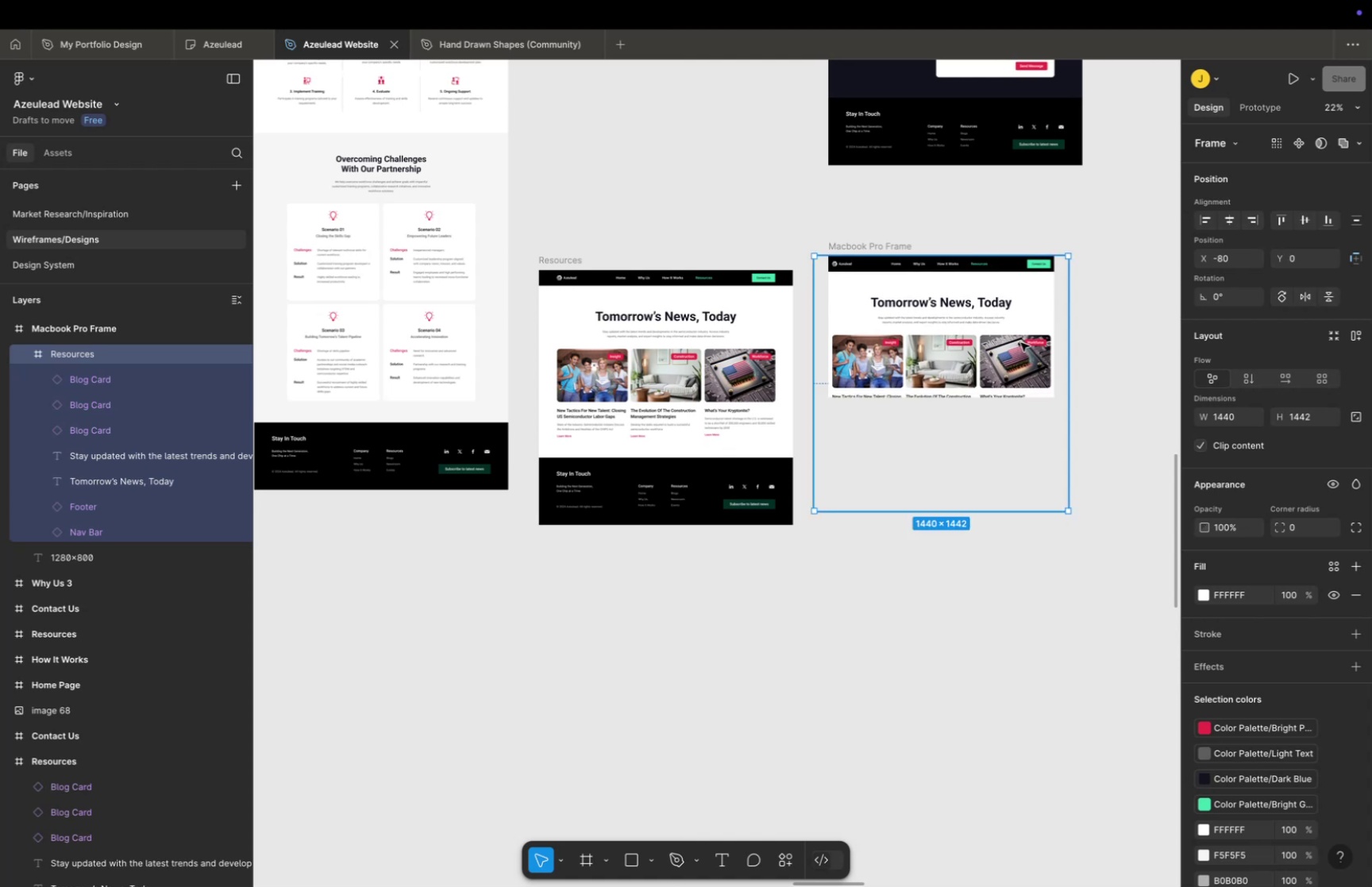 
hold_key(key=Space, duration=0.49)
 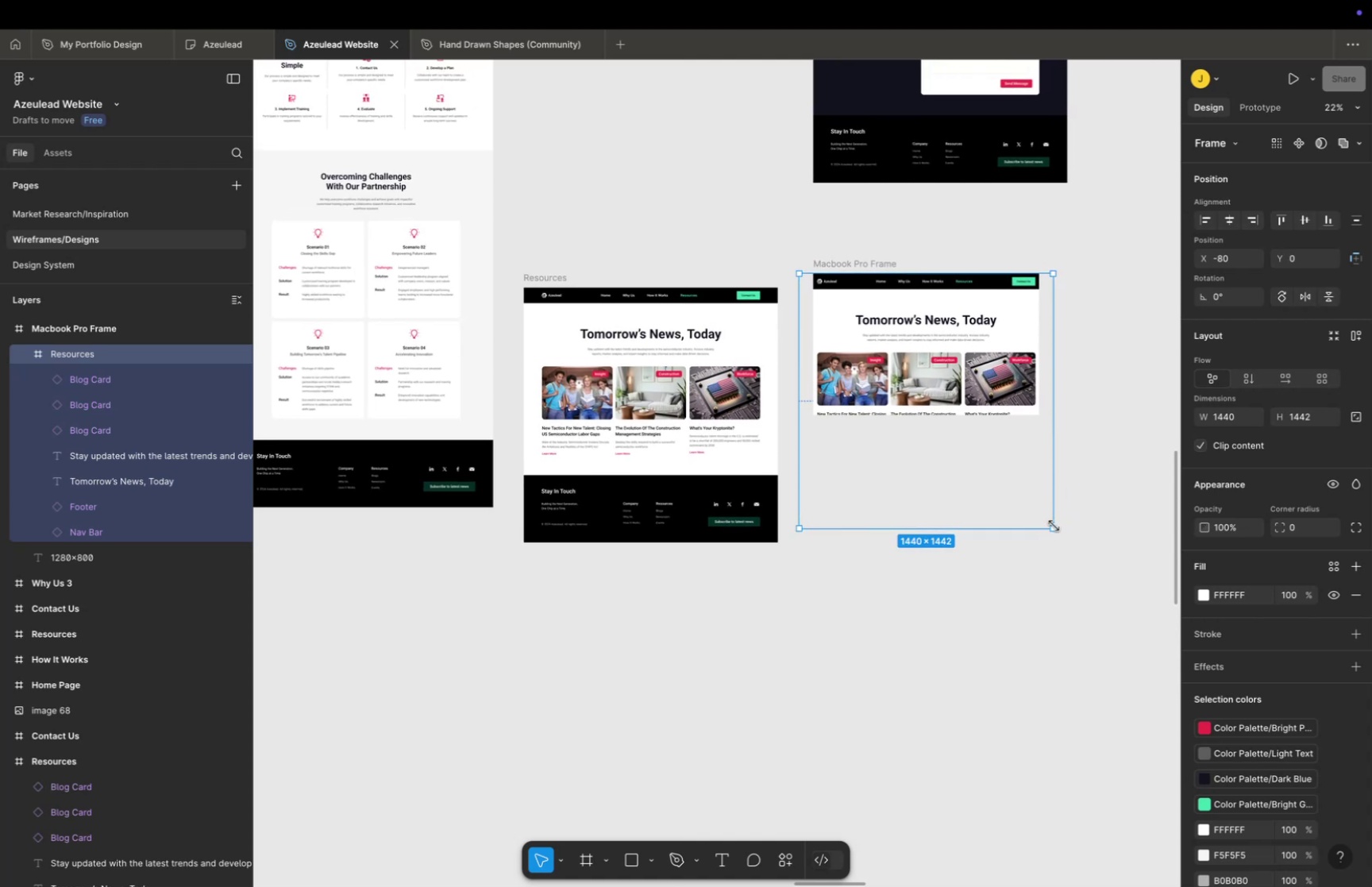 
left_click_drag(start_coordinate=[1036, 339], to_coordinate=[1021, 357])
 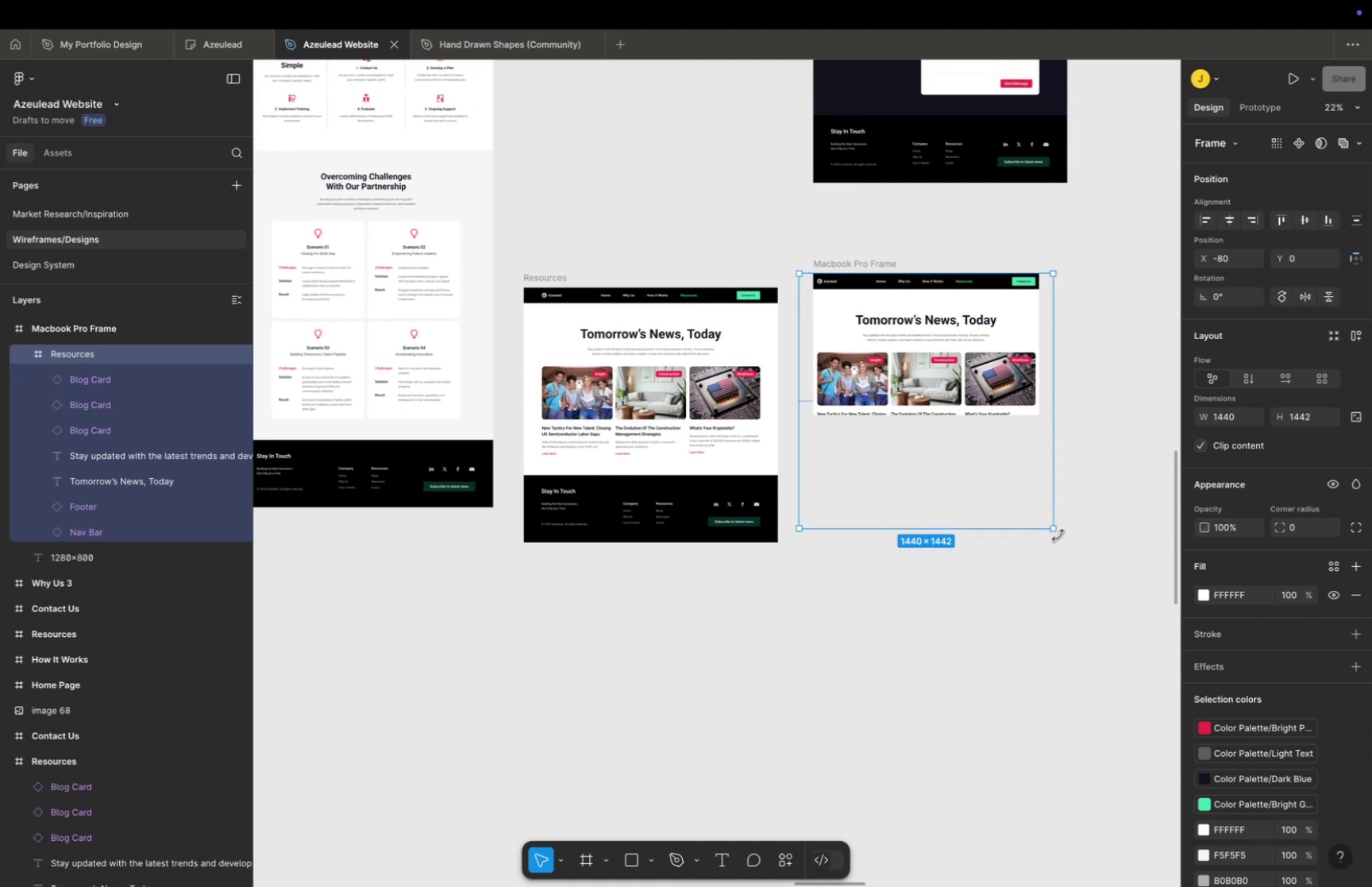 
hold_key(key=OptionLeft, duration=2.96)
hold_key(key=ShiftLeft, duration=2.8)
left_click_drag(start_coordinate=[1055, 529], to_coordinate=[1041, 493])
 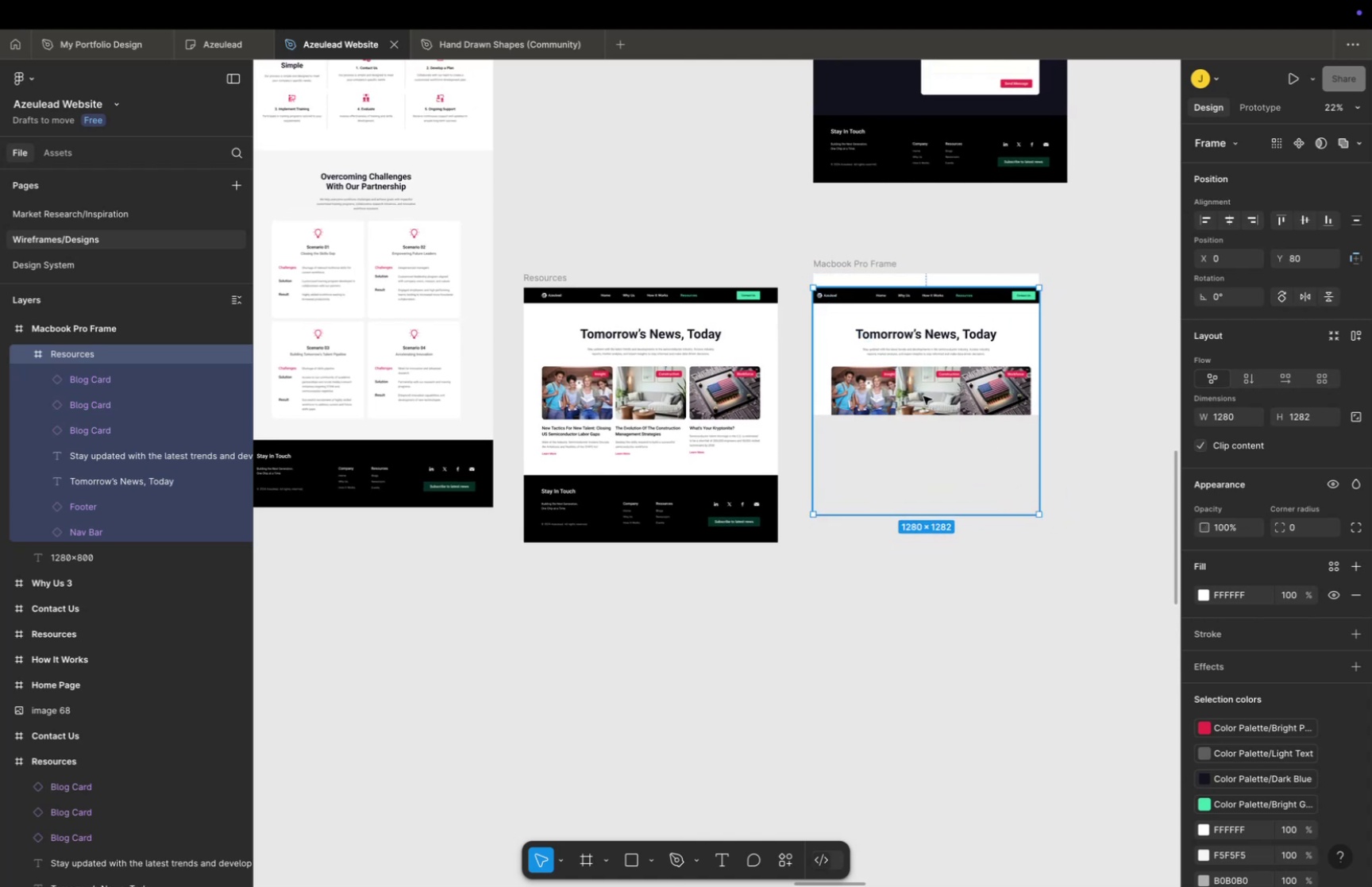 
hold_key(key=ShiftLeft, duration=1.32)
left_click_drag(start_coordinate=[915, 384], to_coordinate=[913, 368])
 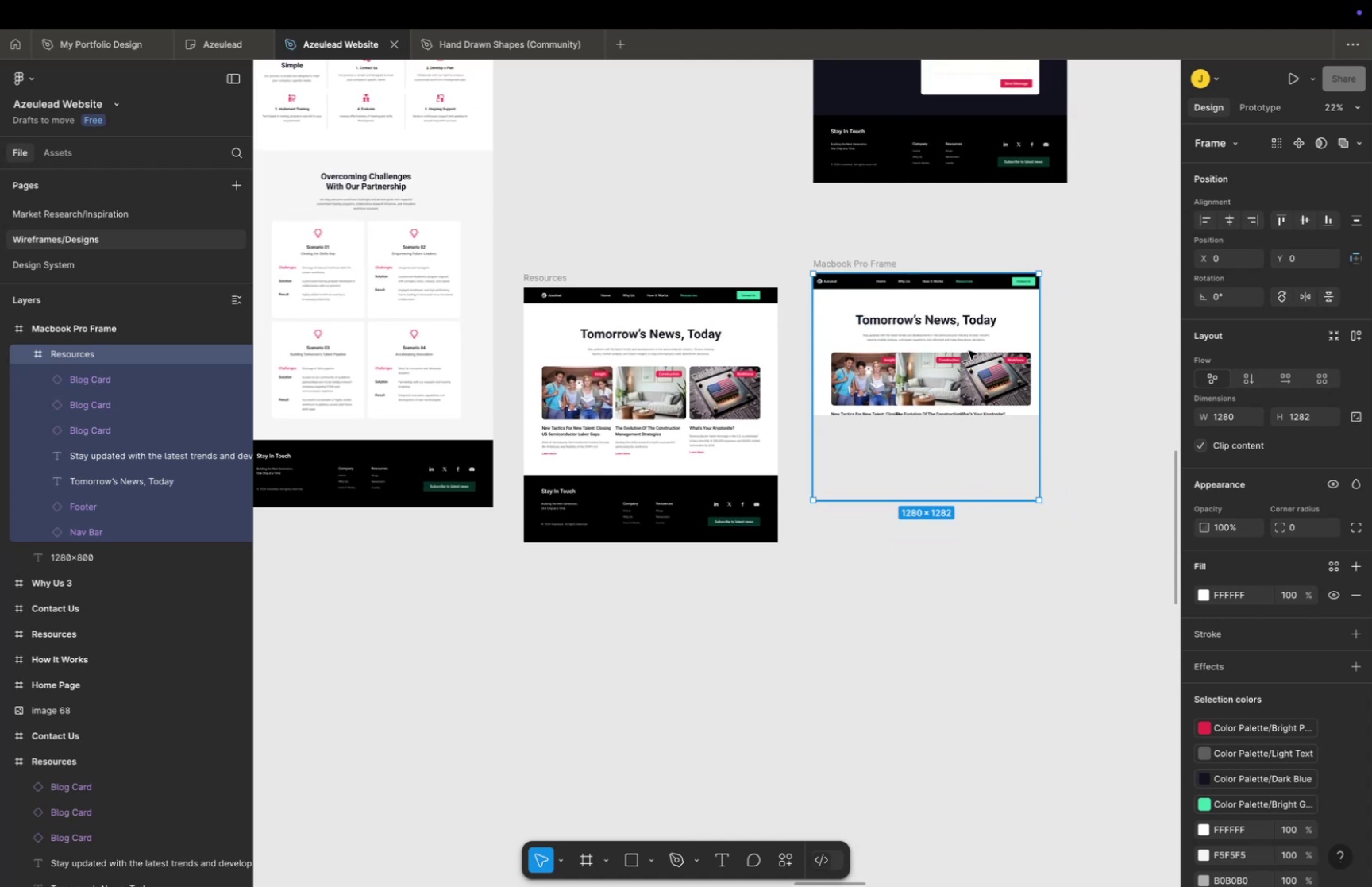 
hold_key(key=CommandLeft, duration=0.61)
scroll: coordinate [972, 353], scroll_direction: up, amount: 11.0
 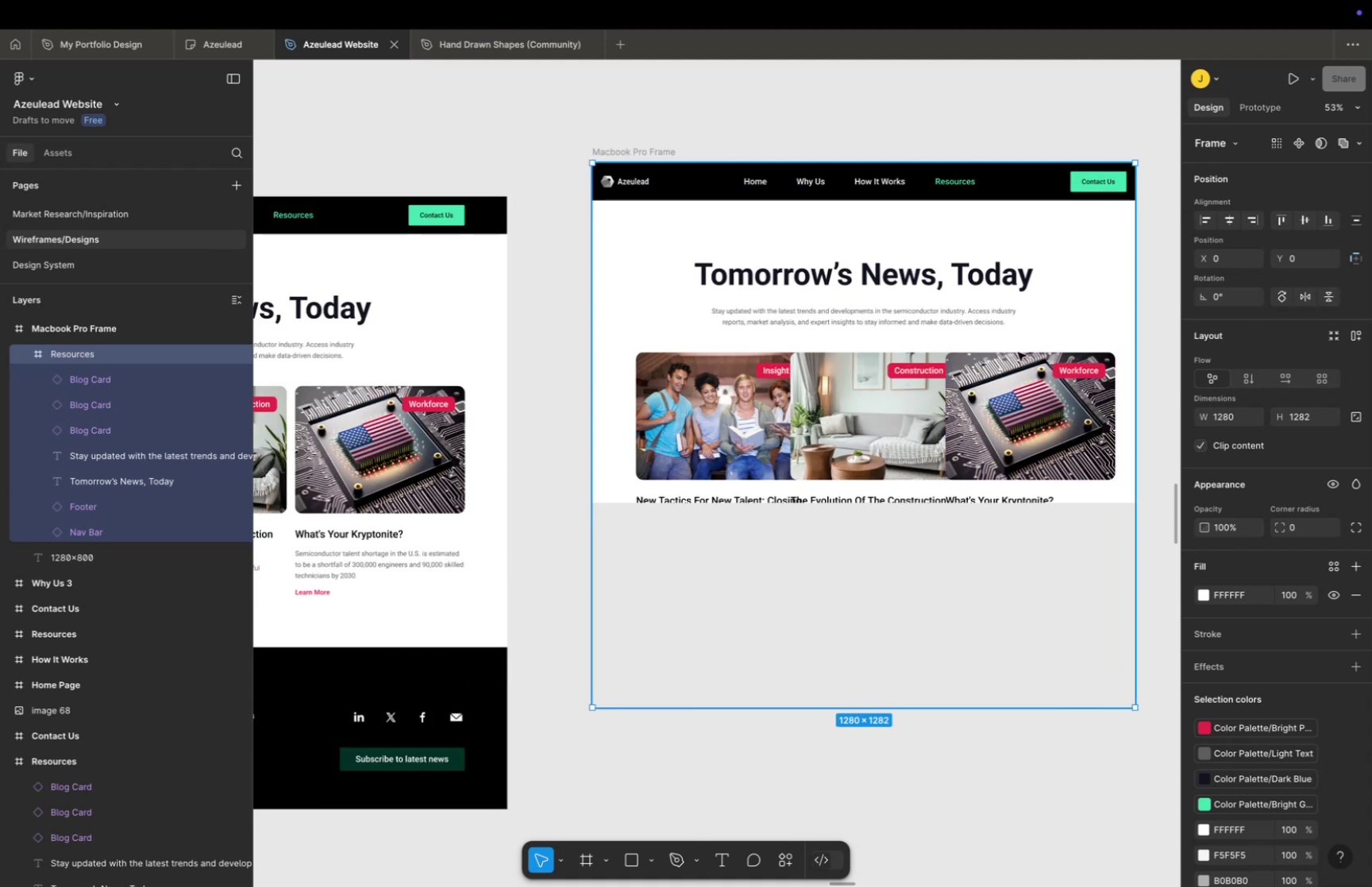 
hold_key(key=Space, duration=0.4)
 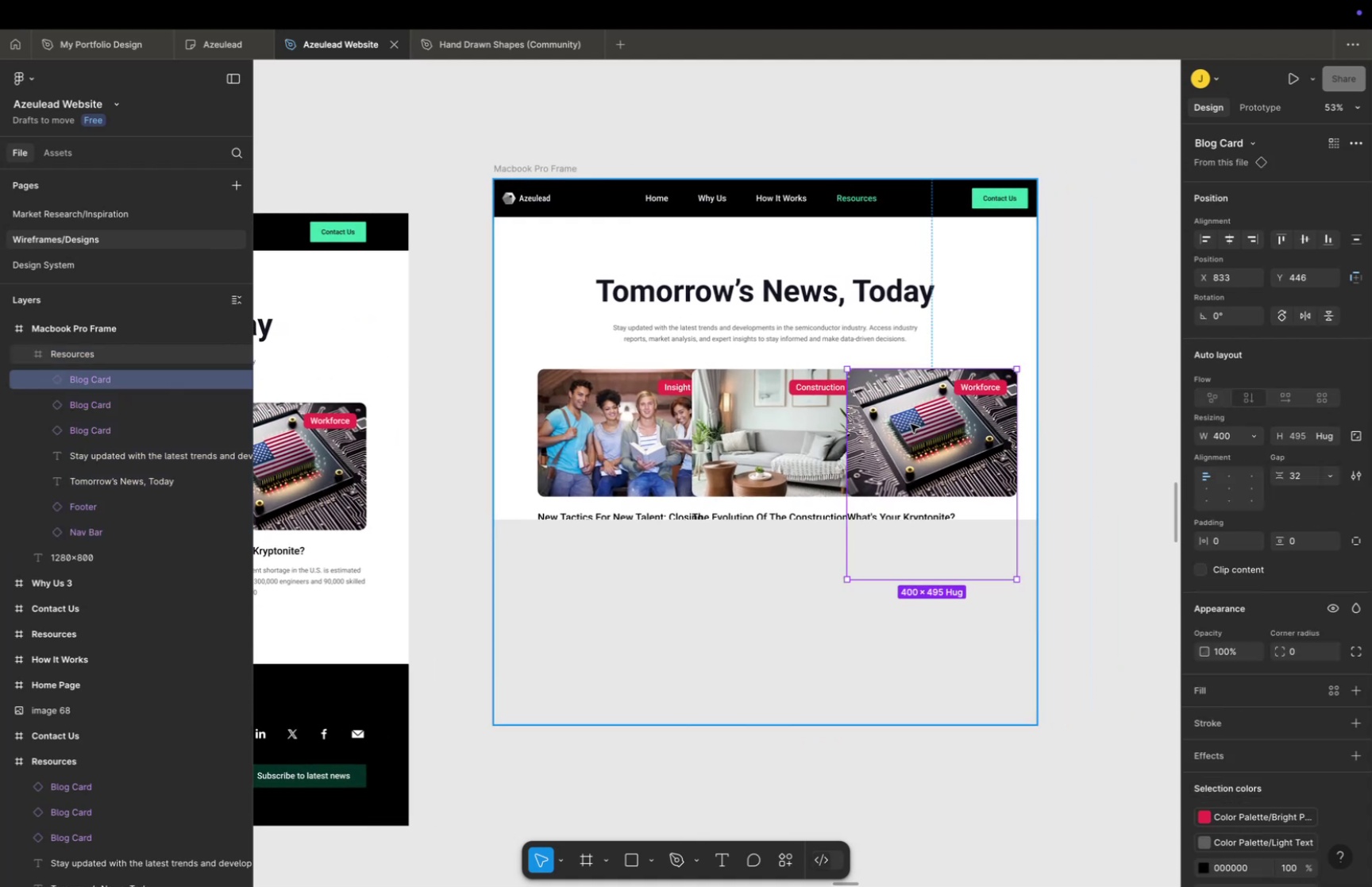 
left_click_drag(start_coordinate=[1024, 353], to_coordinate=[926, 369])
 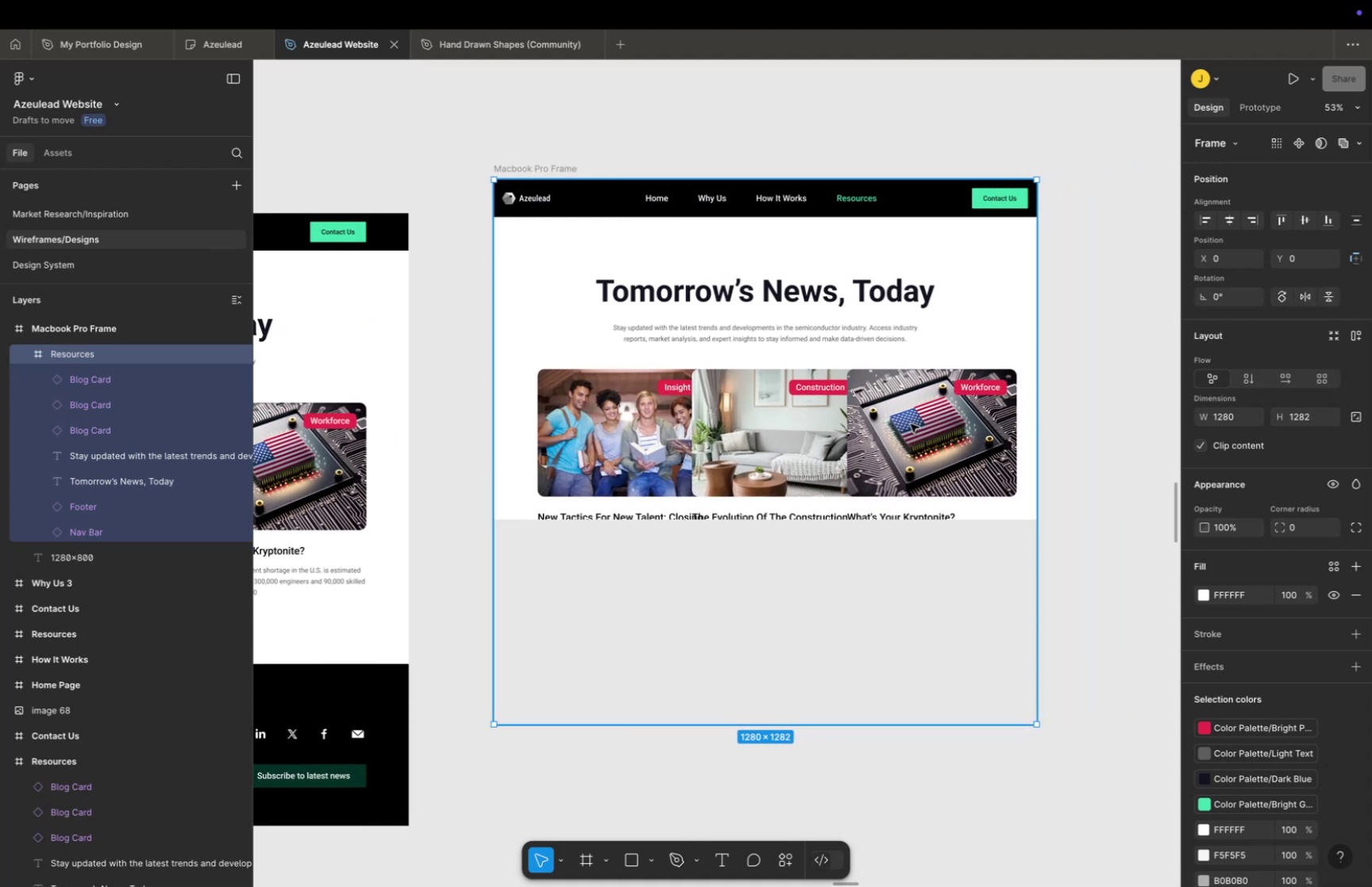 
double_click([911, 423])
 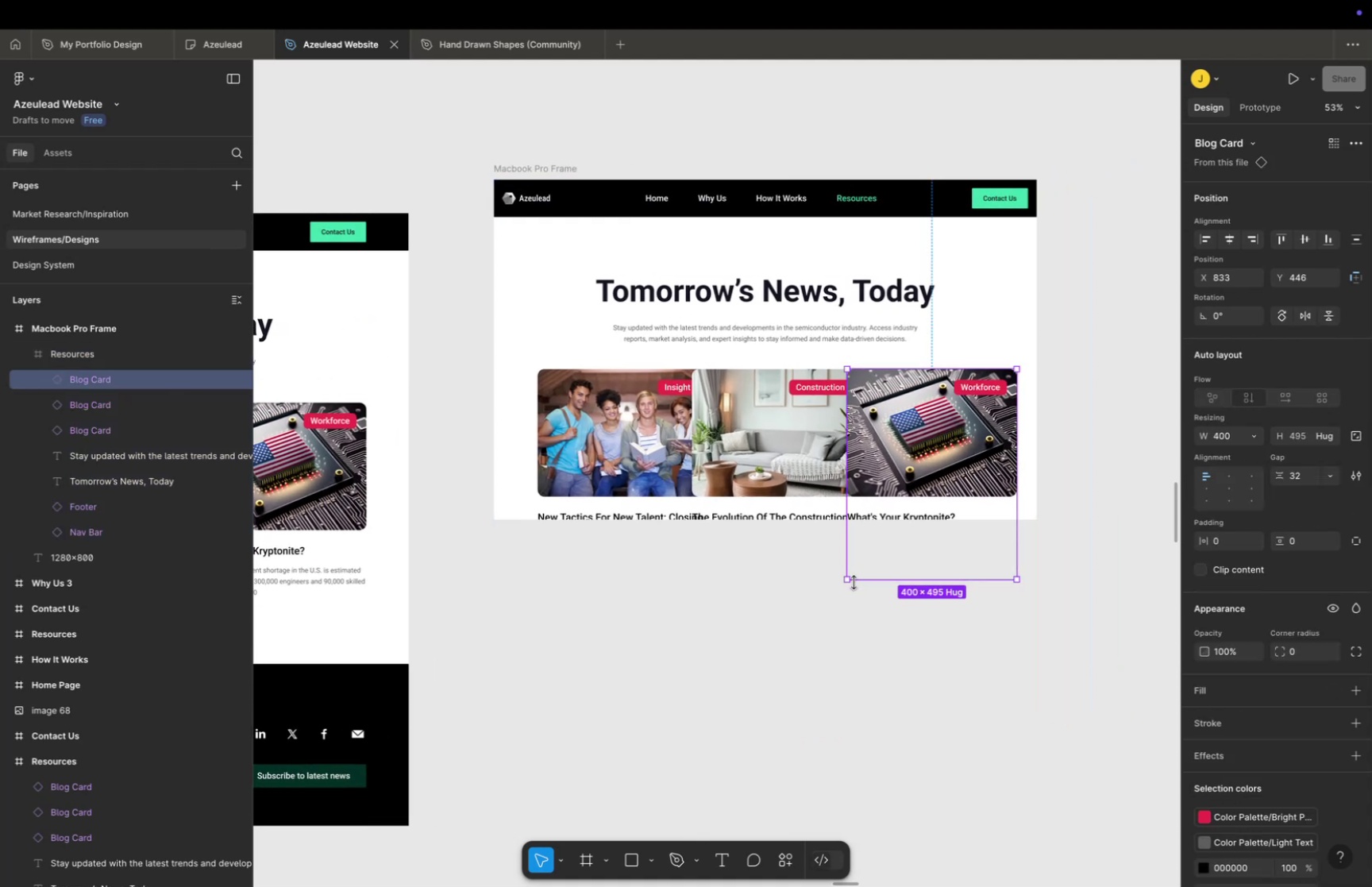 
hold_key(key=OptionLeft, duration=1.85)
hold_key(key=ShiftLeft, duration=1.67)
left_click_drag(start_coordinate=[850, 578], to_coordinate=[873, 548])
 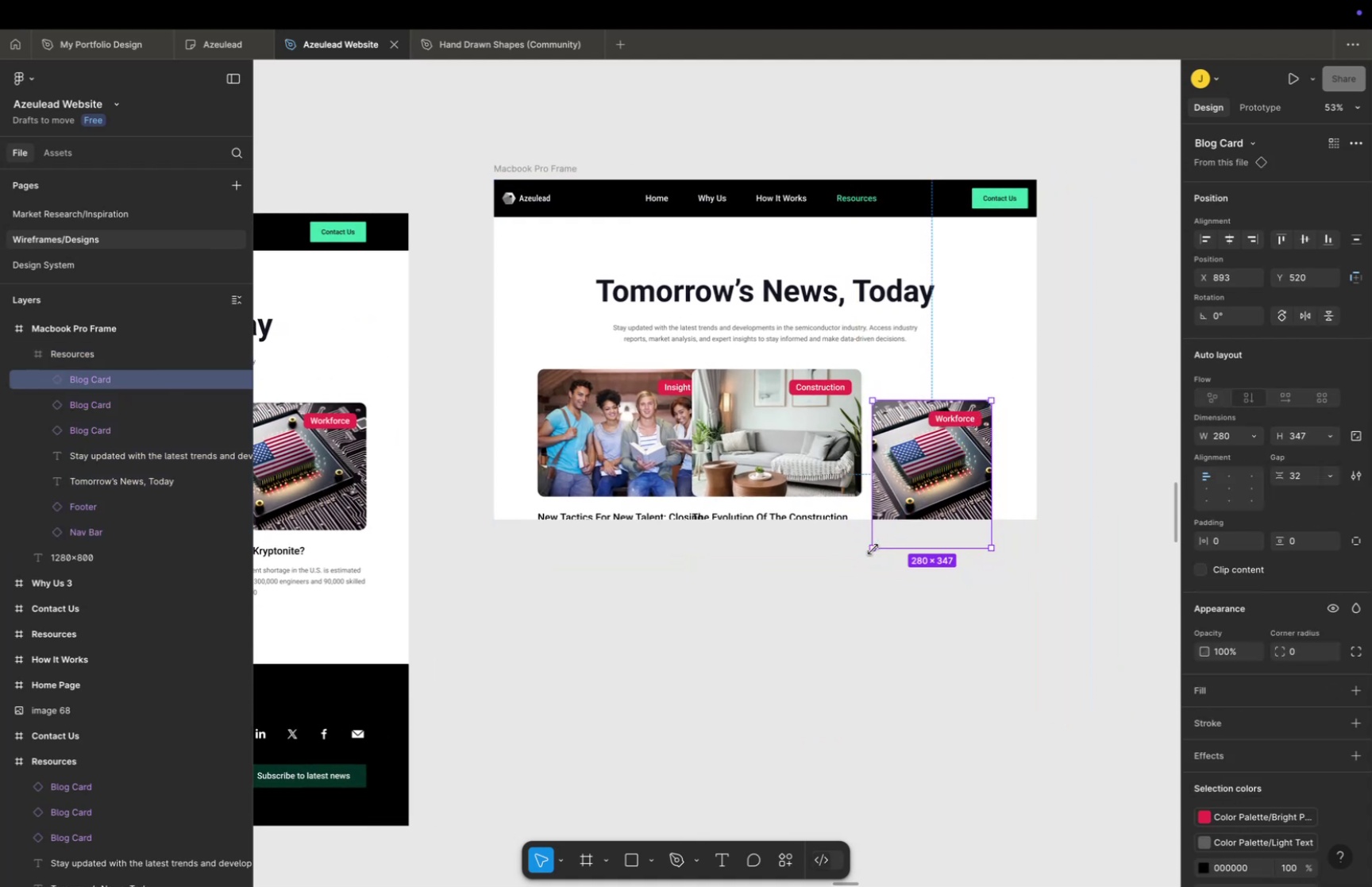 
key(Meta+Z)
 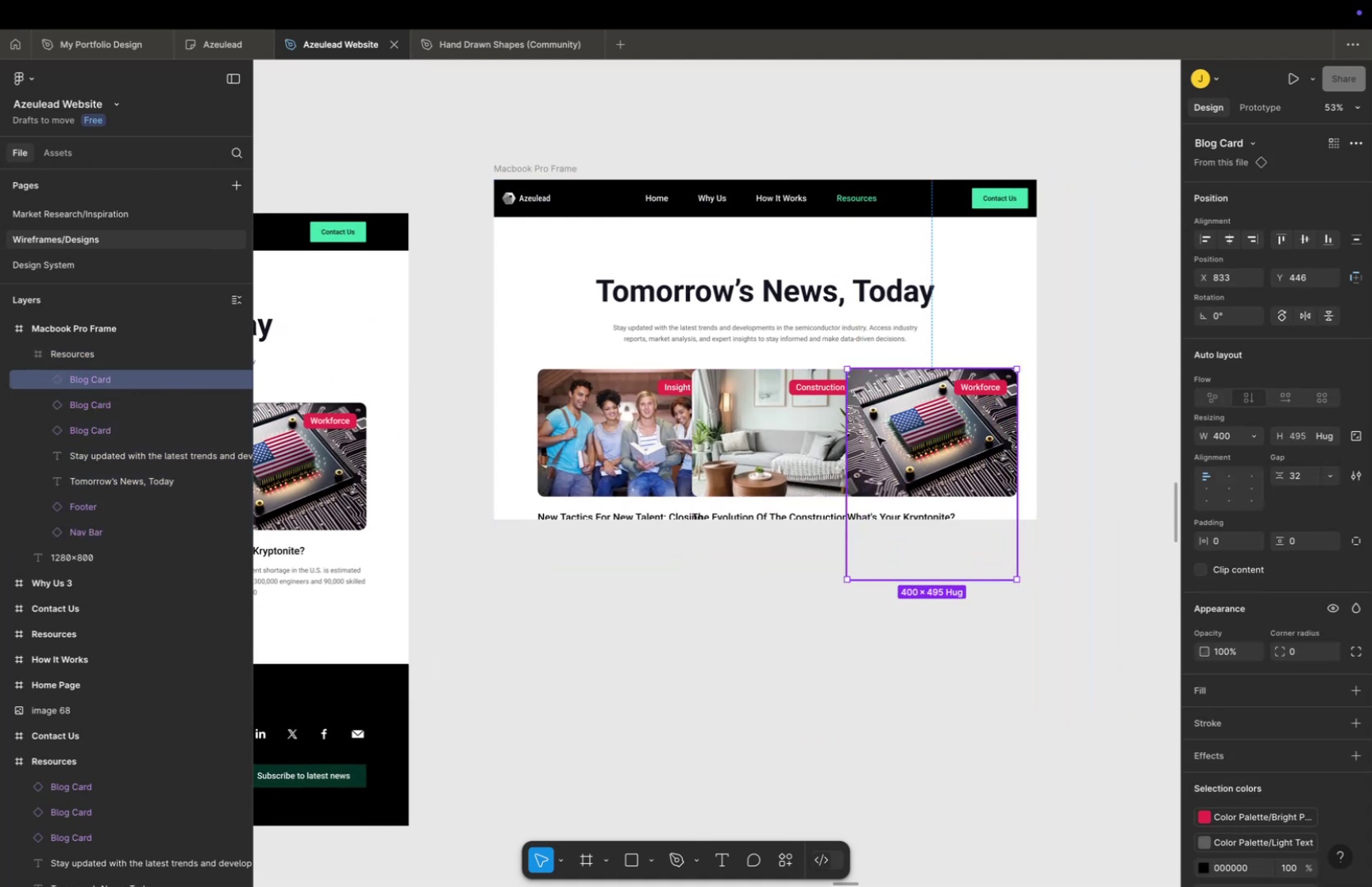 
left_click([1020, 346])
 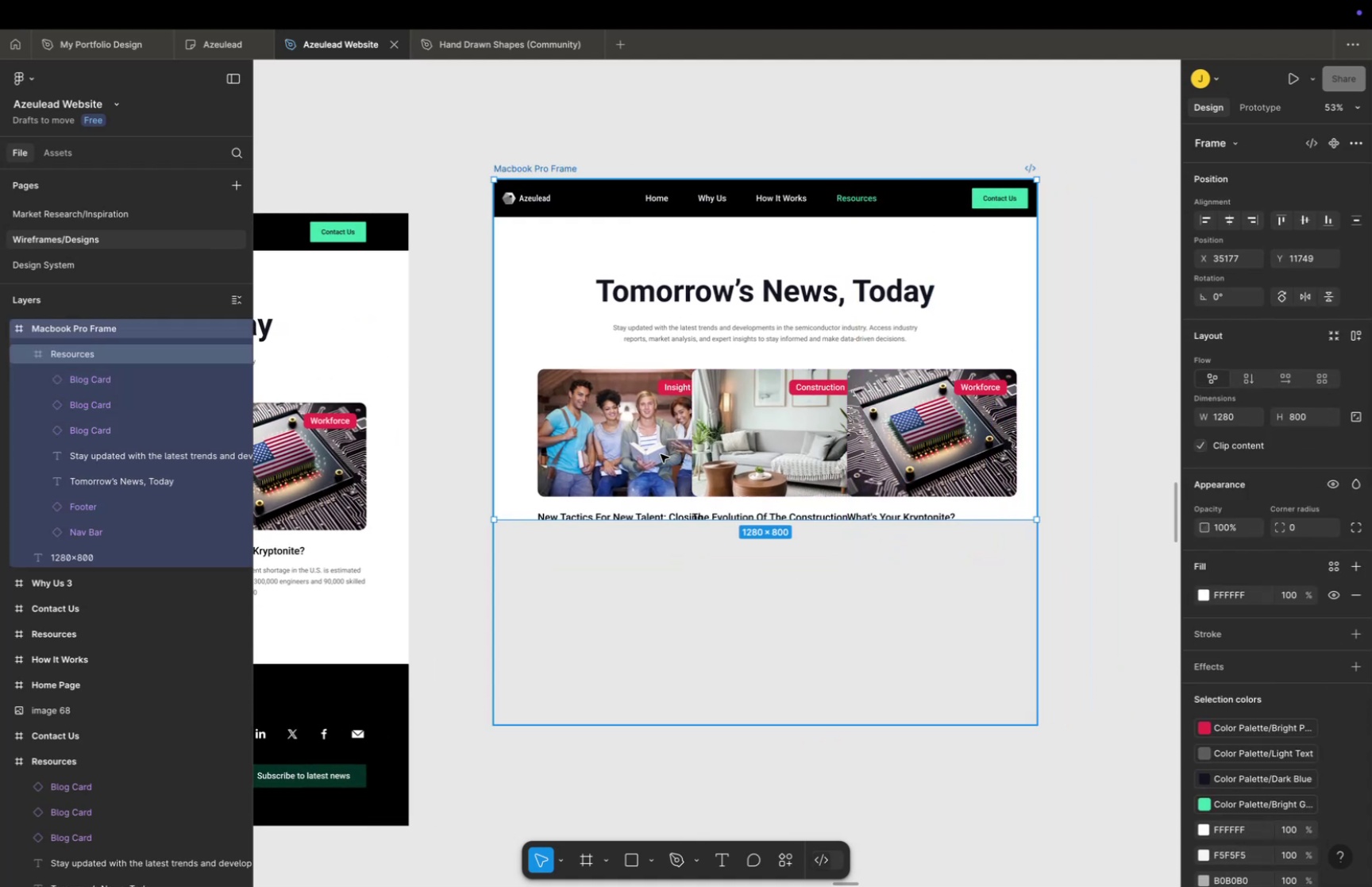 
left_click([661, 453])
 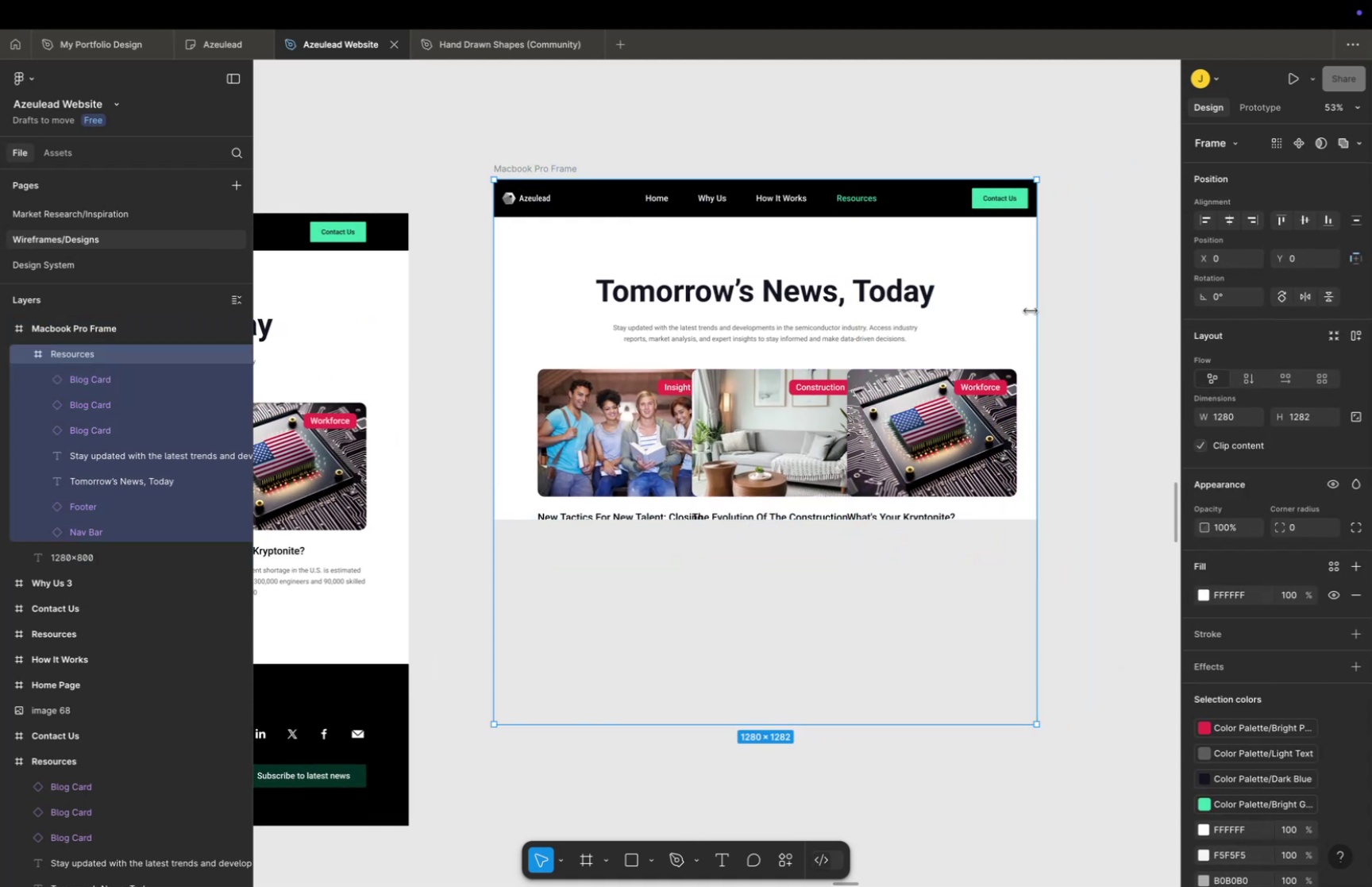 
double_click([1031, 310])
 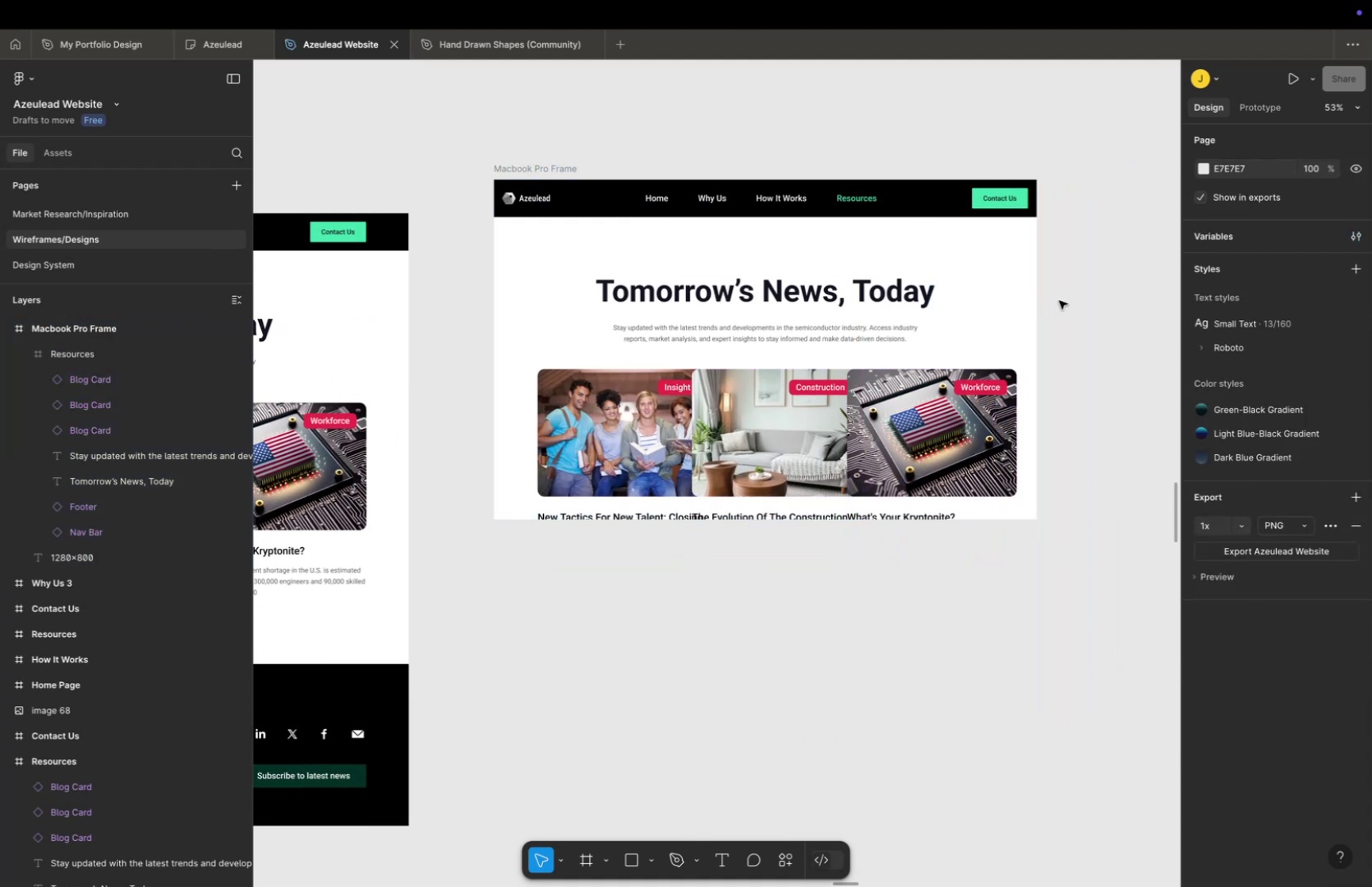 
double_click([1059, 300])
 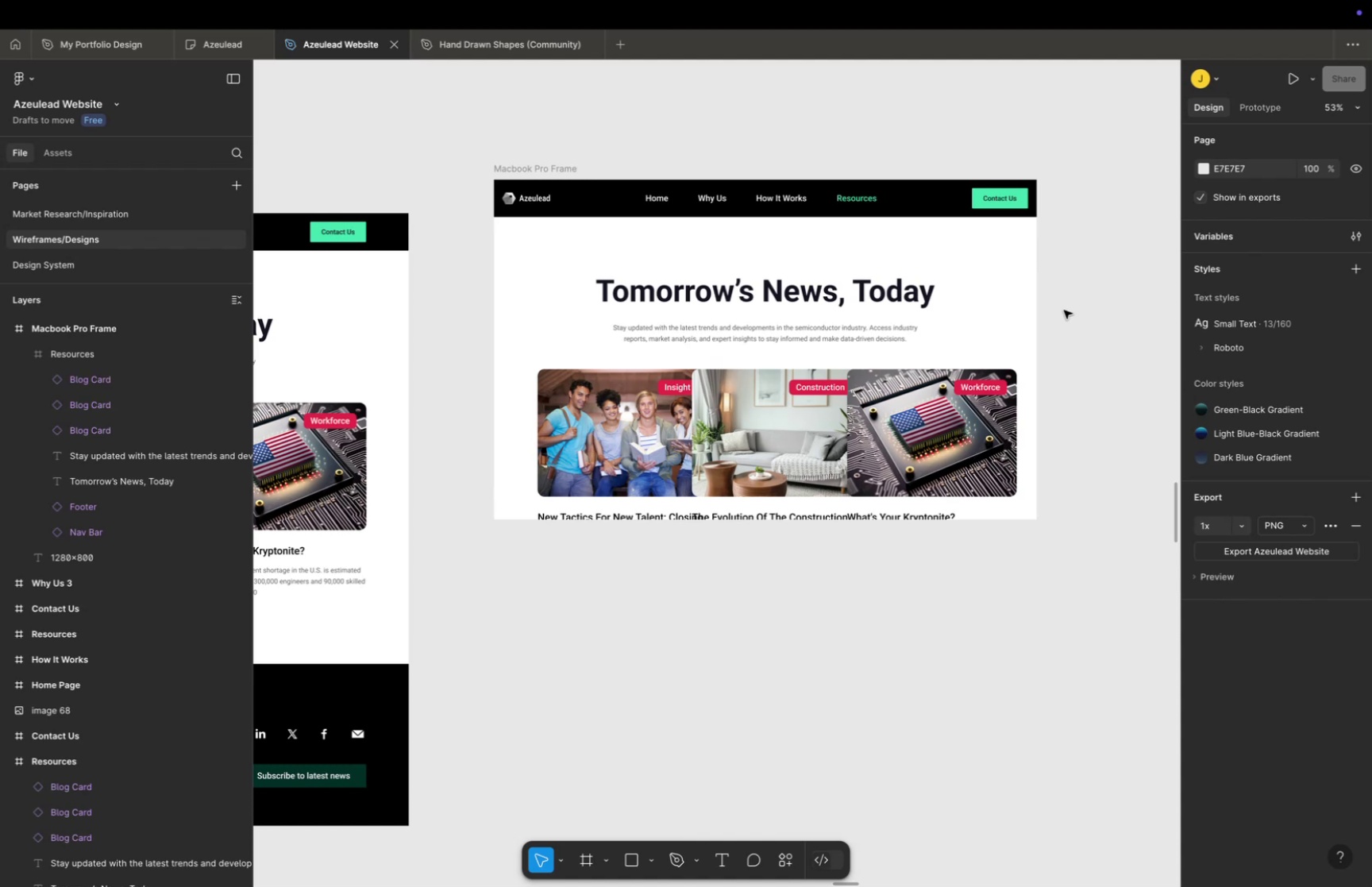 
hold_key(key=OptionLeft, duration=0.46)
scroll: coordinate [1064, 311], scroll_direction: down, amount: 2.0
 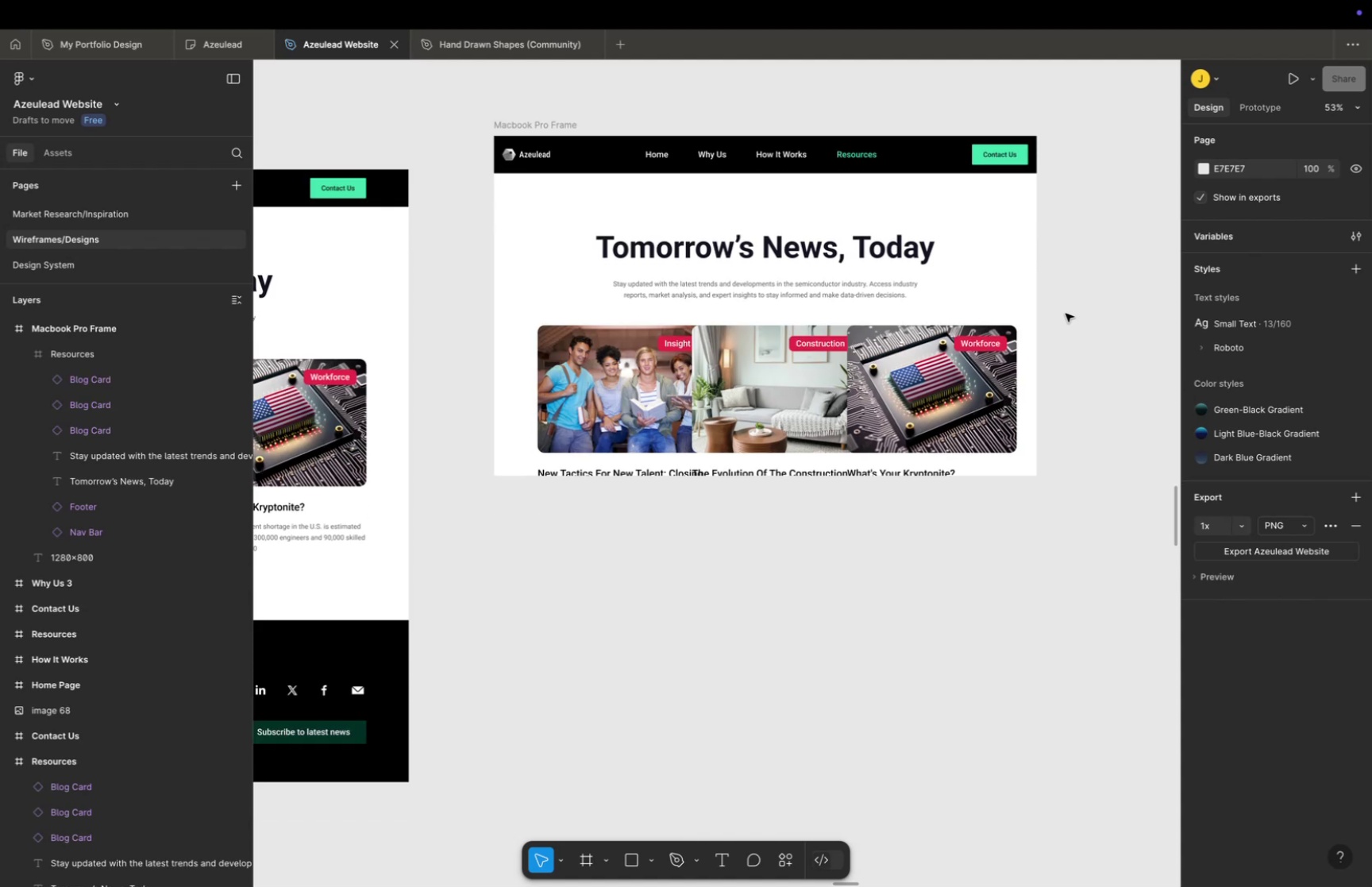 
hold_key(key=CommandLeft, duration=2.7)
scroll: coordinate [1066, 314], scroll_direction: down, amount: 4.0
 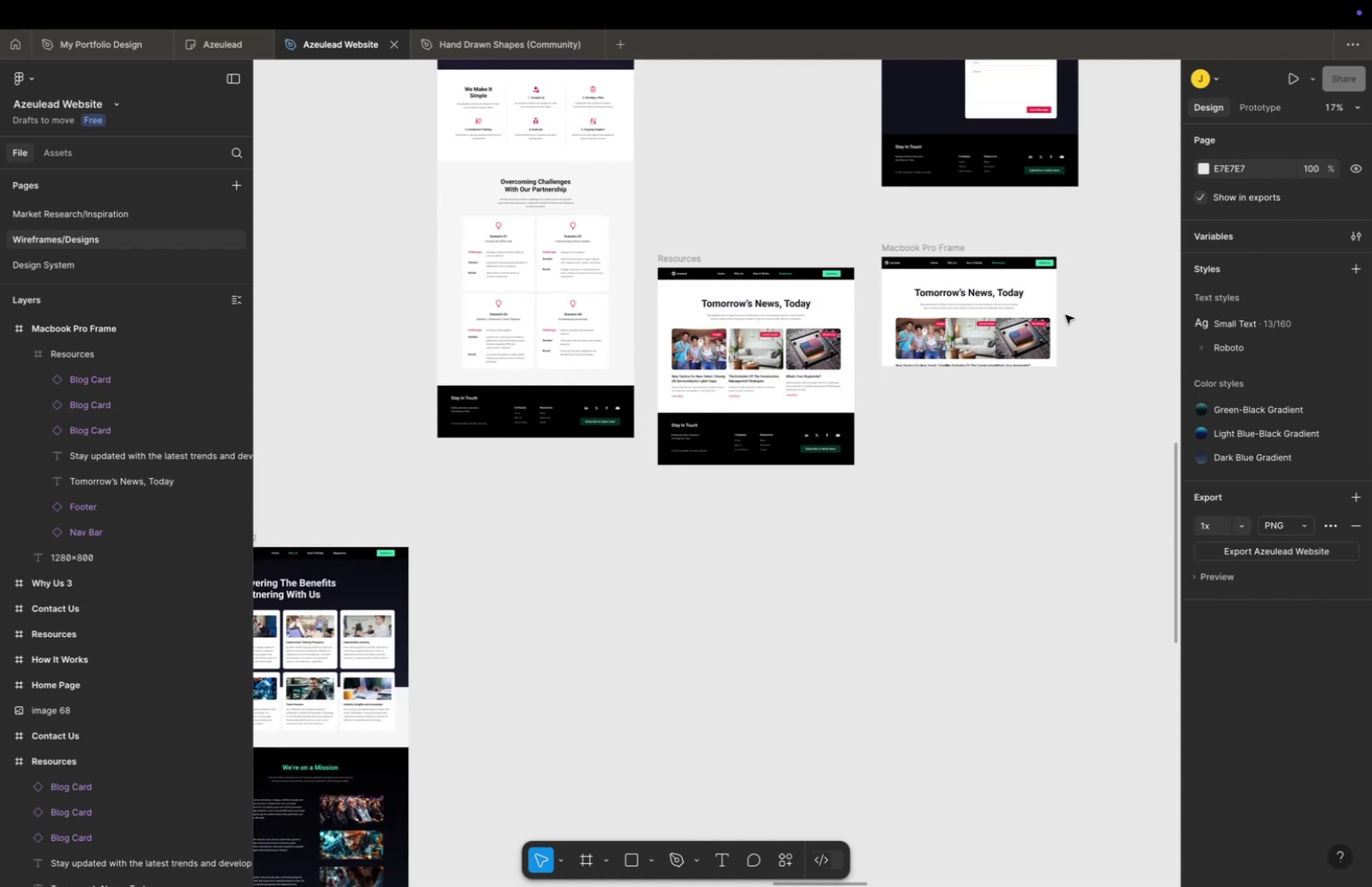 
scroll: coordinate [1082, 313], scroll_direction: up, amount: 15.0
 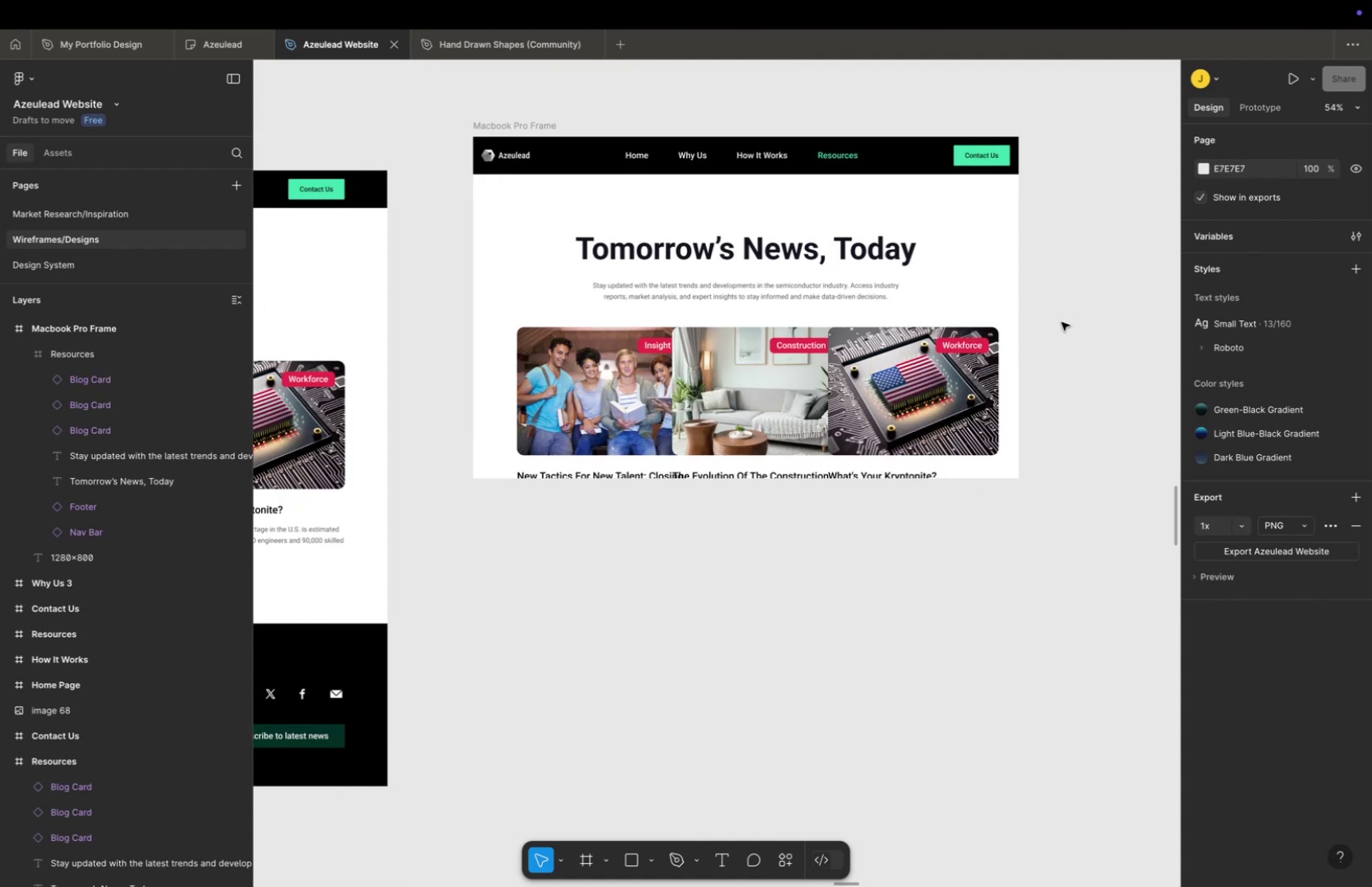 
key(Shift+ShiftLeft)
 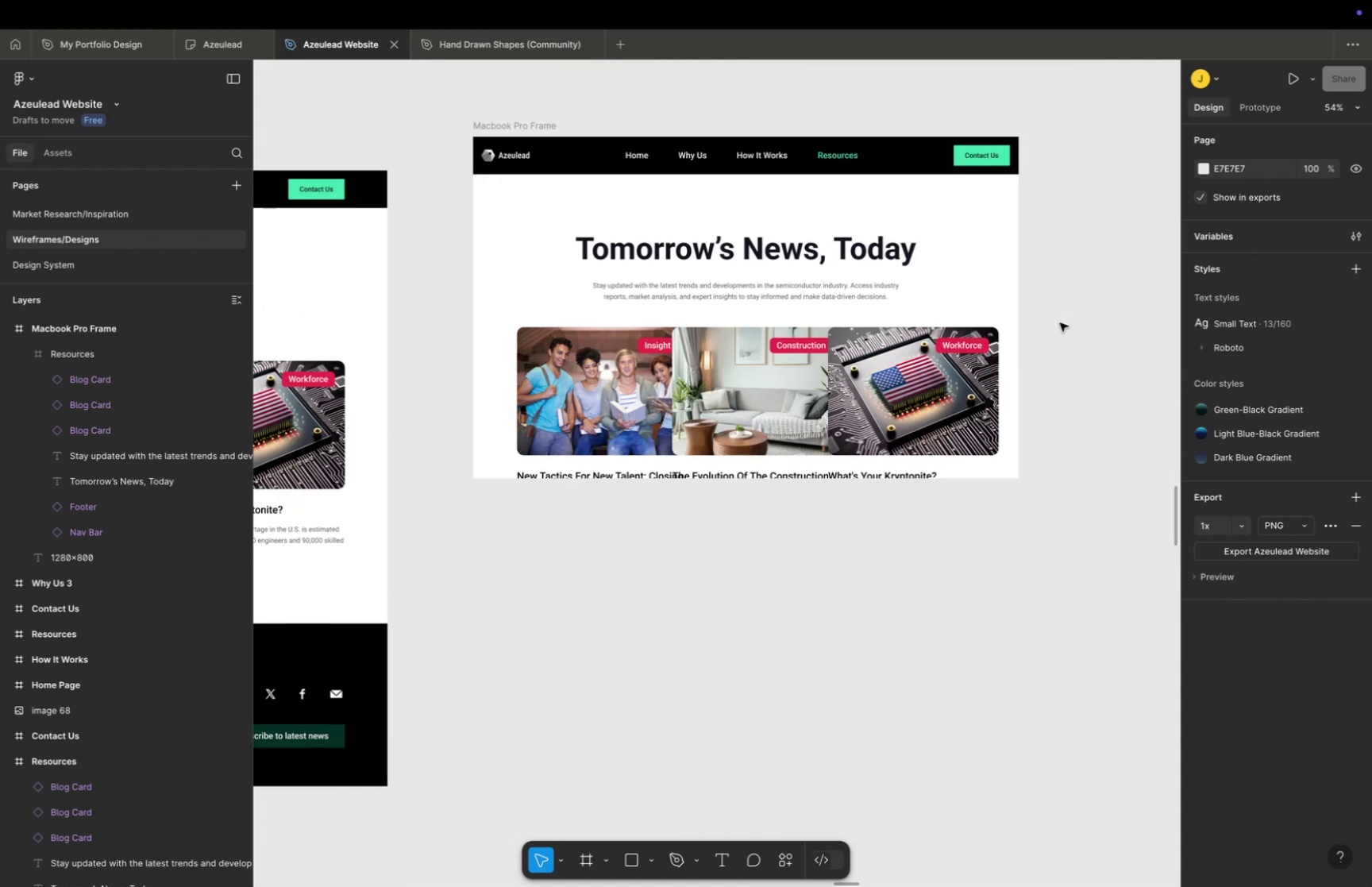 
hold_key(key=CommandLeft, duration=0.87)
scroll: coordinate [1060, 322], scroll_direction: down, amount: 6.0
 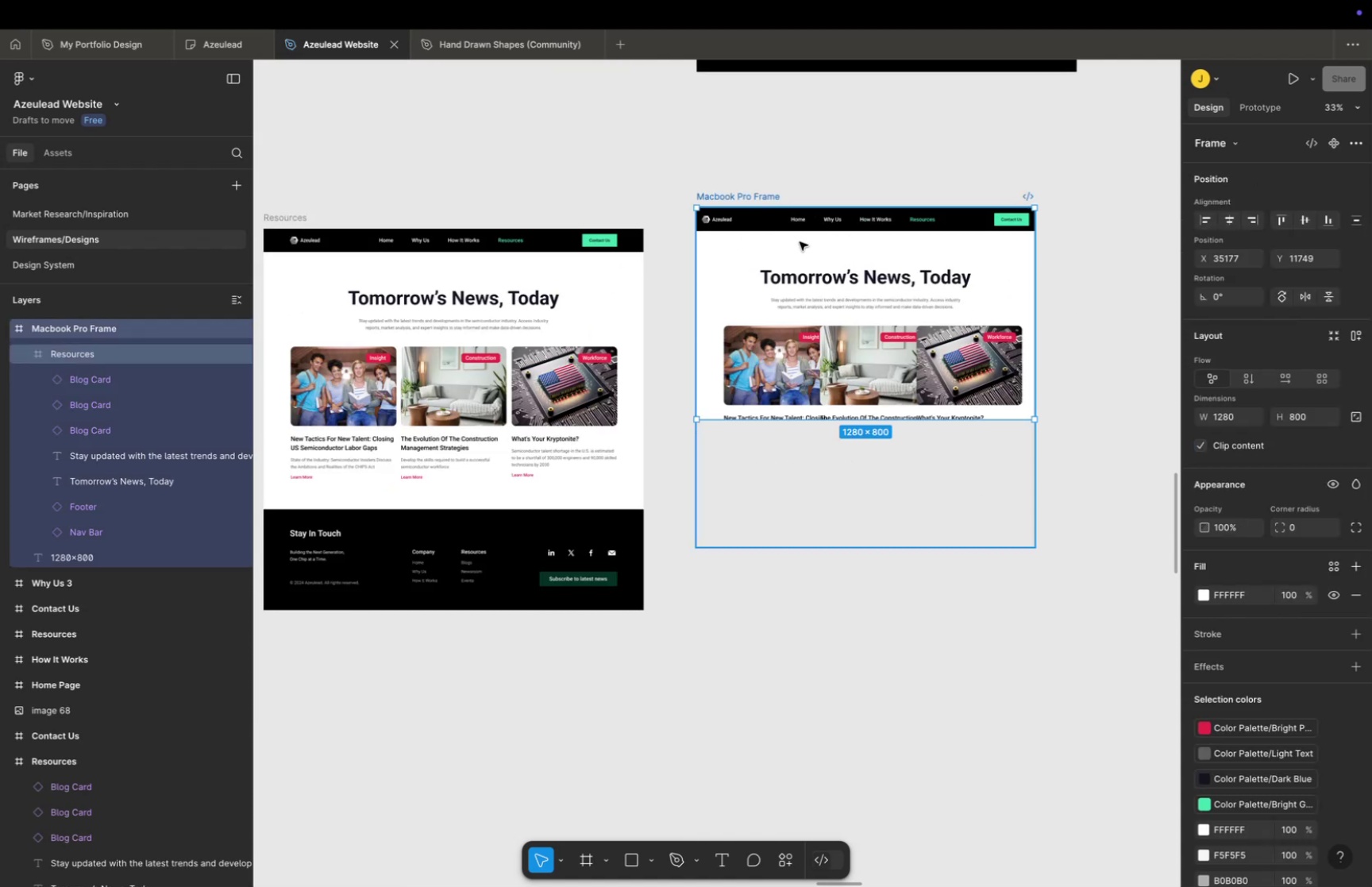 
key(Backspace)
 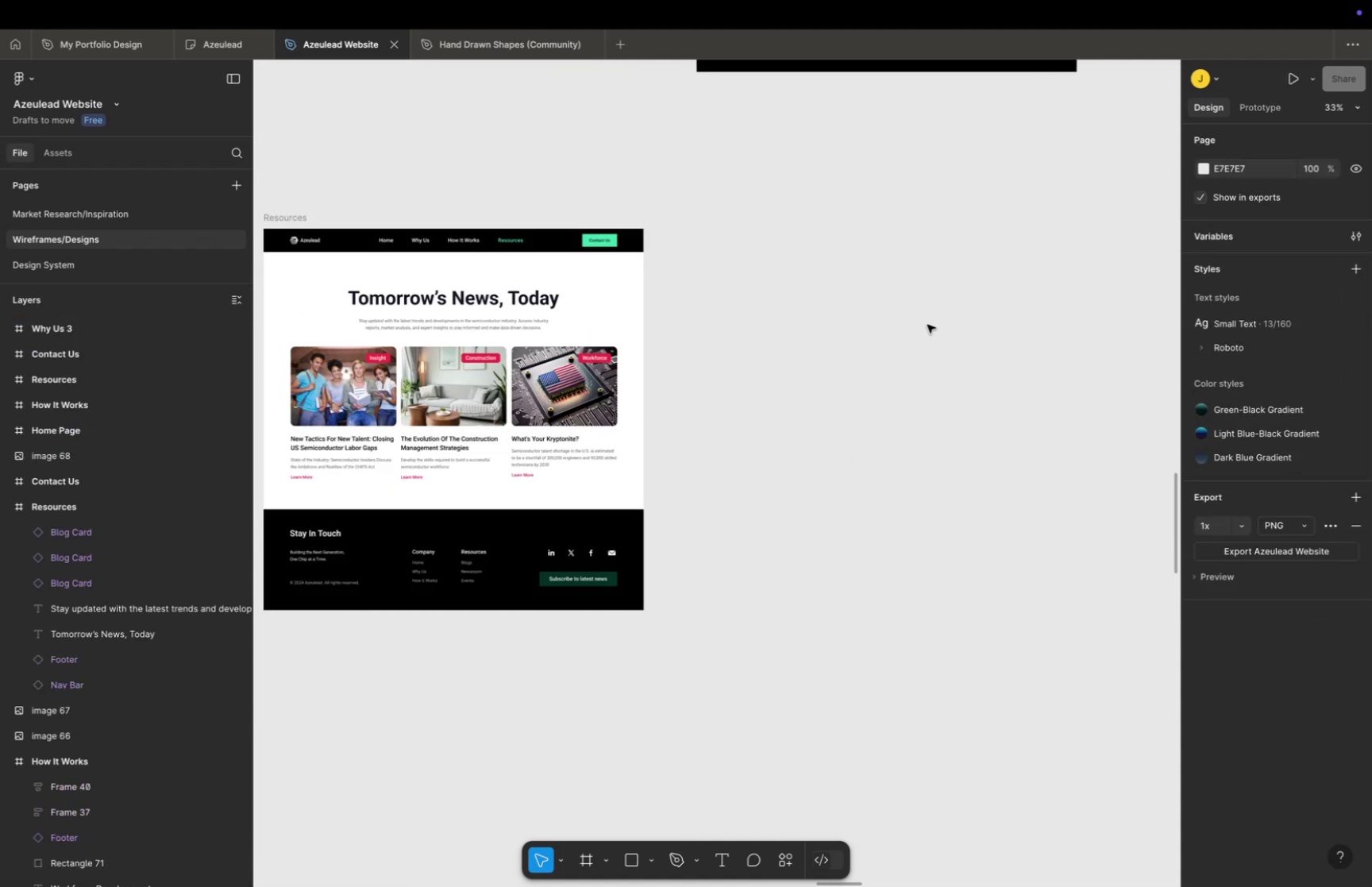 
key(Meta+Z)
 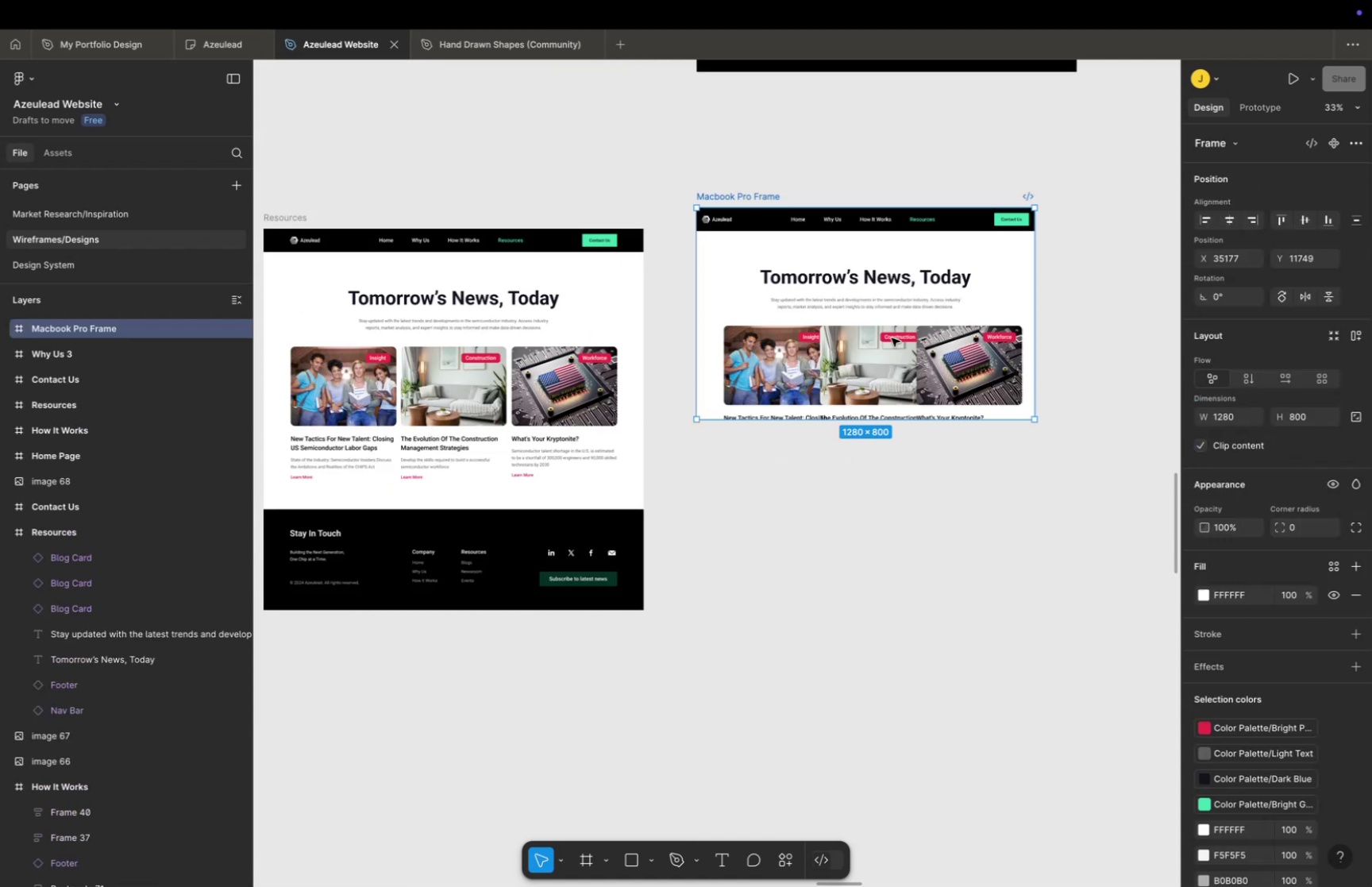 
key(Meta+Z)
 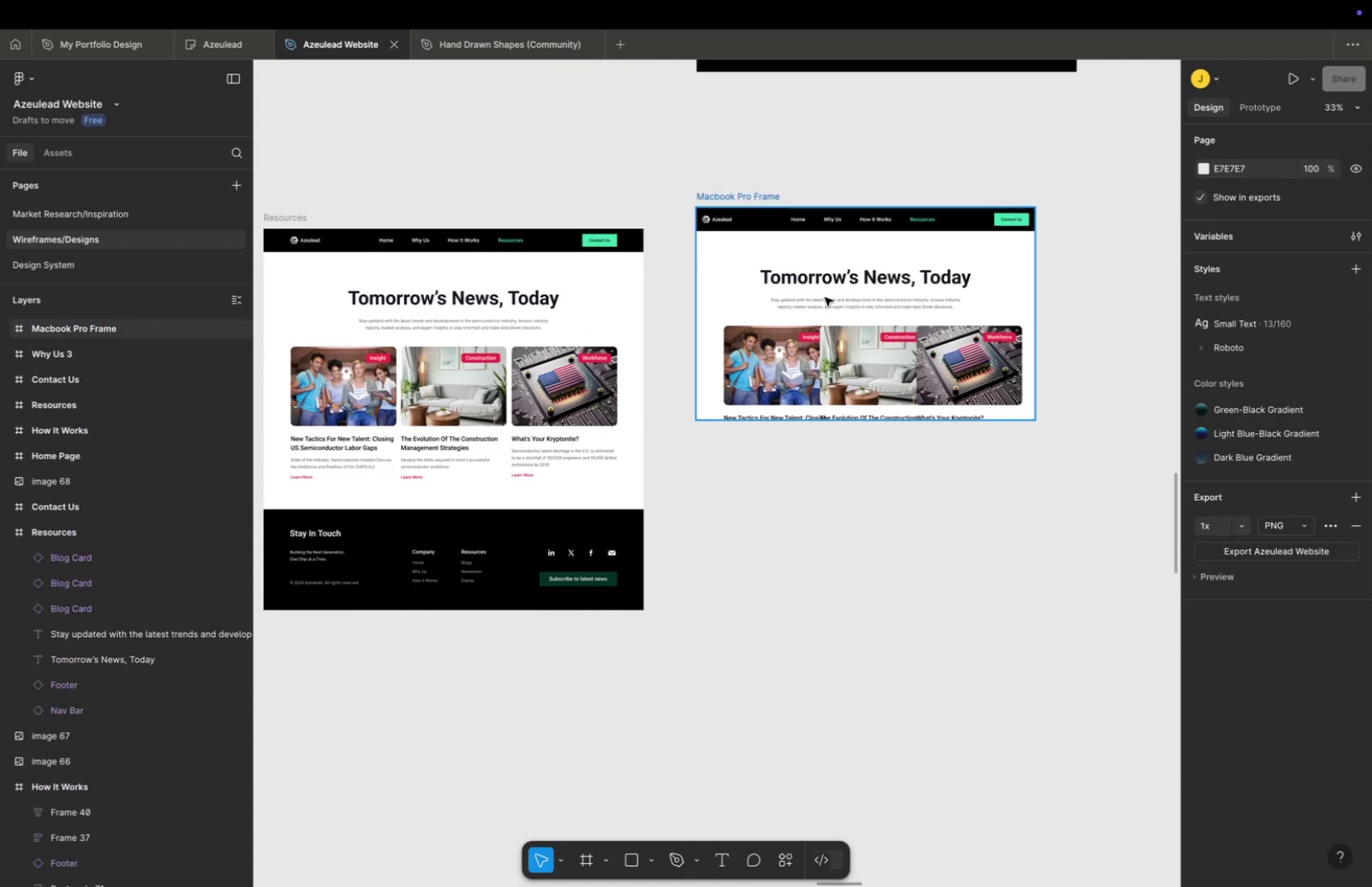 
key(Meta+Z)
 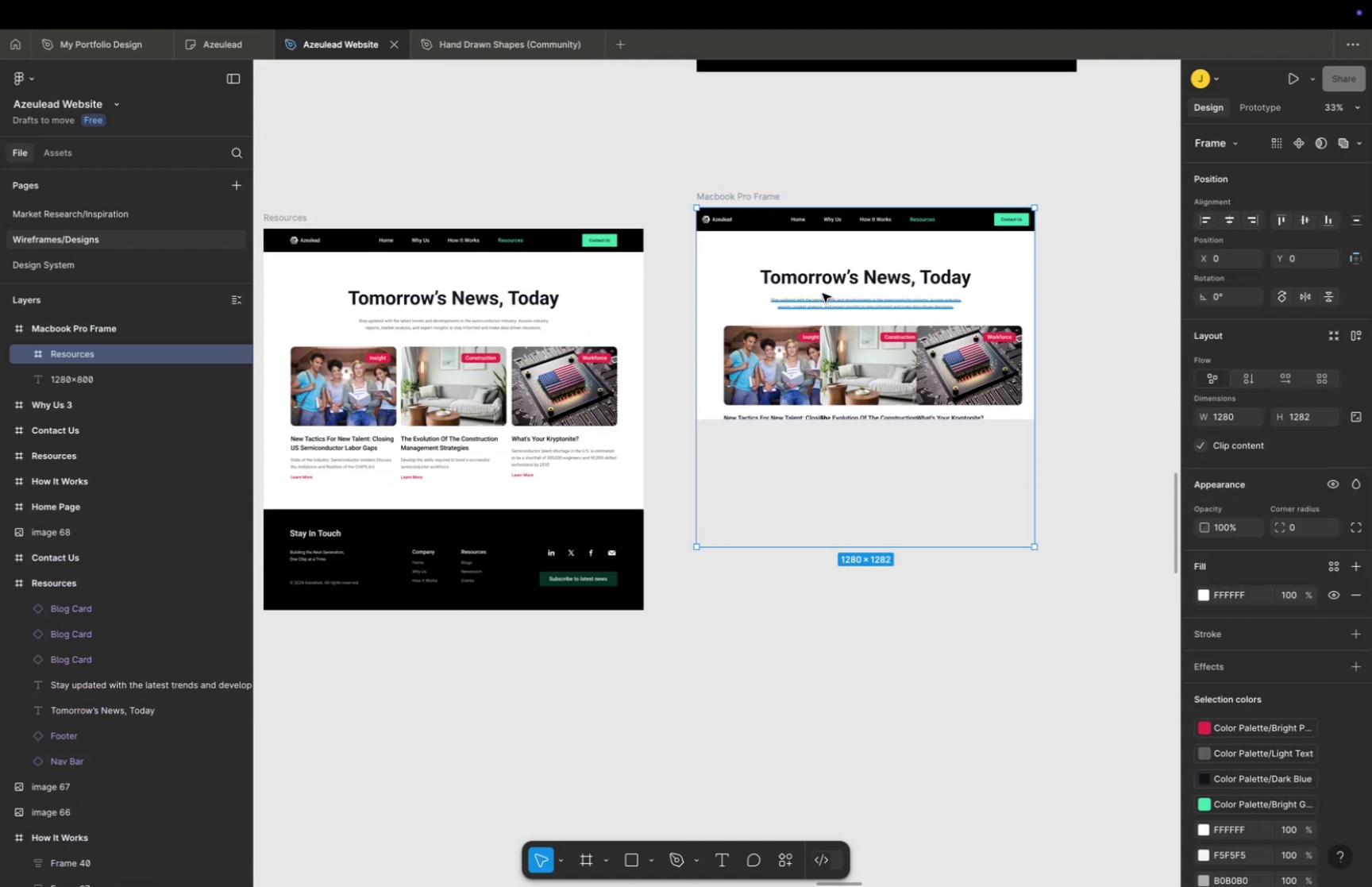 
key(Meta+Z)
 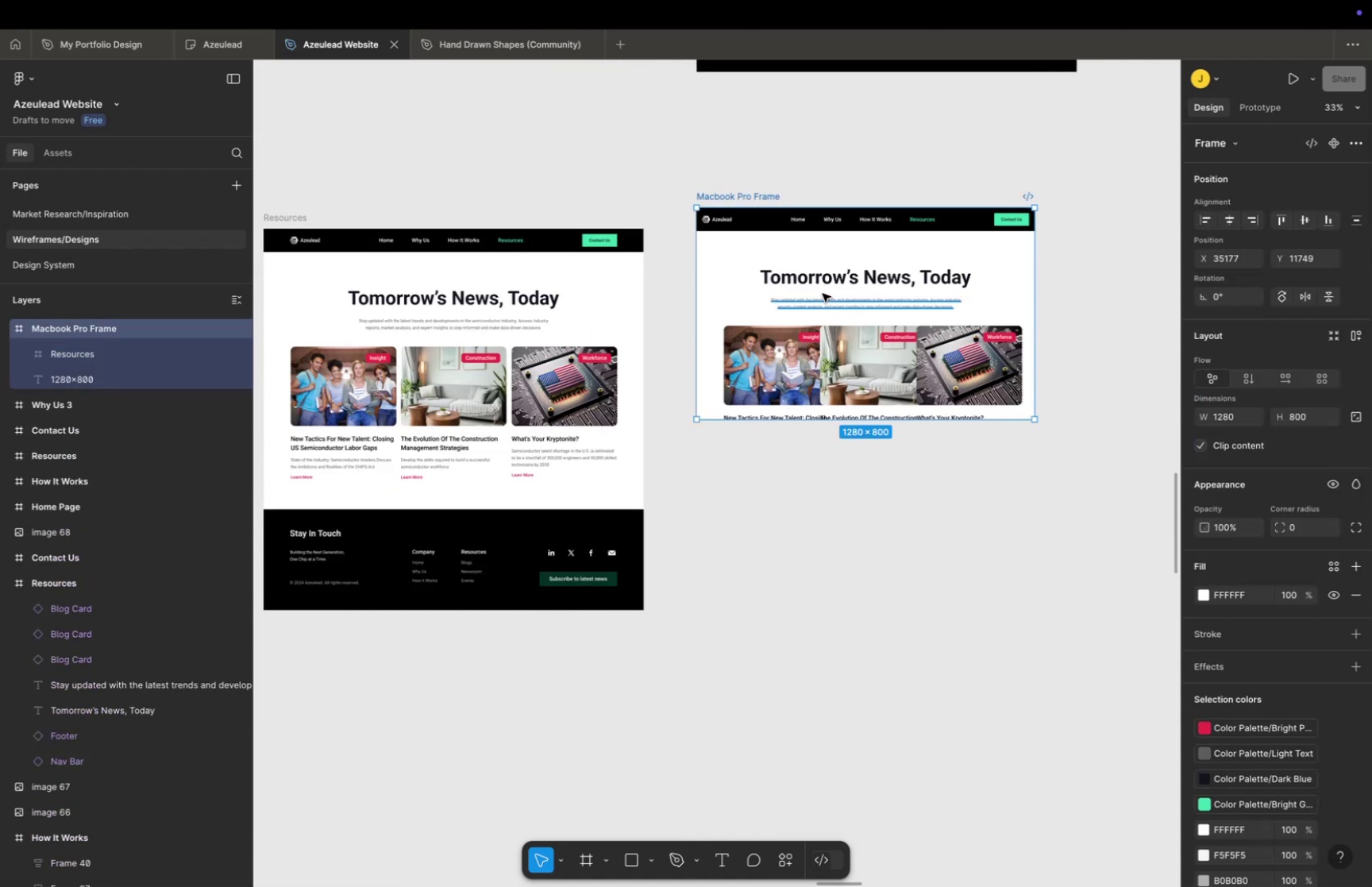 
key(Meta+Z)
 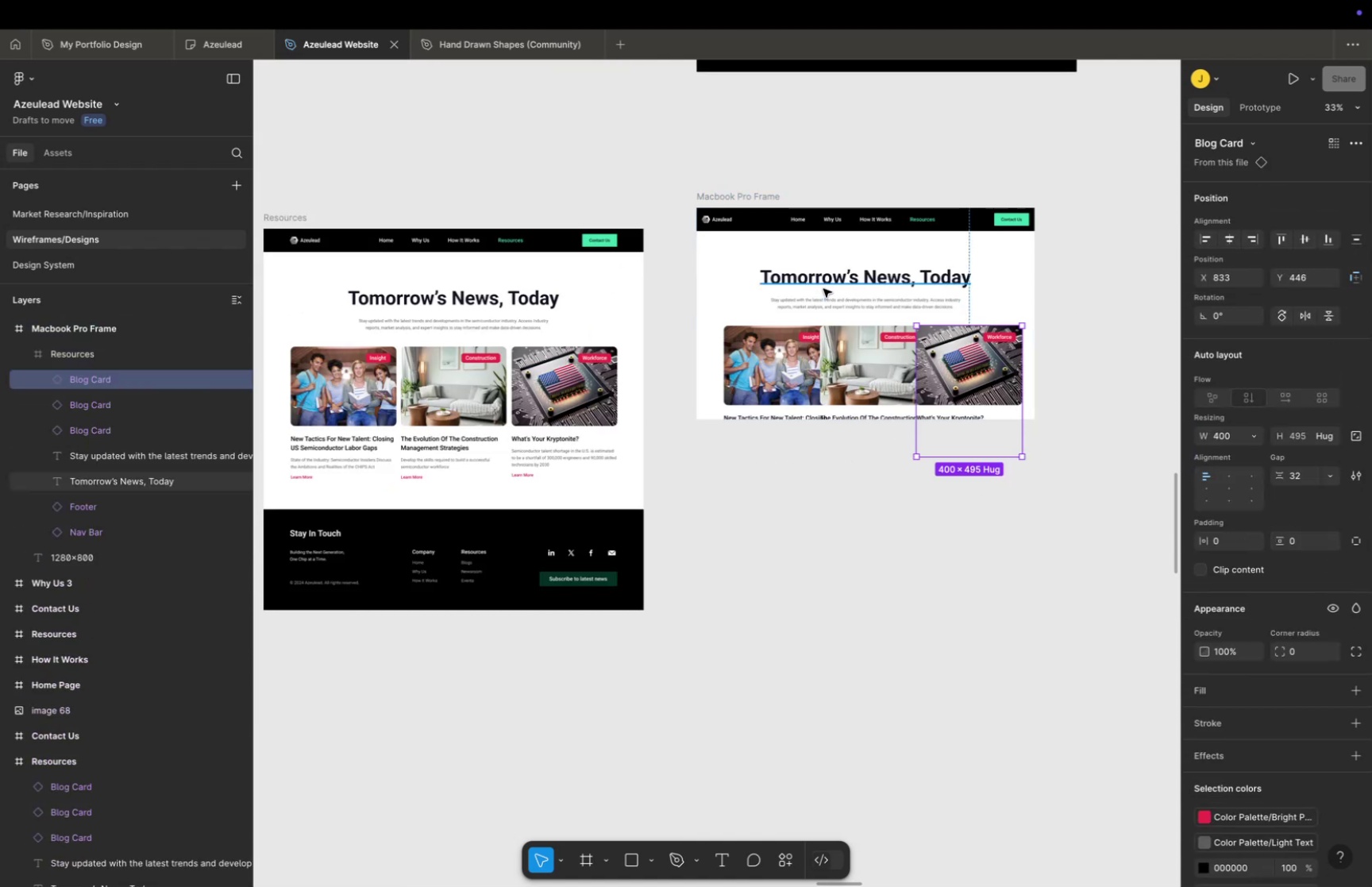 
key(Meta+Z)
 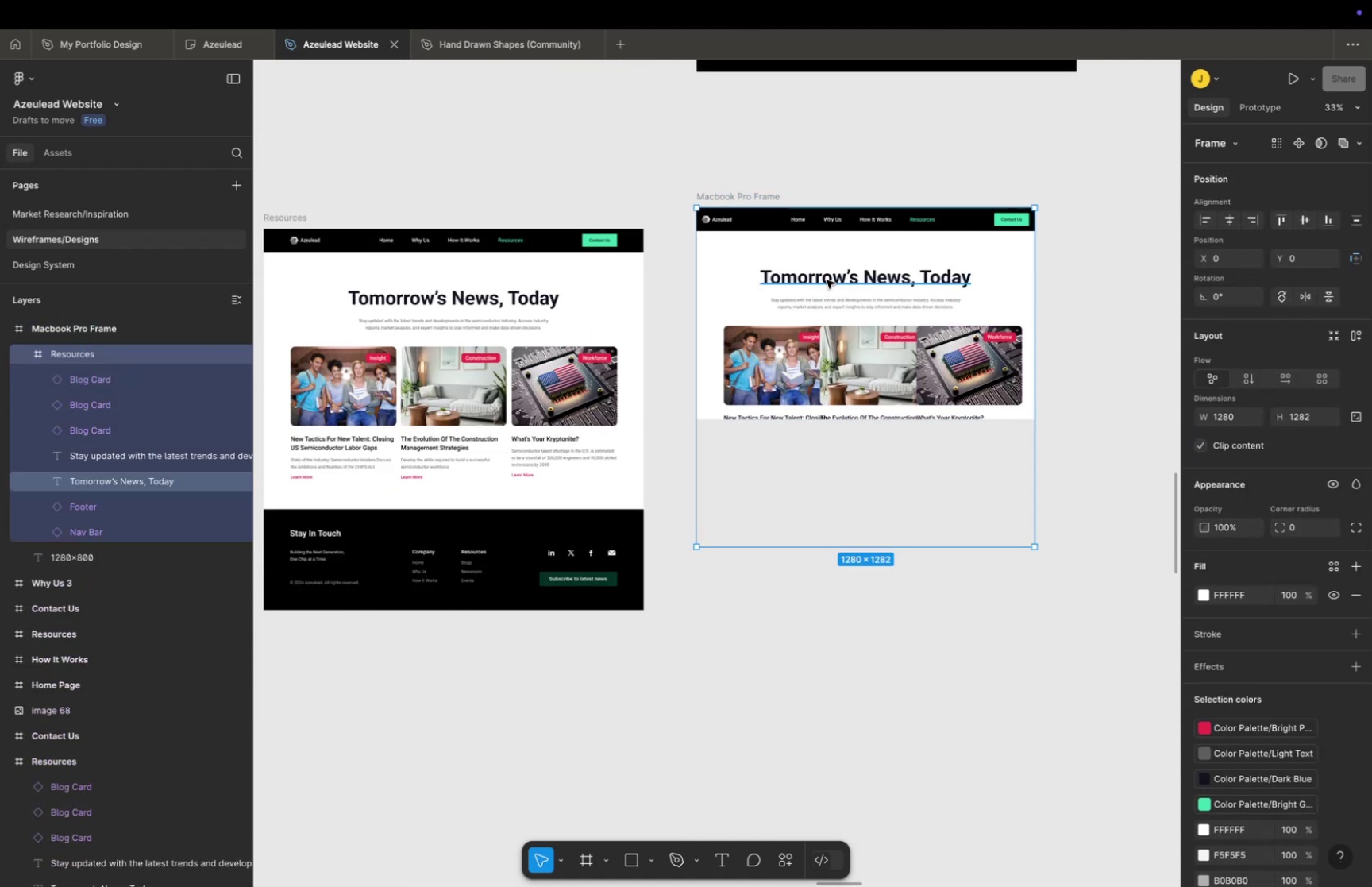 
key(Meta+Z)
 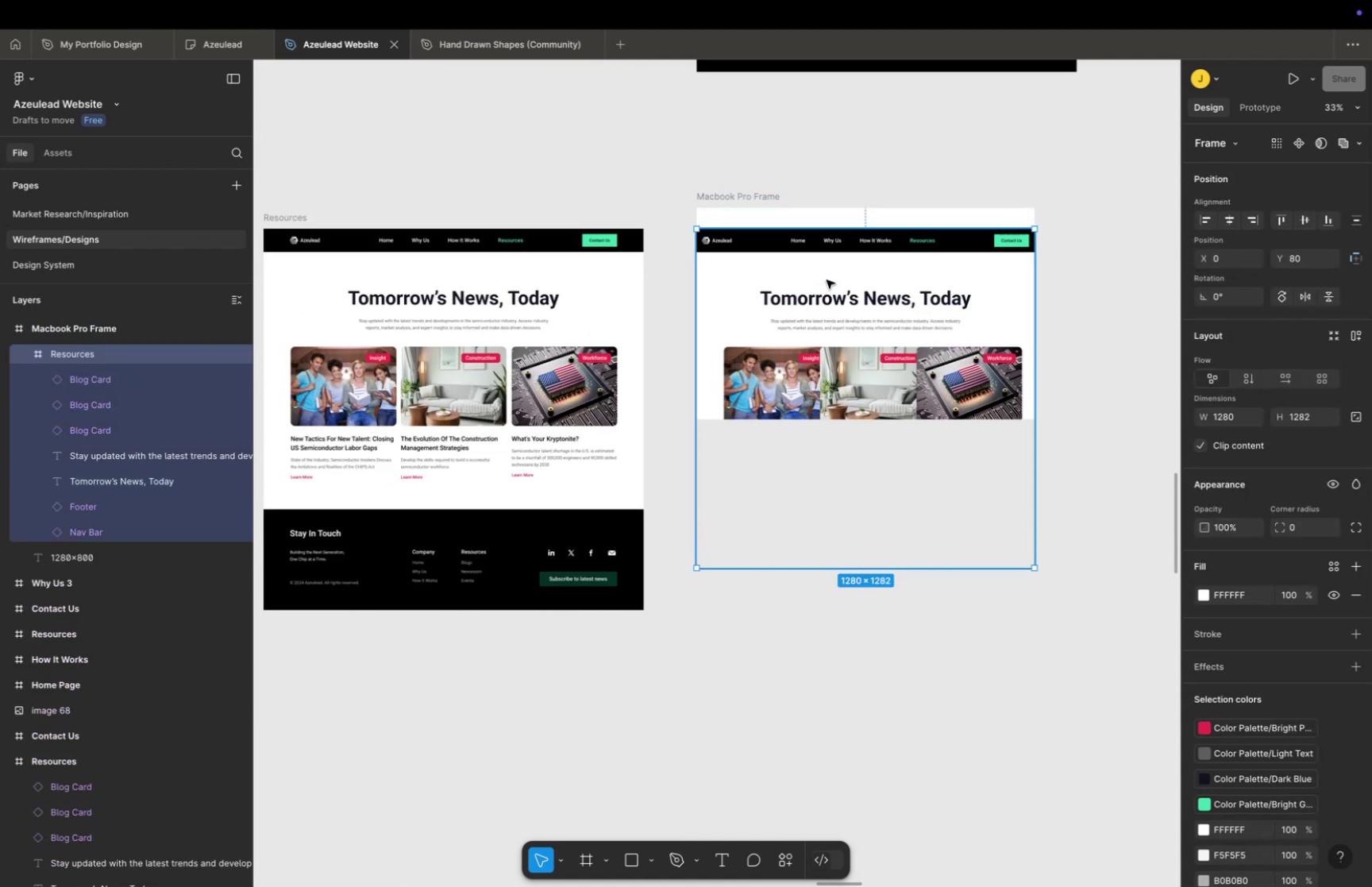 
key(Meta+Z)
 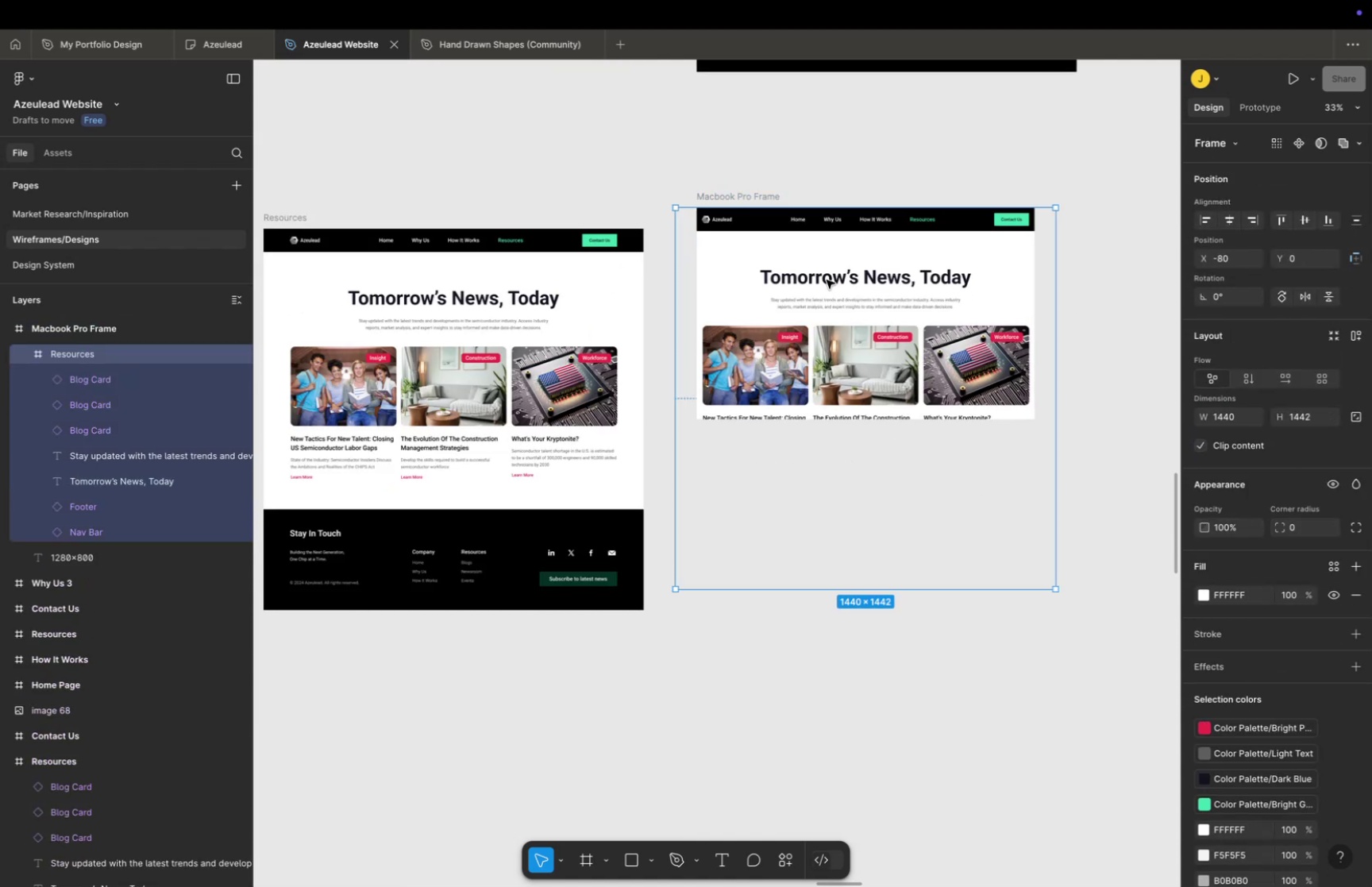 
key(Meta+Z)
 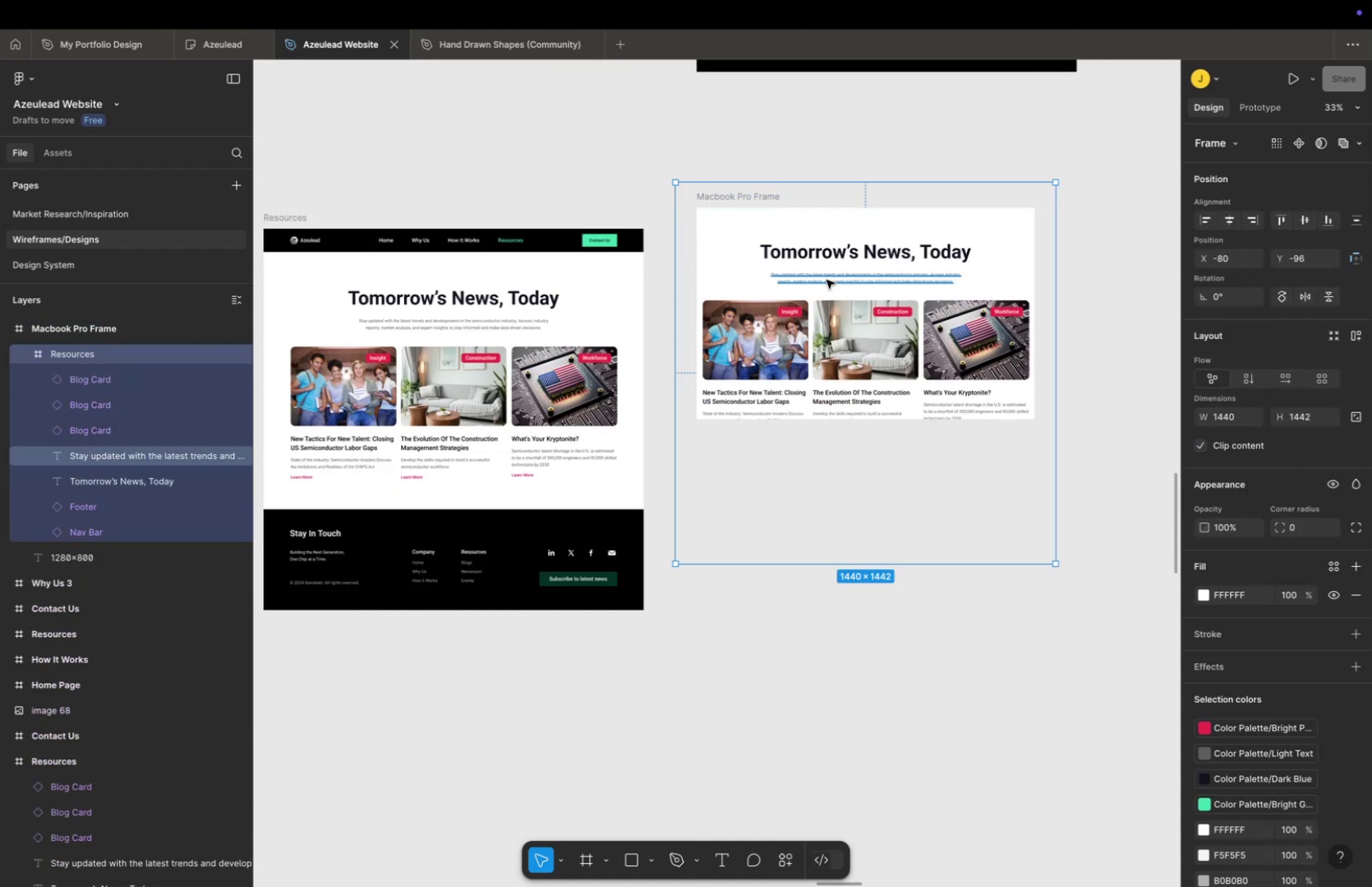 
key(Meta+Z)
 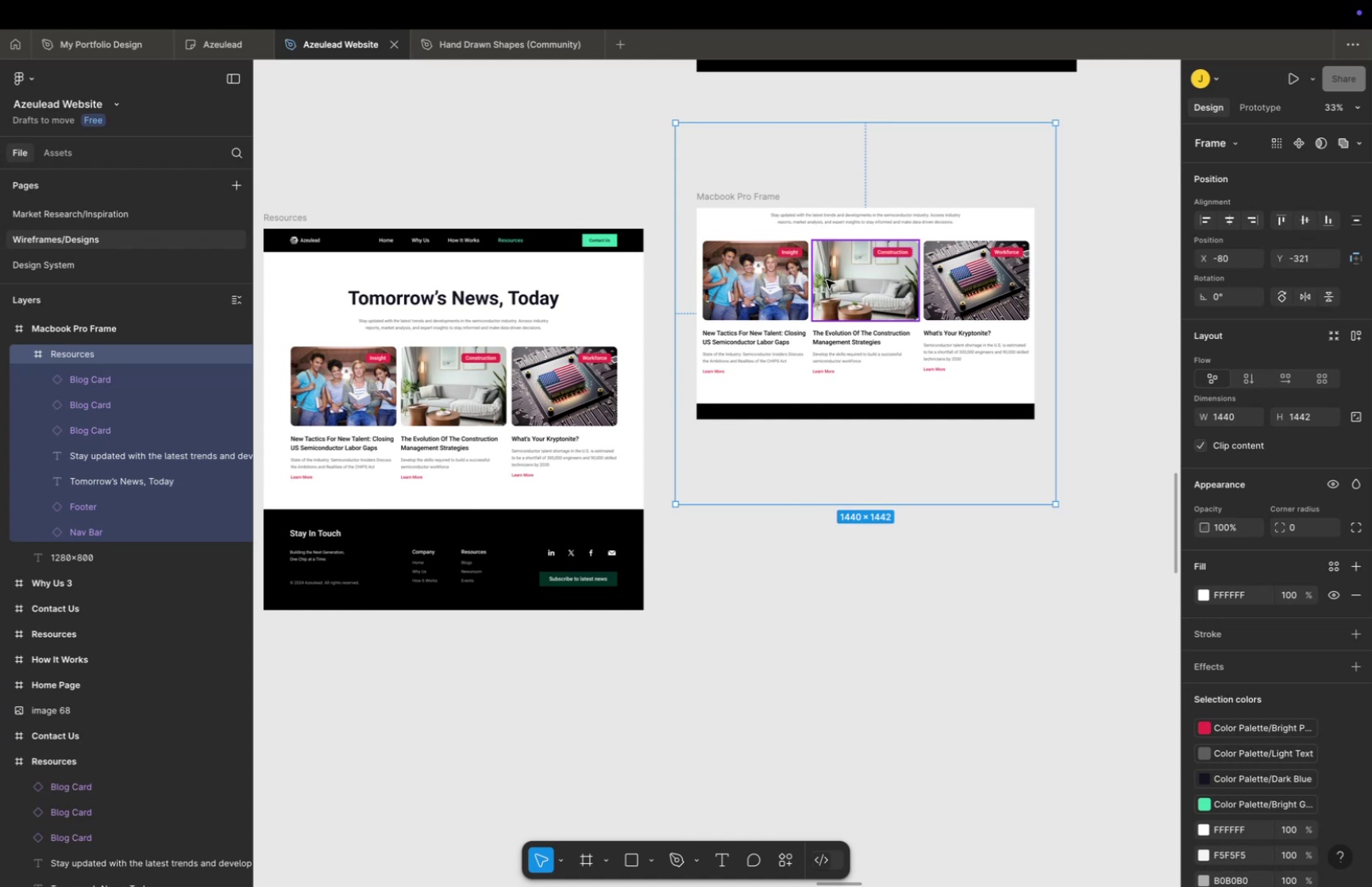 
key(Meta+Z)
 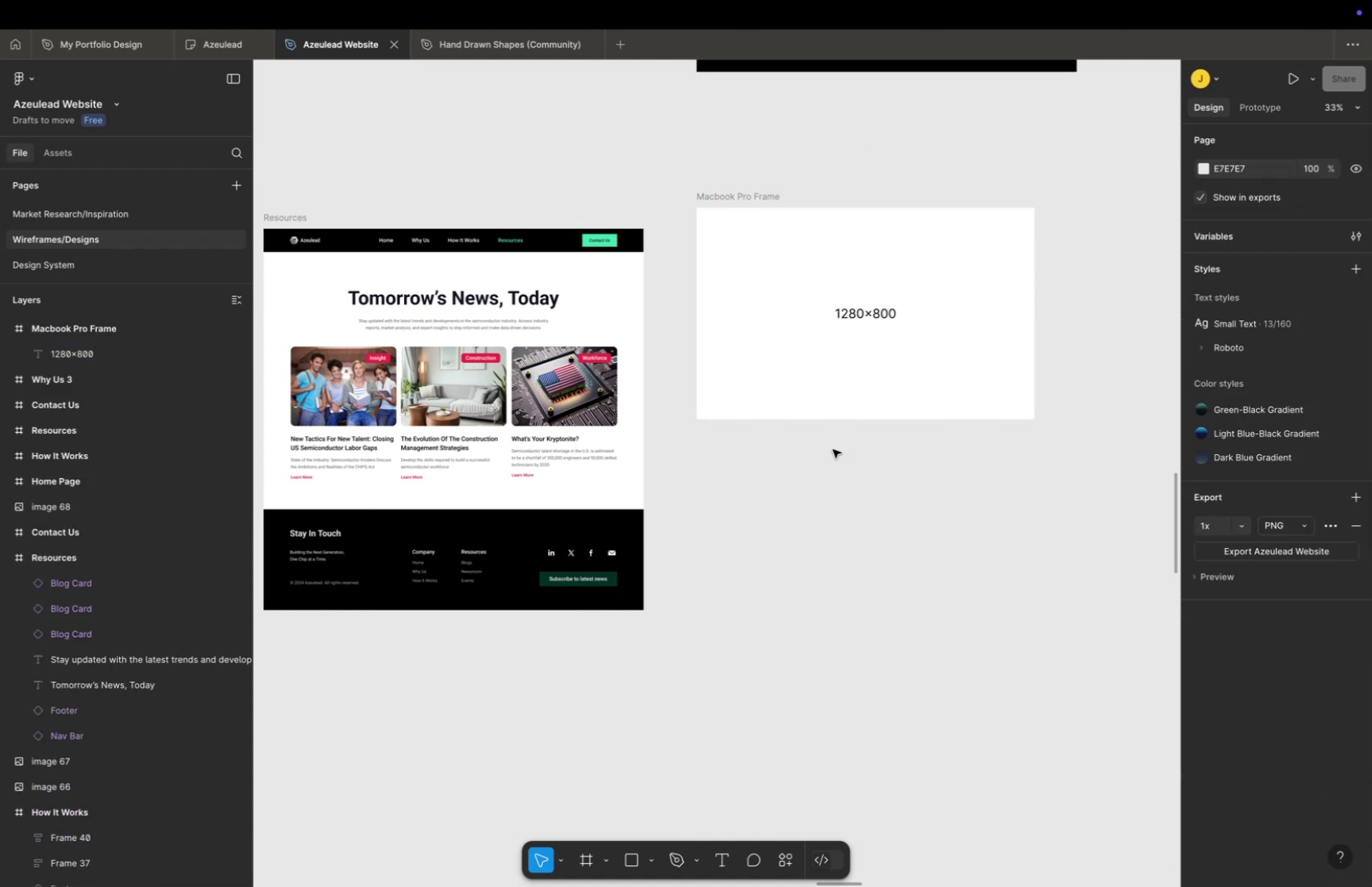 
key(Space)
 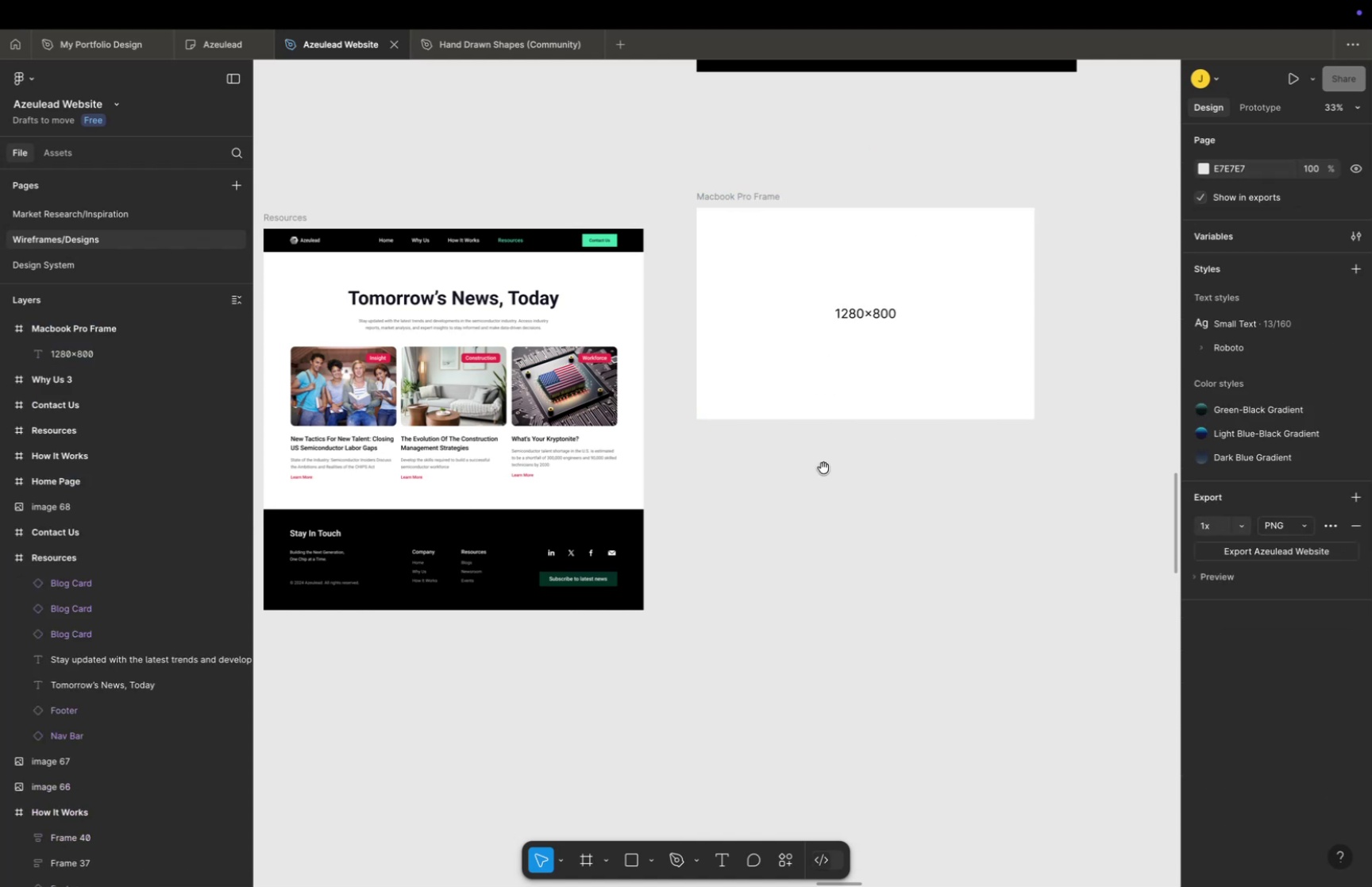 
scroll: coordinate [827, 463], scroll_direction: down, amount: 7.0
 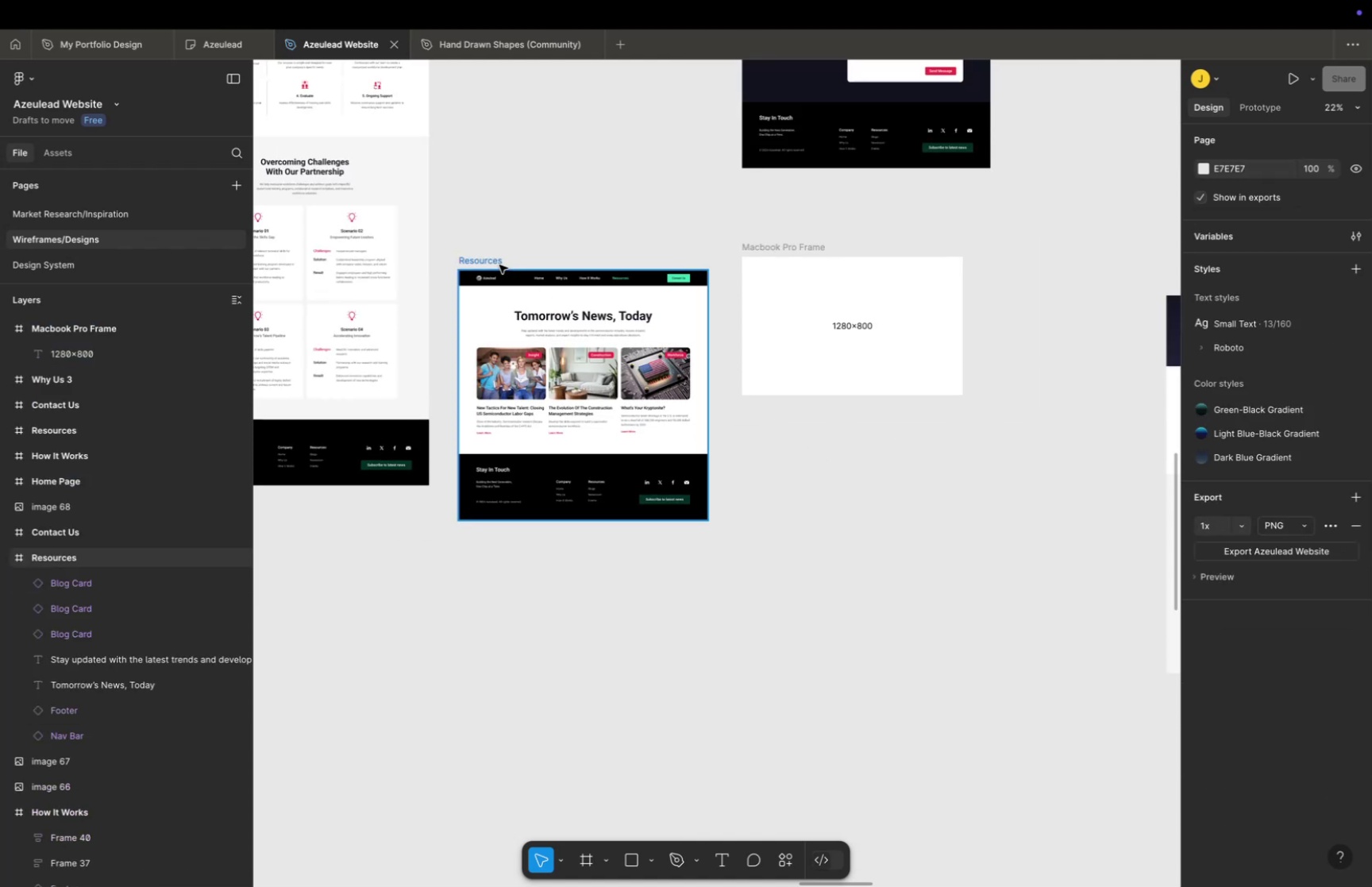 
key(Meta+CommandLeft)
 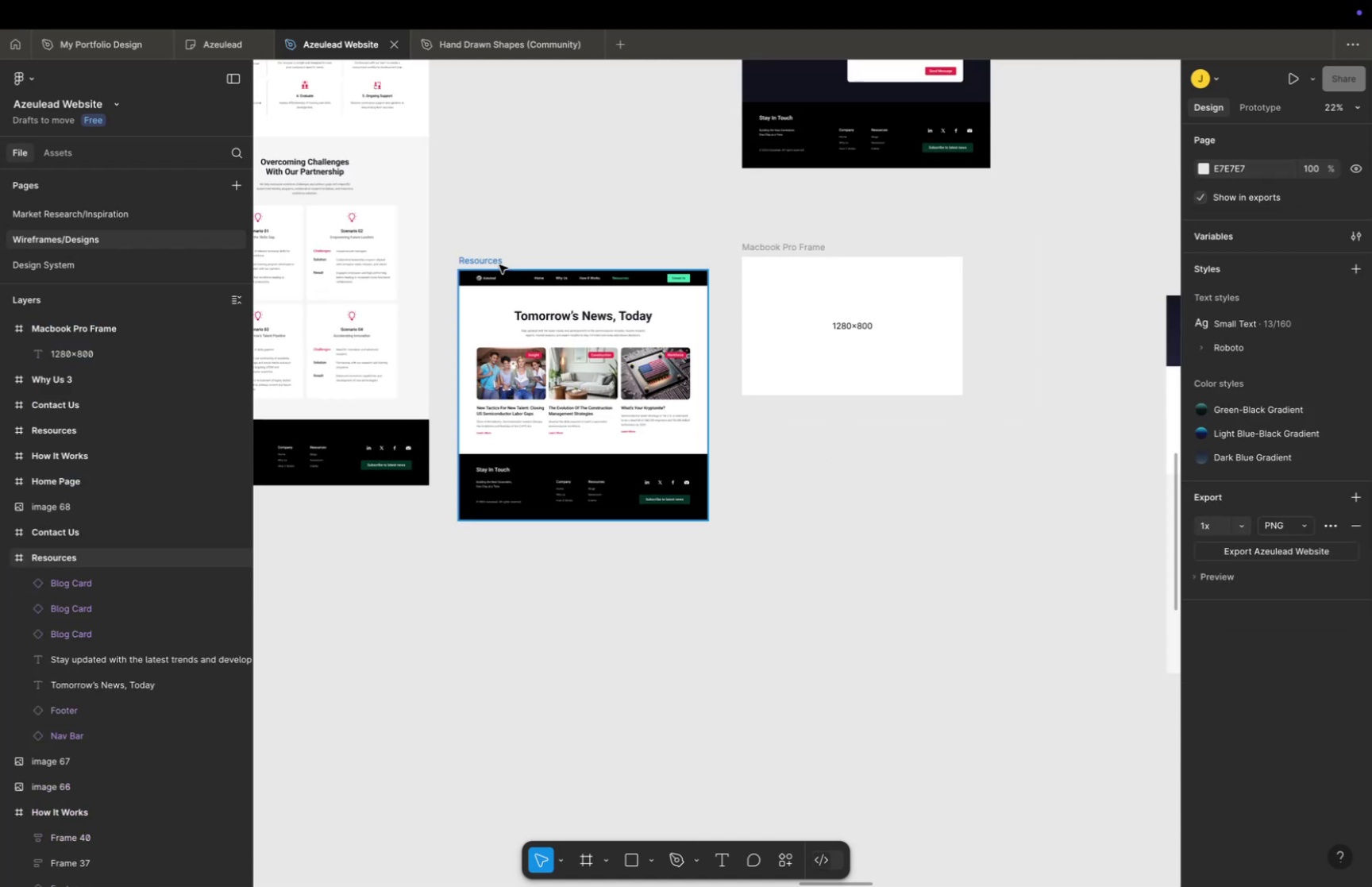 
left_click([499, 264])
 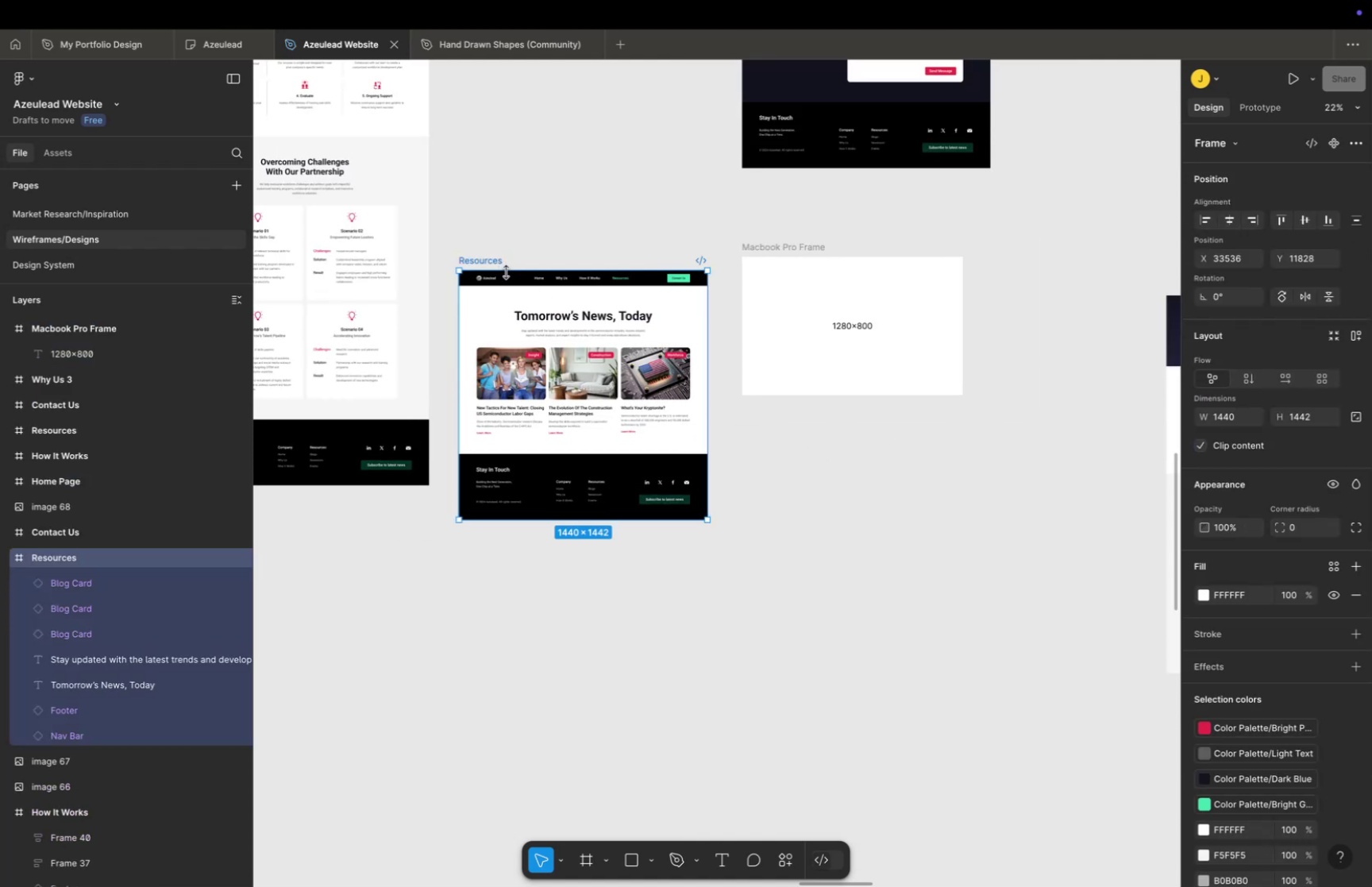 
hold_key(key=CommandLeft, duration=0.82)
 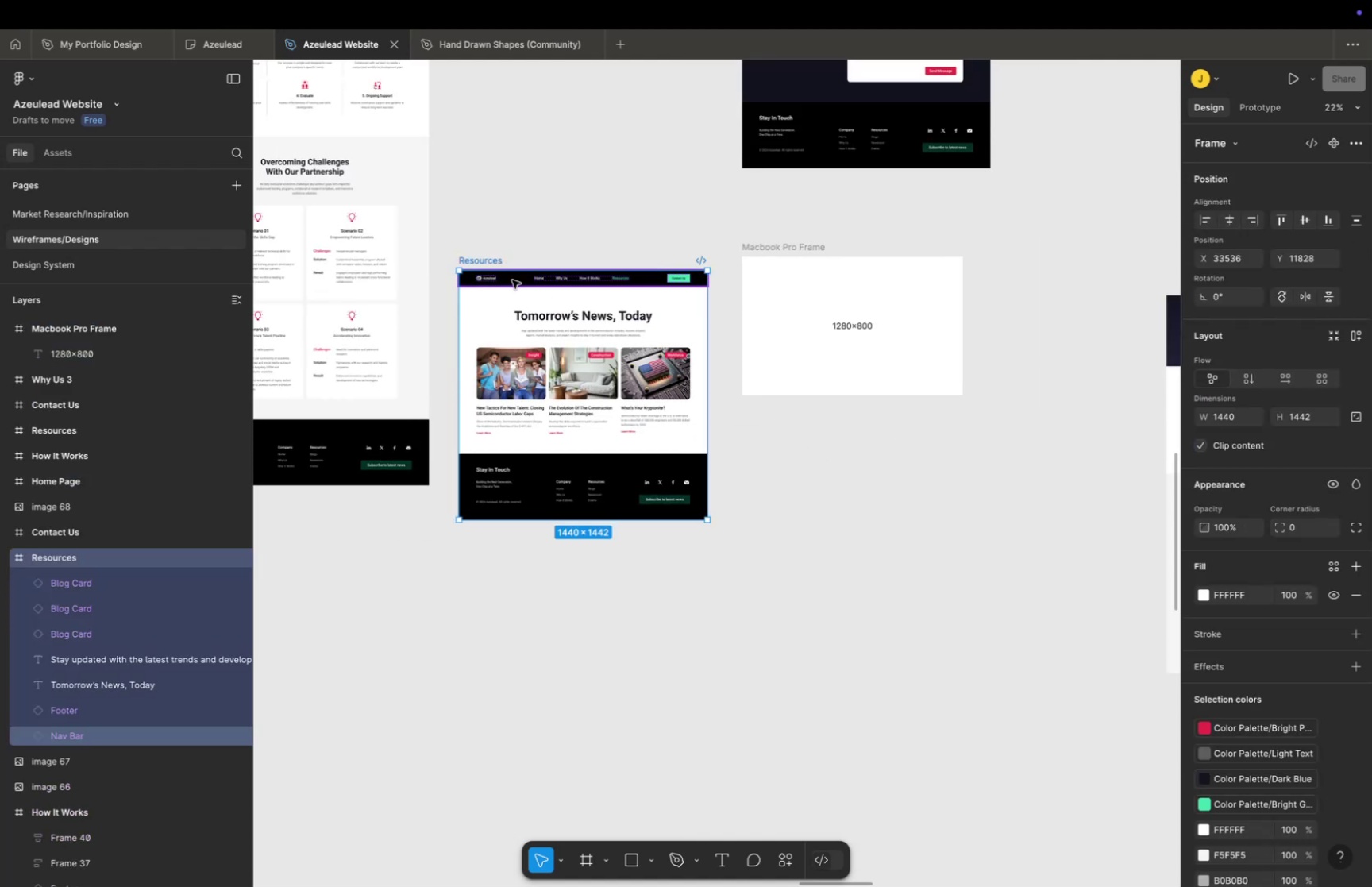 
hold_key(key=ControlLeft, duration=0.63)
 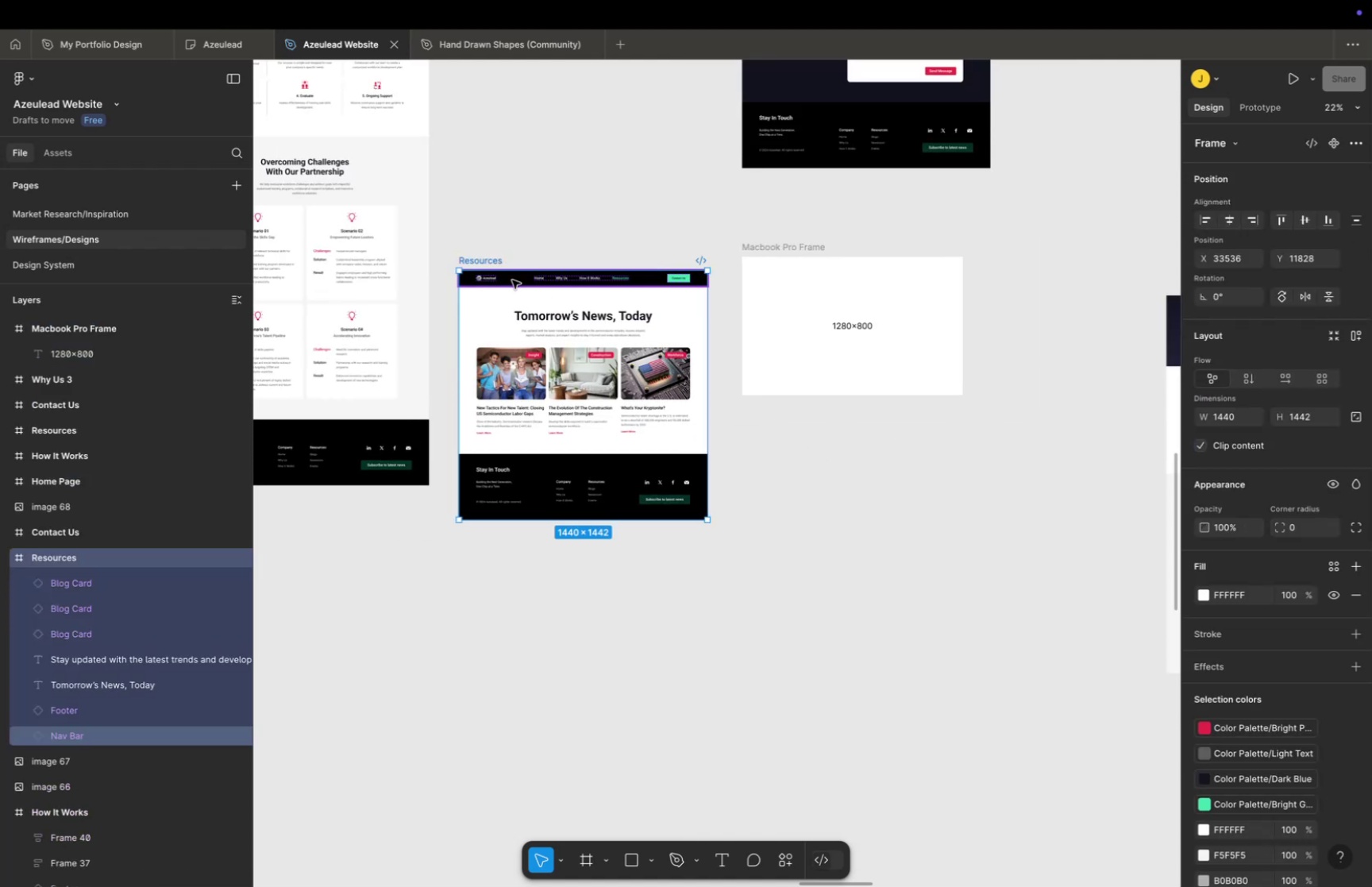 
key(Control+Meta+Shift+ShiftLeft)
 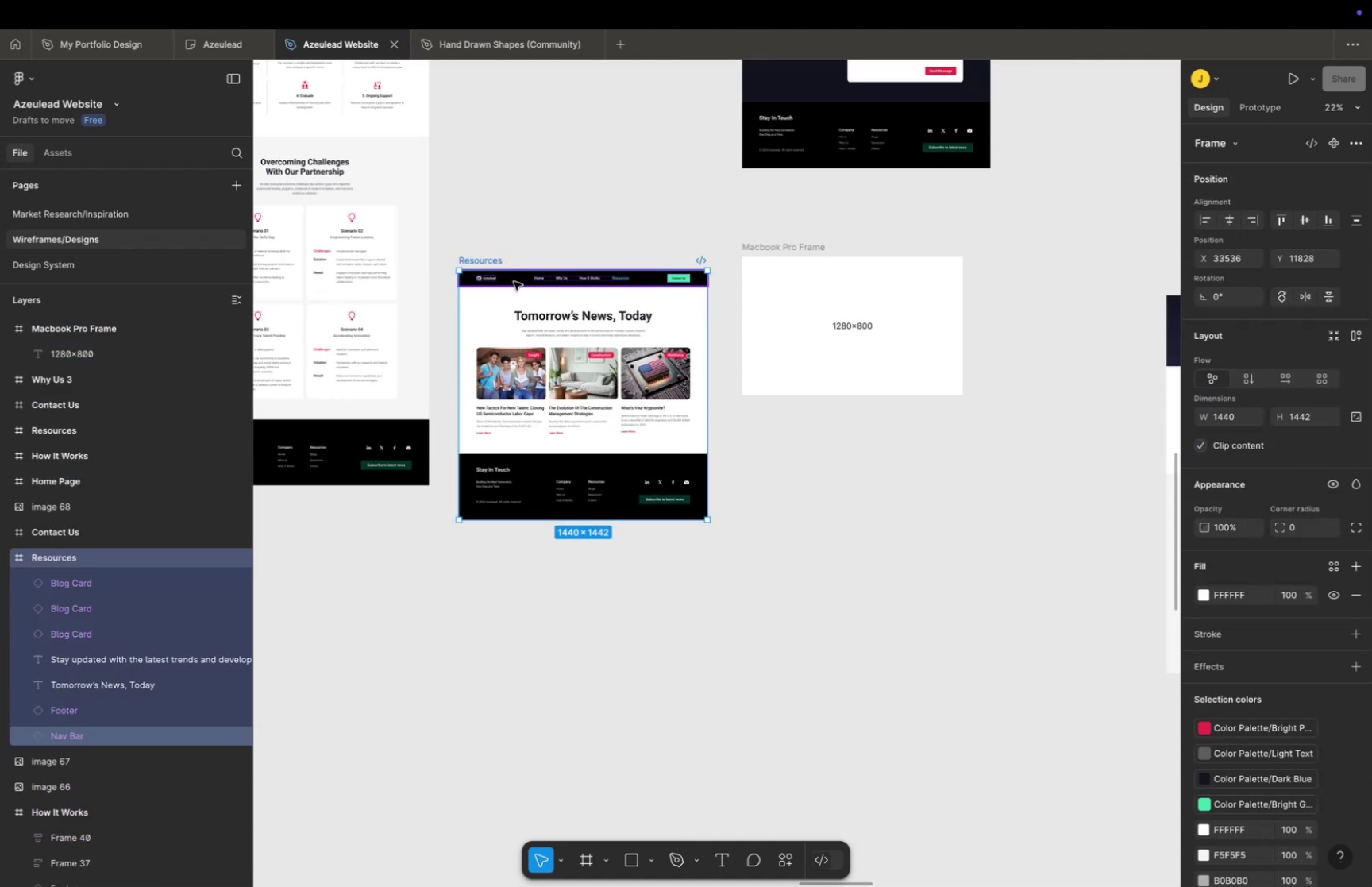 
hold_key(key=CommandLeft, duration=0.65)
 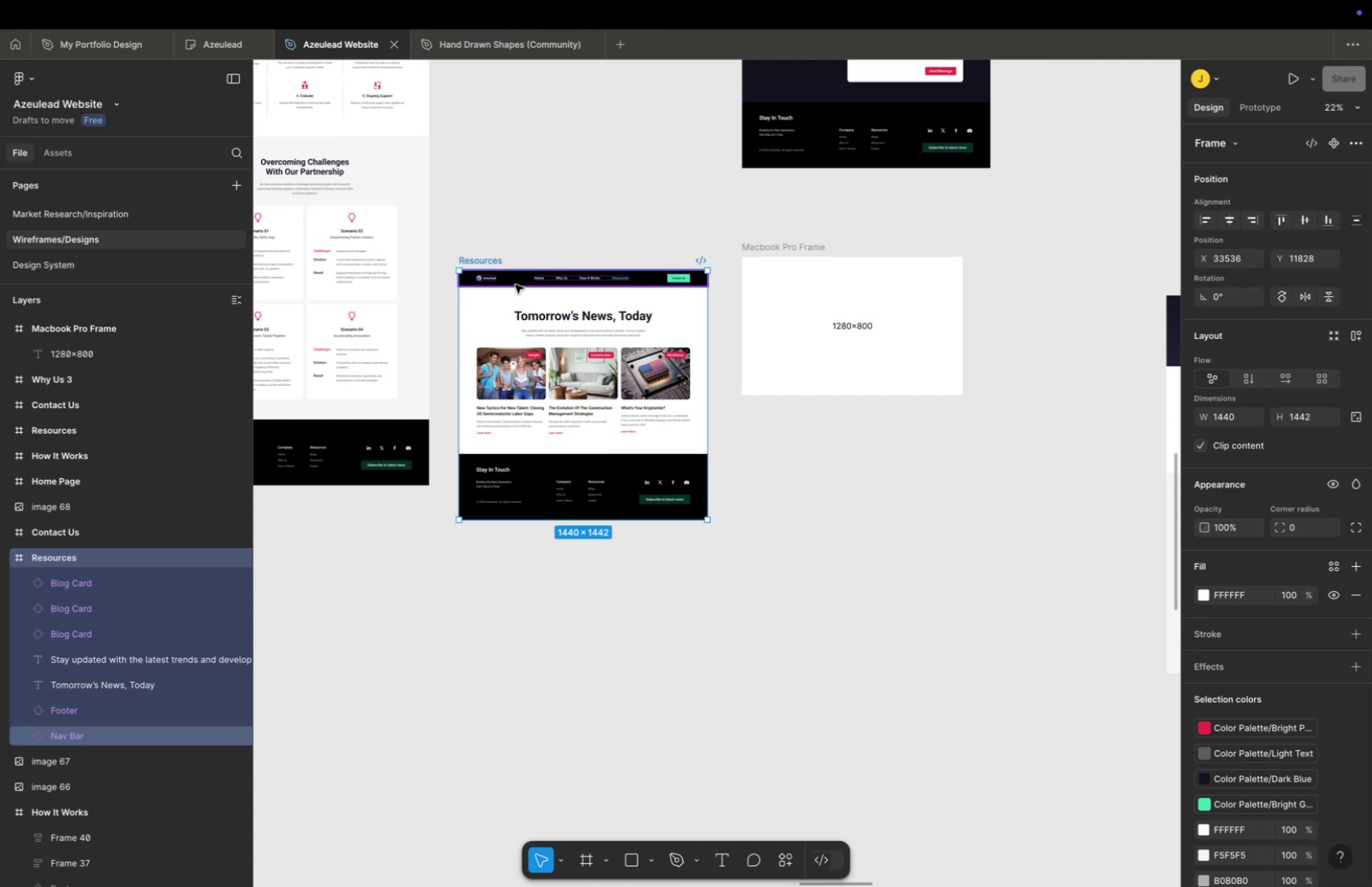 
hold_key(key=OptionLeft, duration=0.57)
 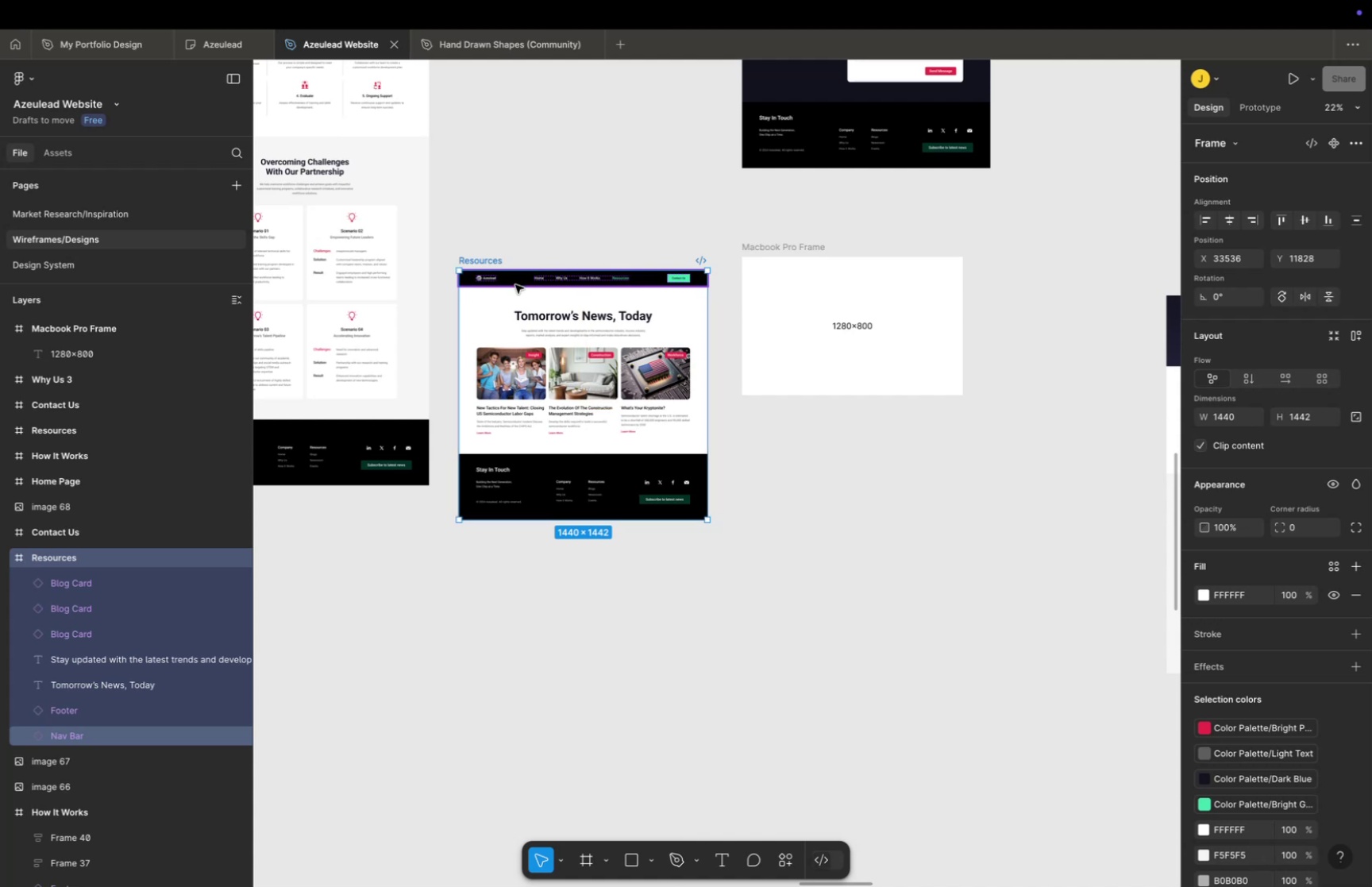 
hold_key(key=ShiftLeft, duration=0.31)
 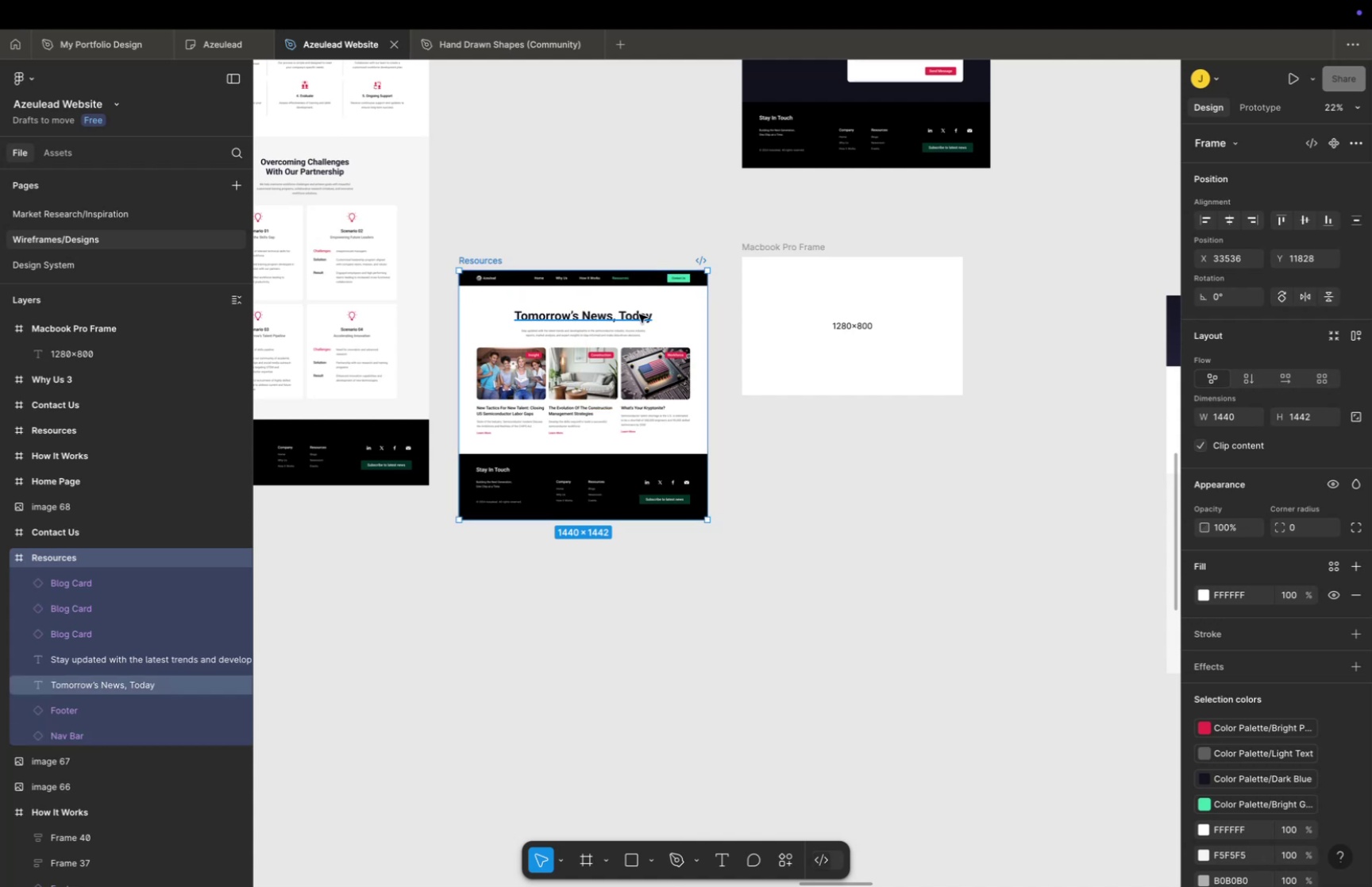 
key(Meta+Shift+C)
 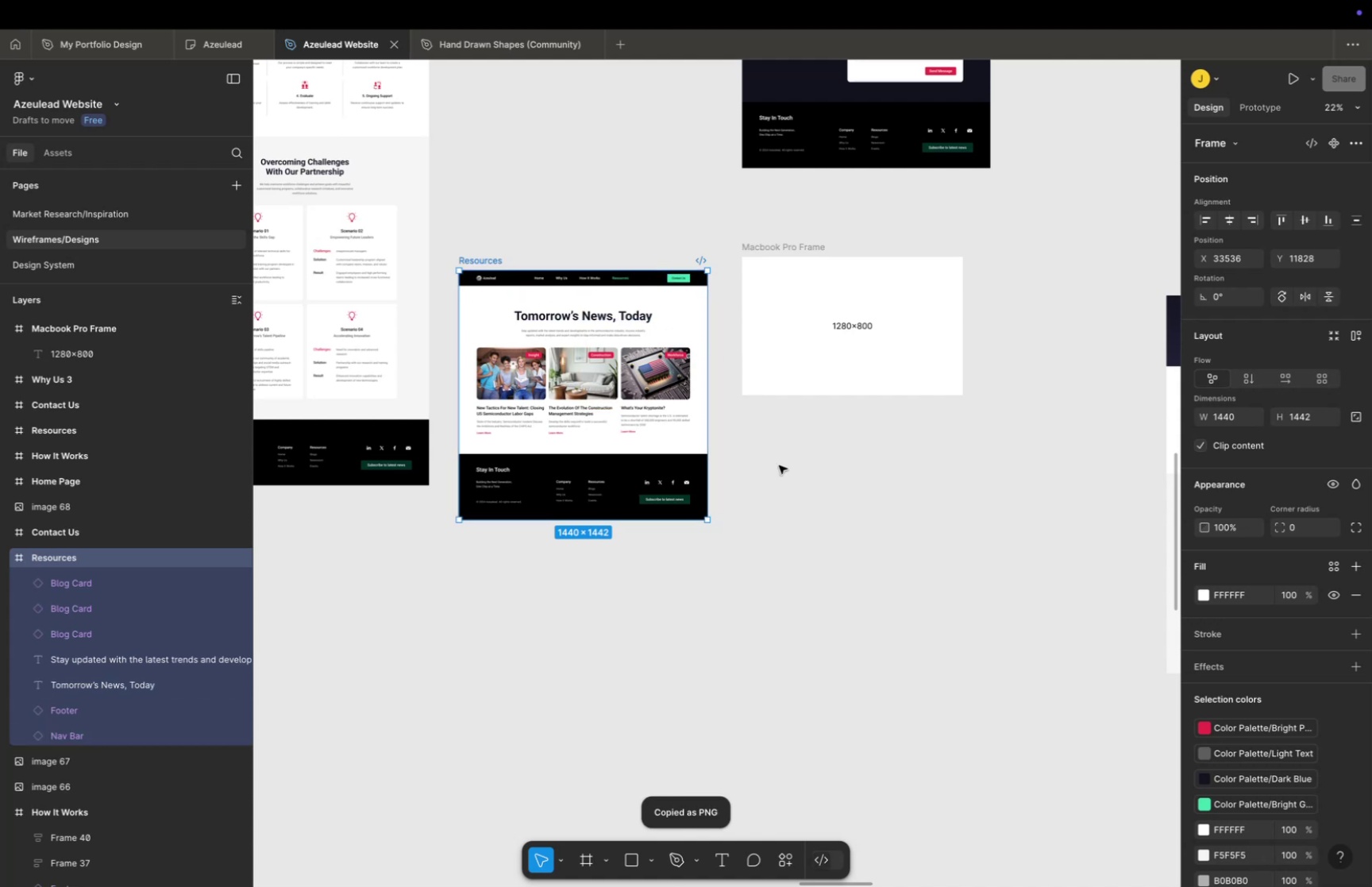 
left_click([797, 465])
 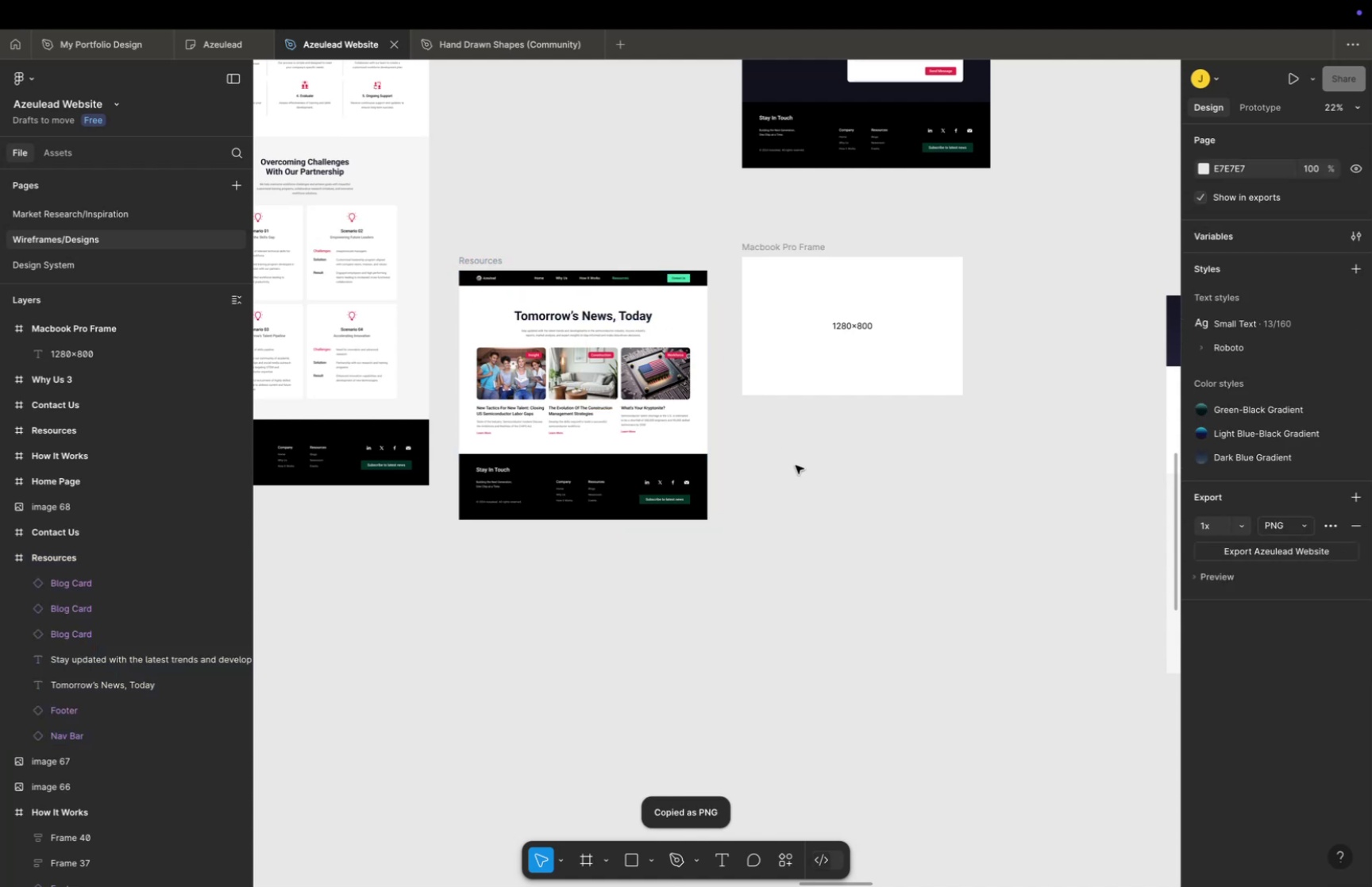 
key(Meta+V)
 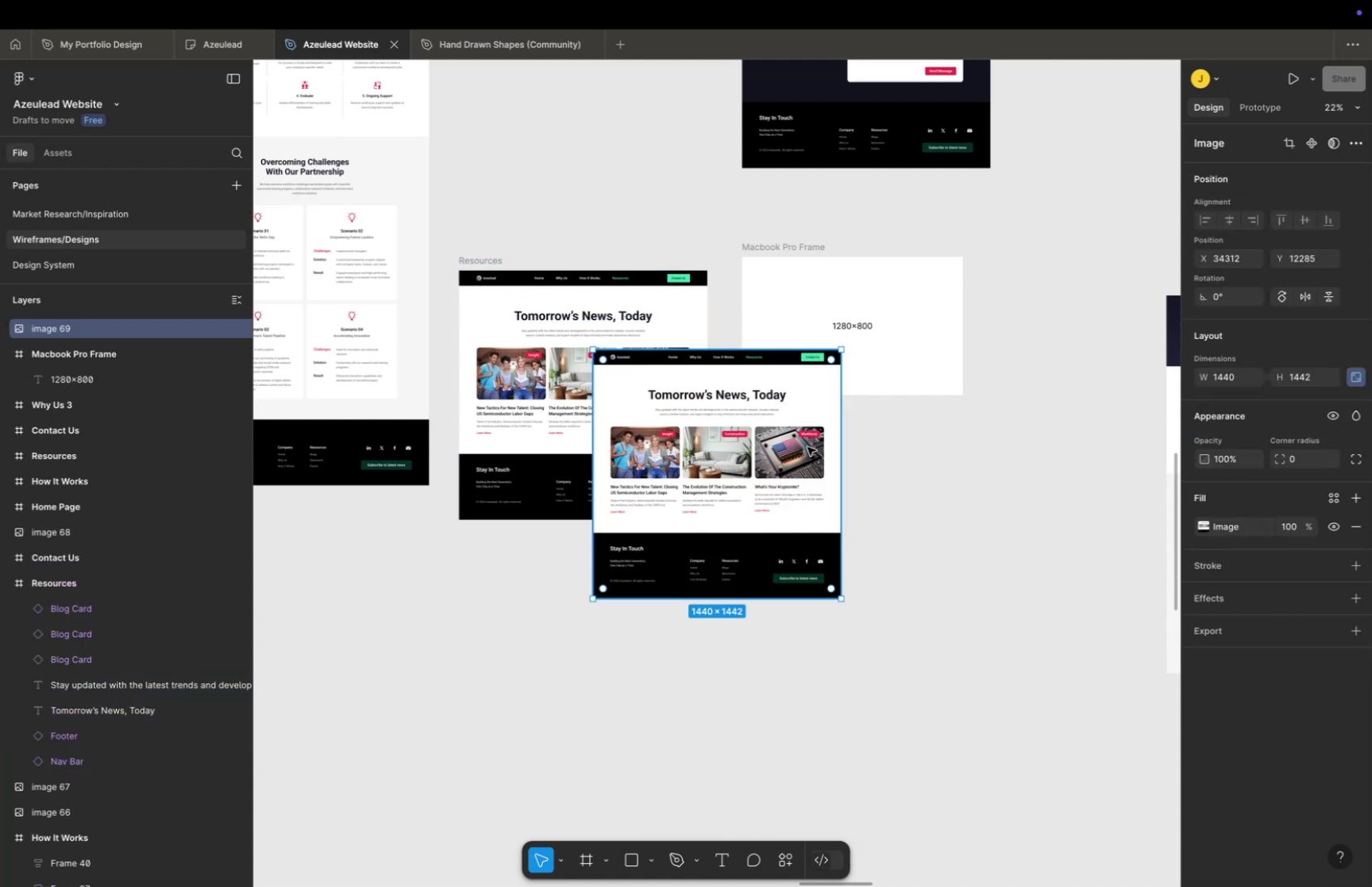 
left_click_drag(start_coordinate=[773, 444], to_coordinate=[899, 353])
 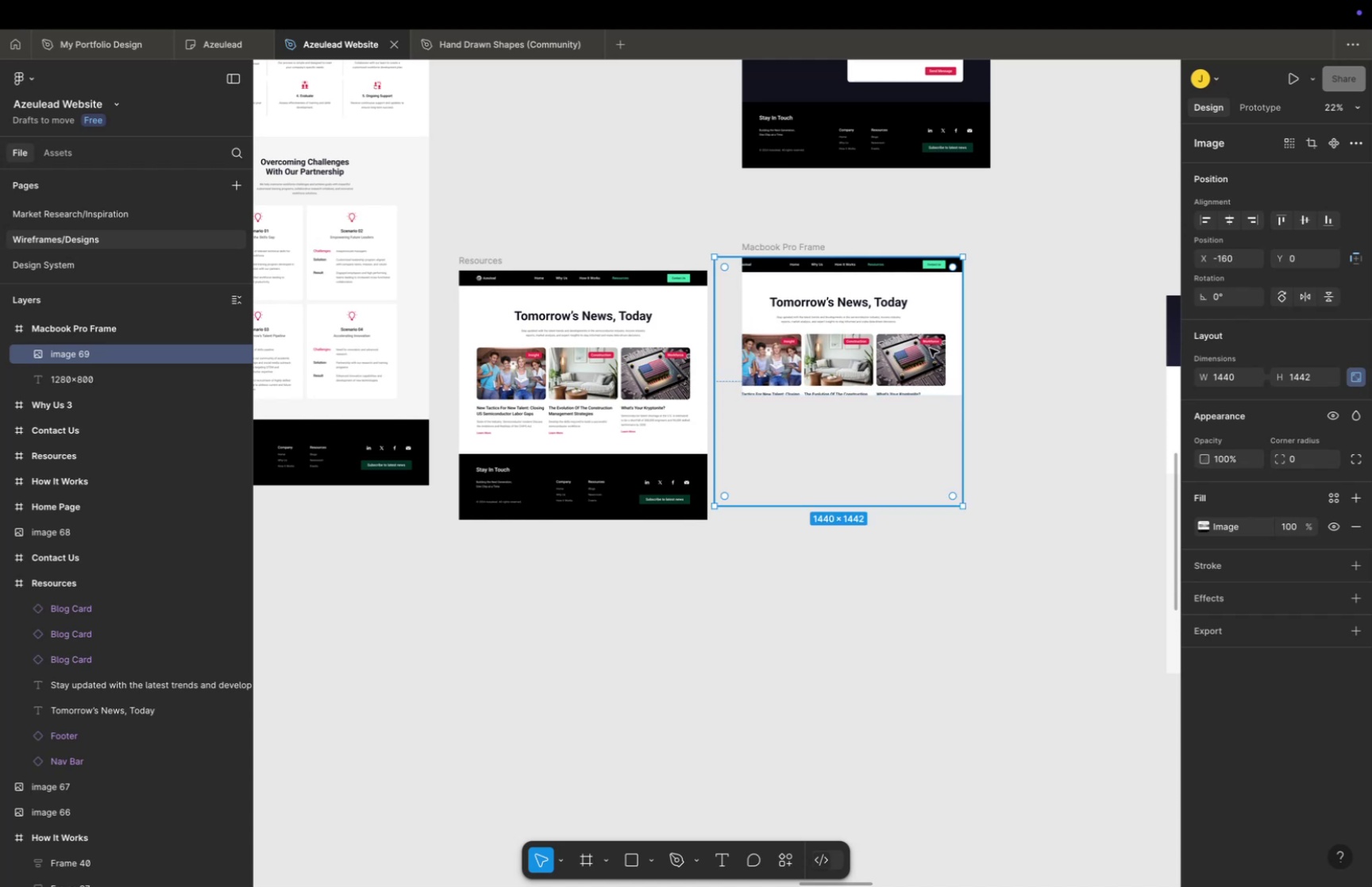 
left_click_drag(start_coordinate=[912, 347], to_coordinate=[930, 350])
 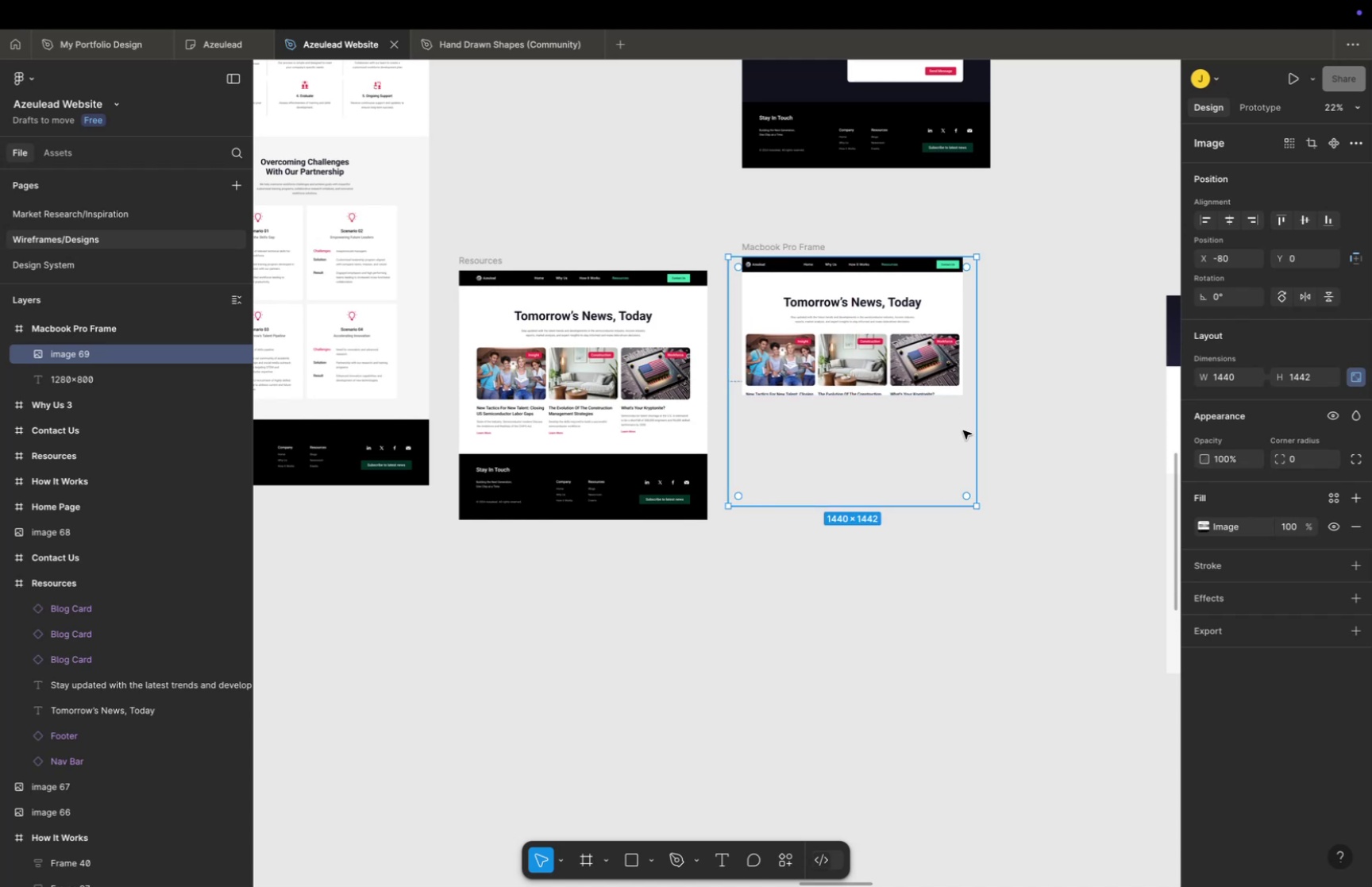 
hold_key(key=OptionLeft, duration=2.5)
hold_key(key=ShiftLeft, duration=2.35)
left_click_drag(start_coordinate=[977, 506], to_coordinate=[962, 458])
 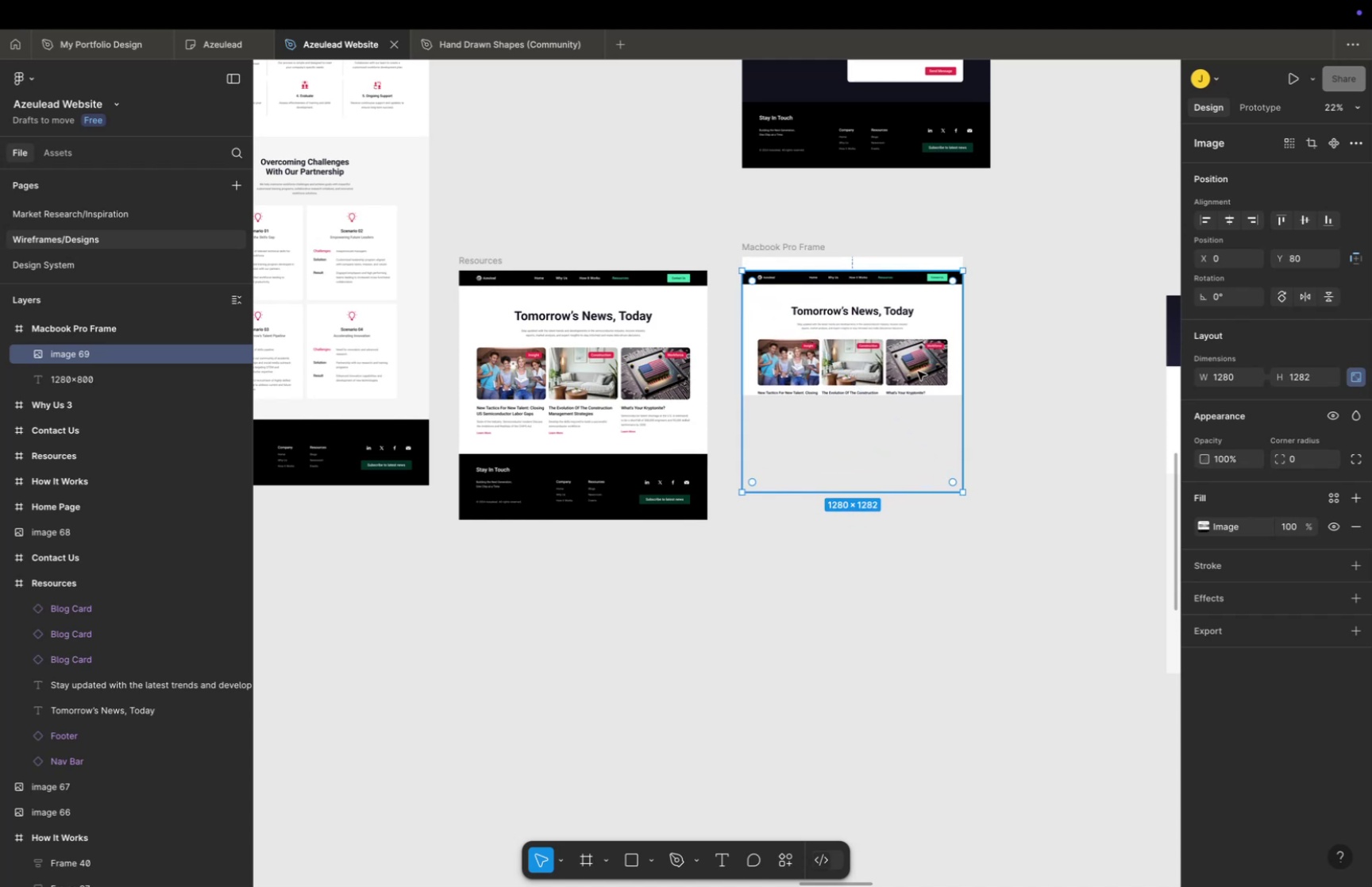 
hold_key(key=ShiftLeft, duration=1.3)
left_click_drag(start_coordinate=[917, 364], to_coordinate=[918, 350])
 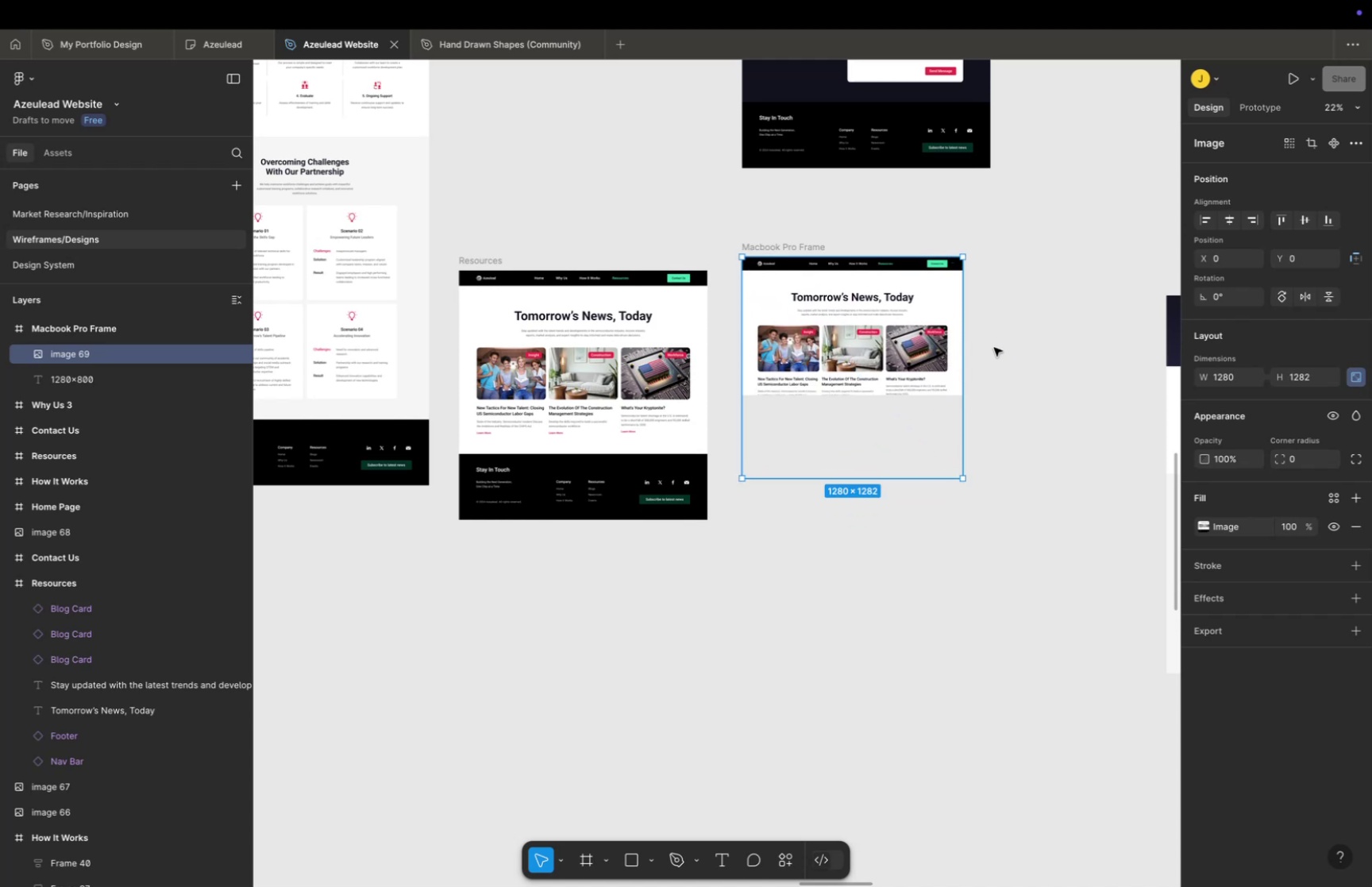 
hold_key(key=CommandLeft, duration=0.44)
scroll: coordinate [991, 333], scroll_direction: up, amount: 14.0
 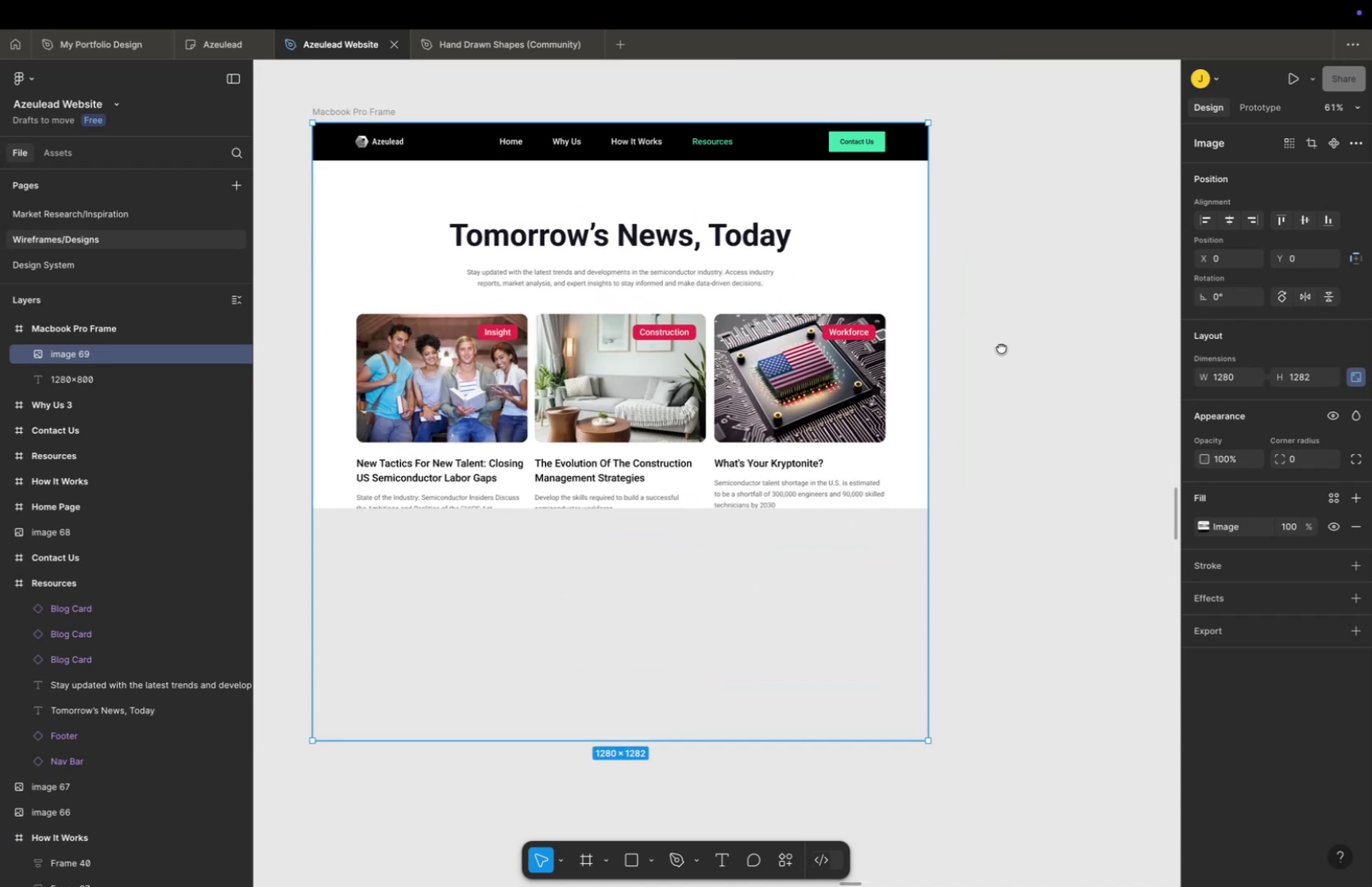 
key(Meta+CommandLeft)
 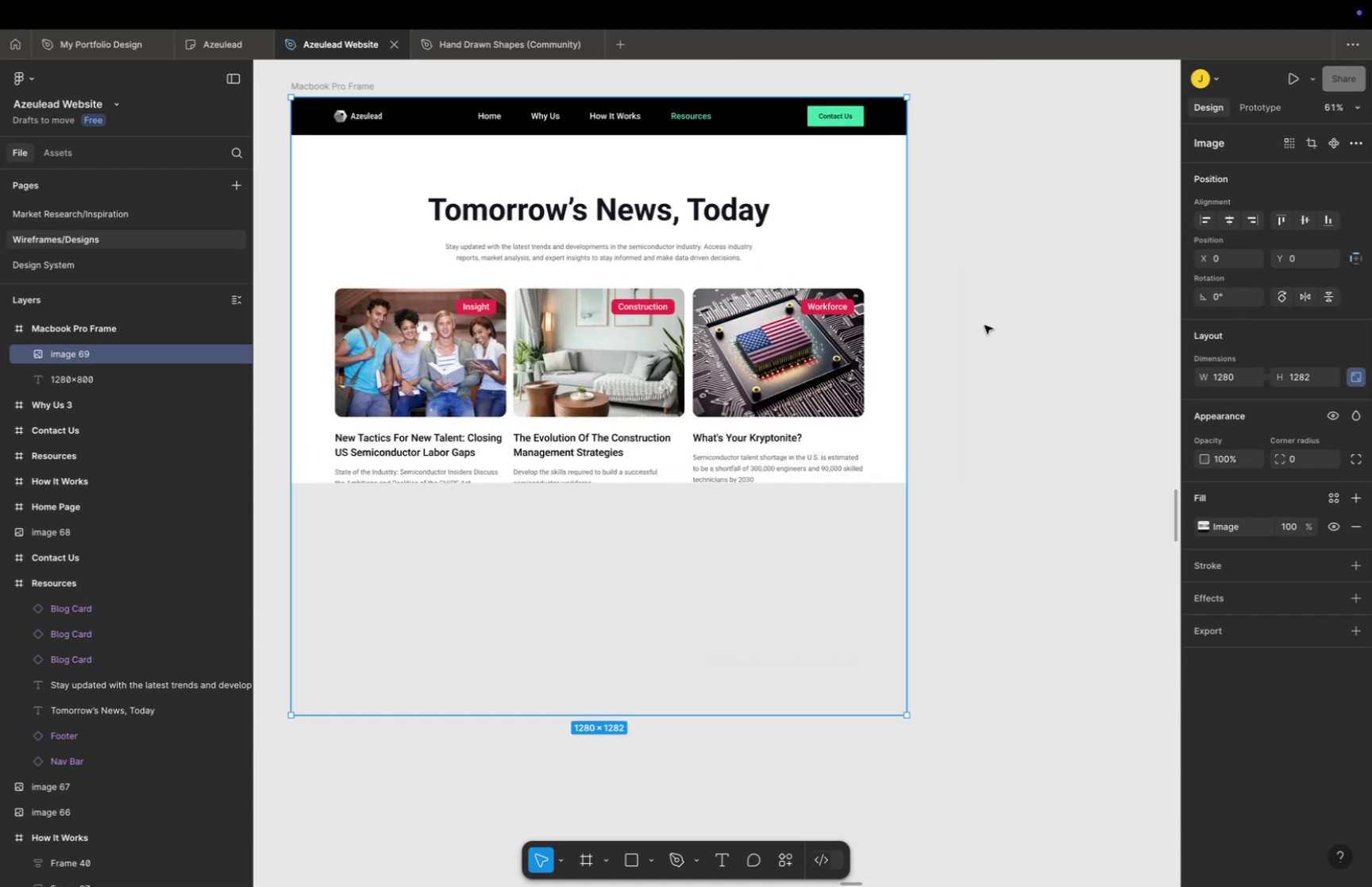 
hold_key(key=Space, duration=0.93)
 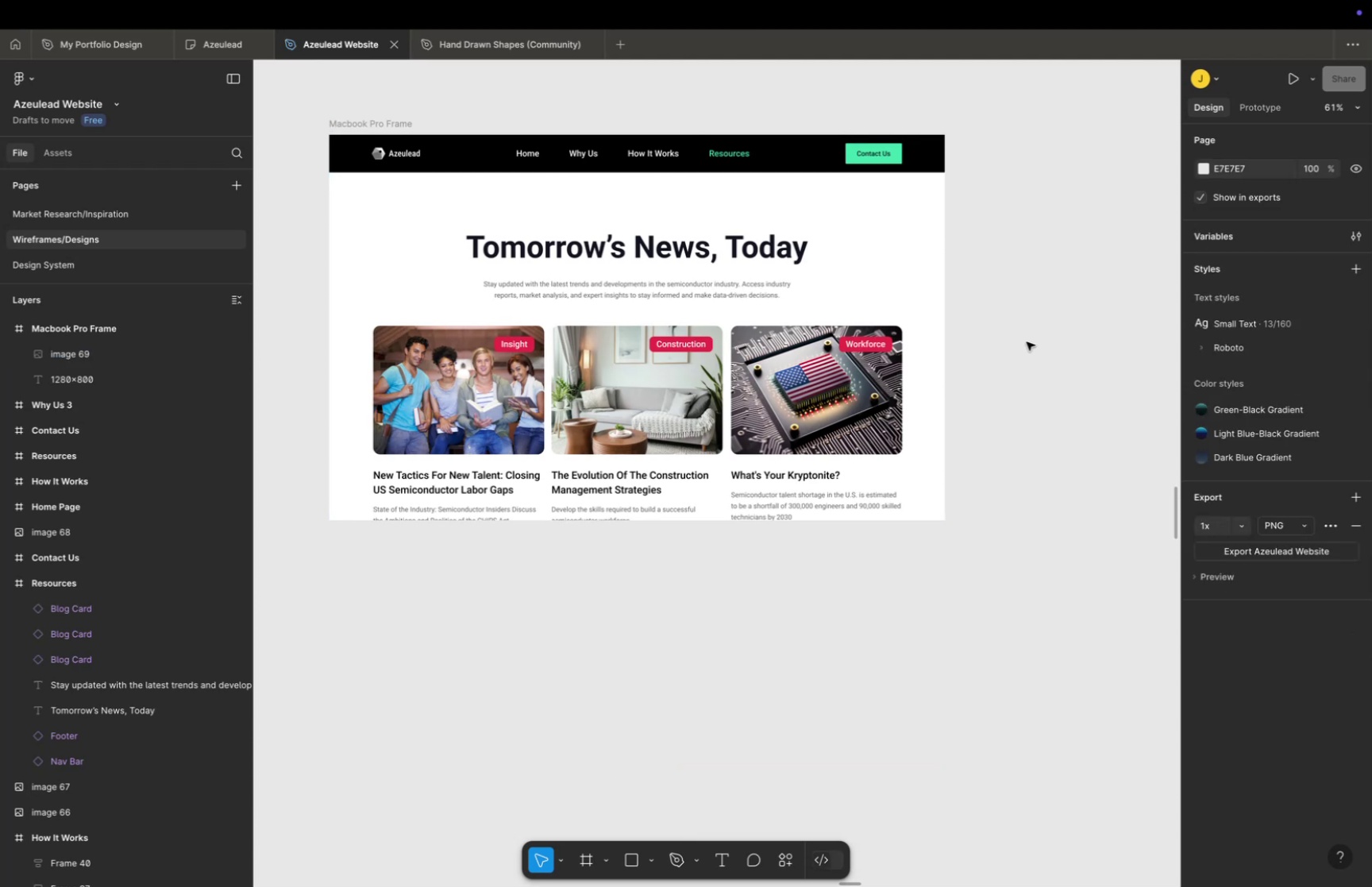 
left_click_drag(start_coordinate=[976, 318], to_coordinate=[1014, 356])
 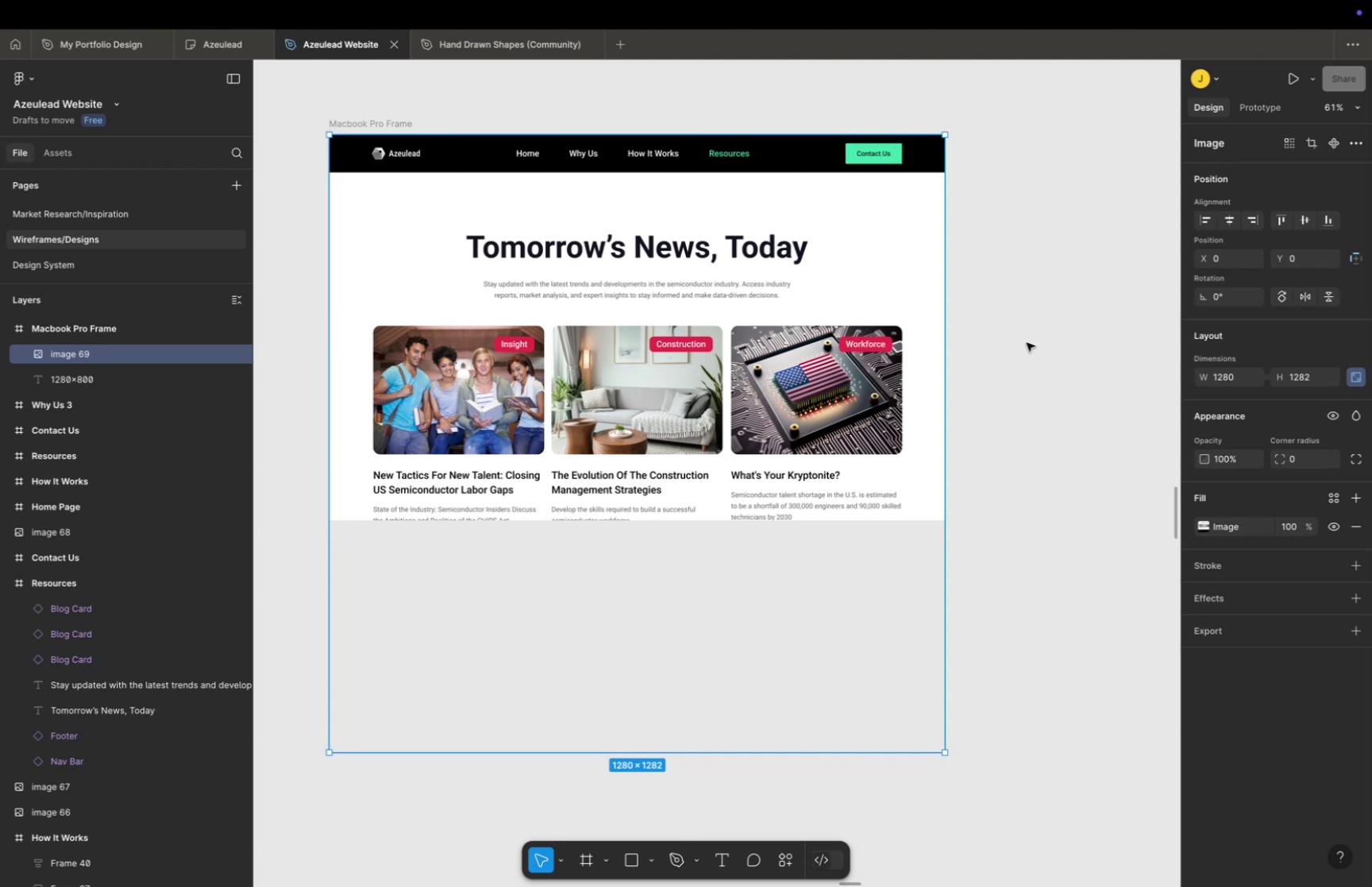 
left_click([1027, 342])
 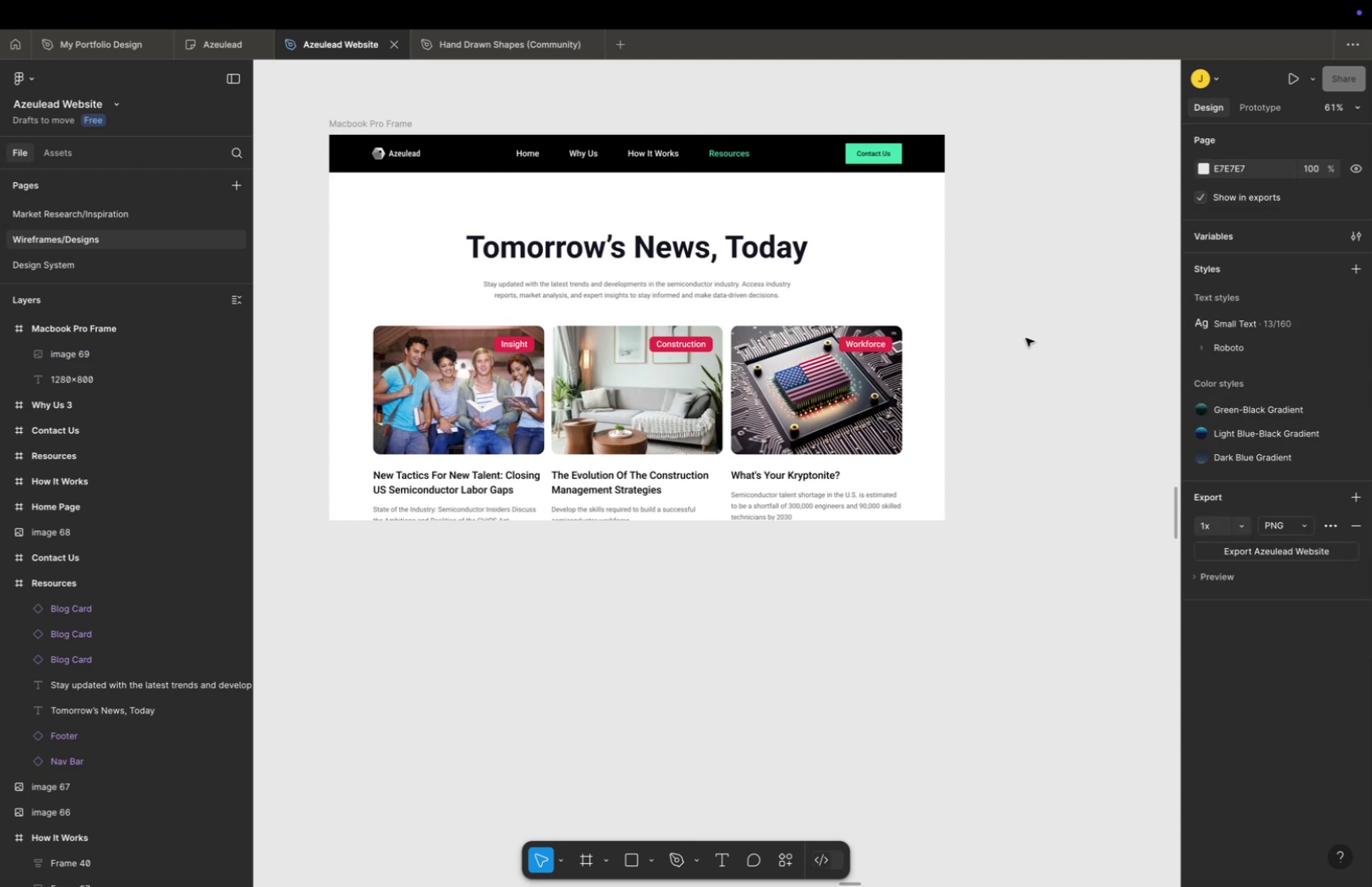 
key(Meta+CommandLeft)
 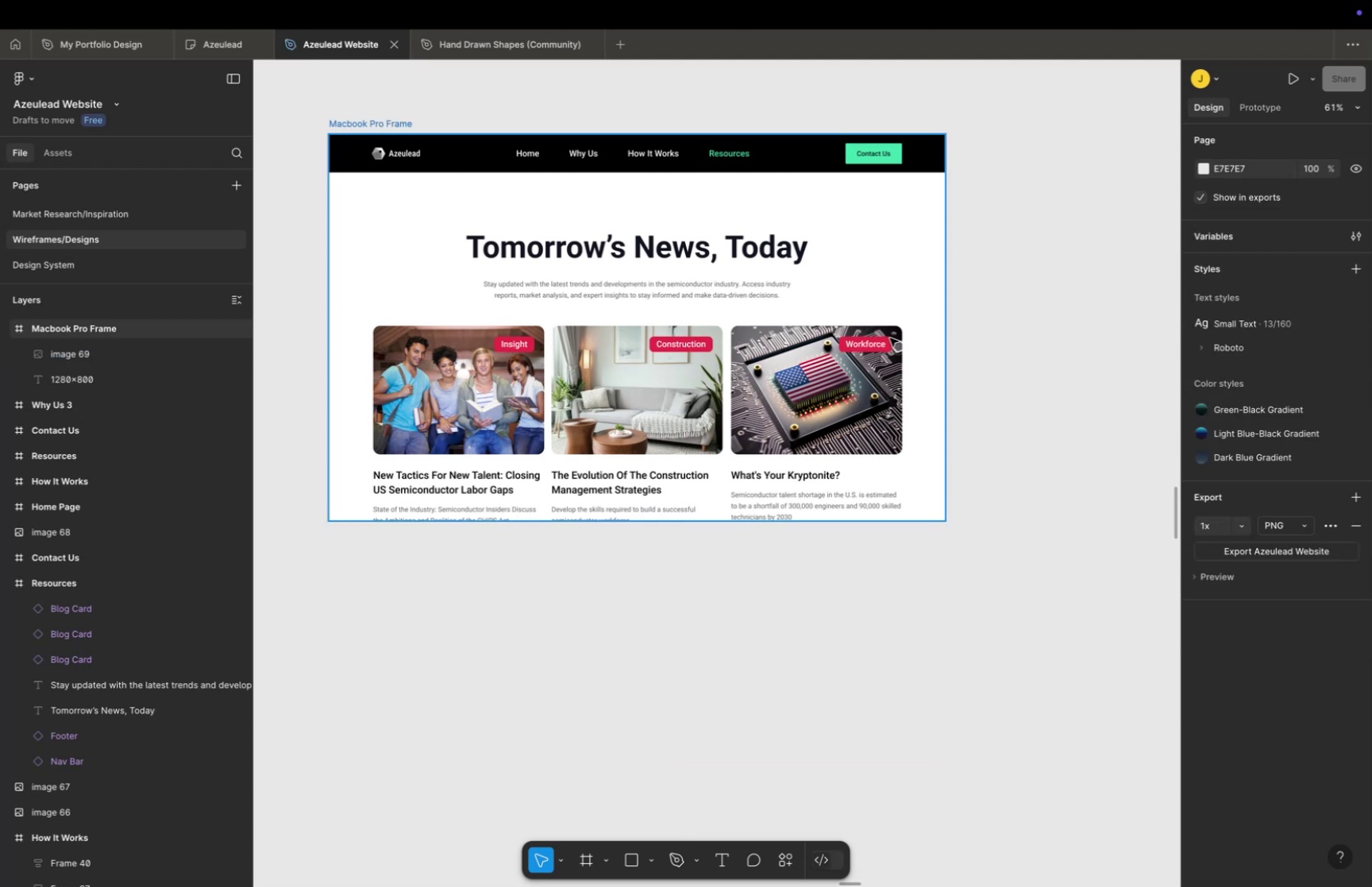 
left_click([890, 337])
 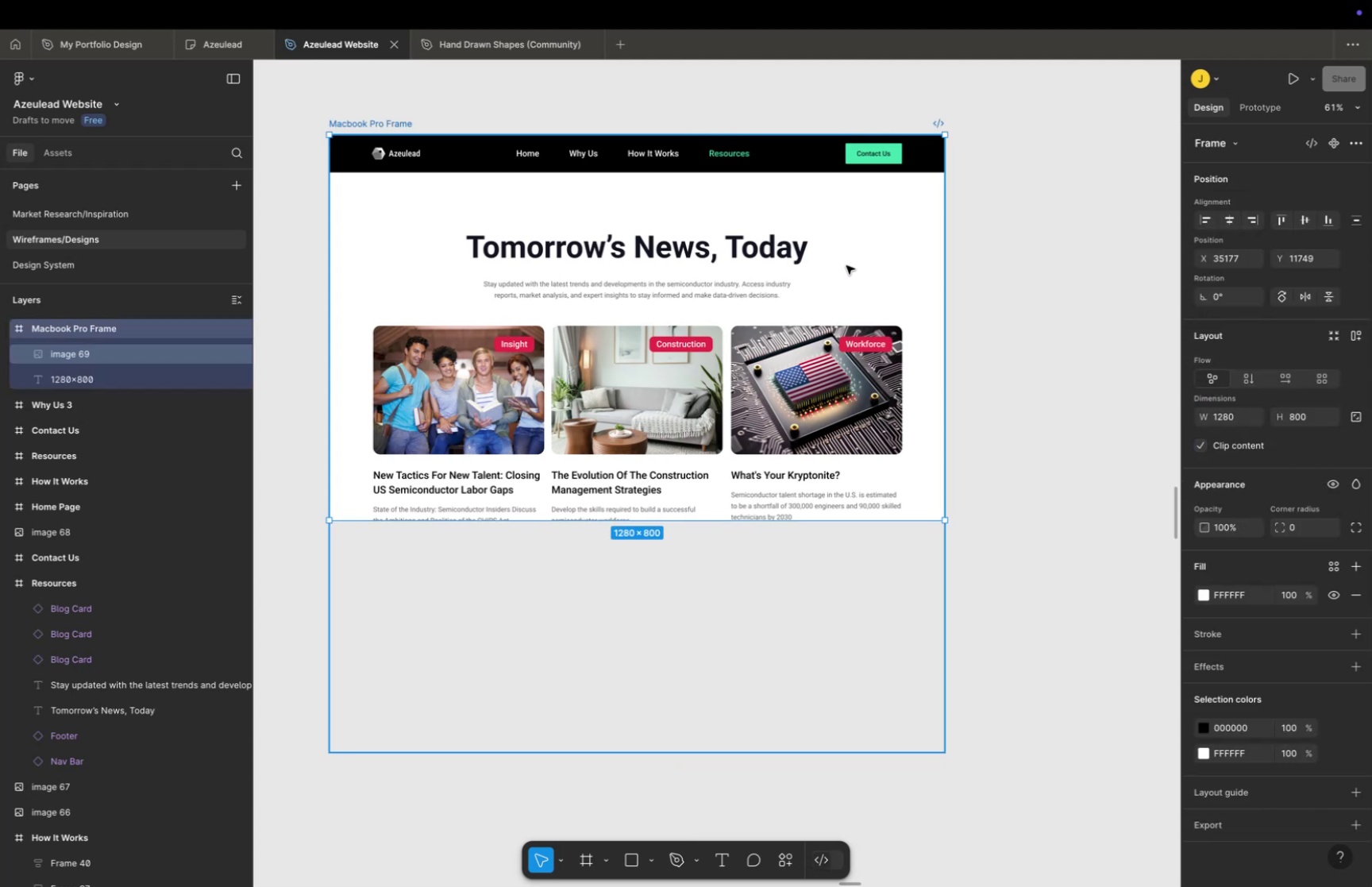 
hold_key(key=ShiftLeft, duration=1.28)
left_click_drag(start_coordinate=[813, 346], to_coordinate=[822, 349])
 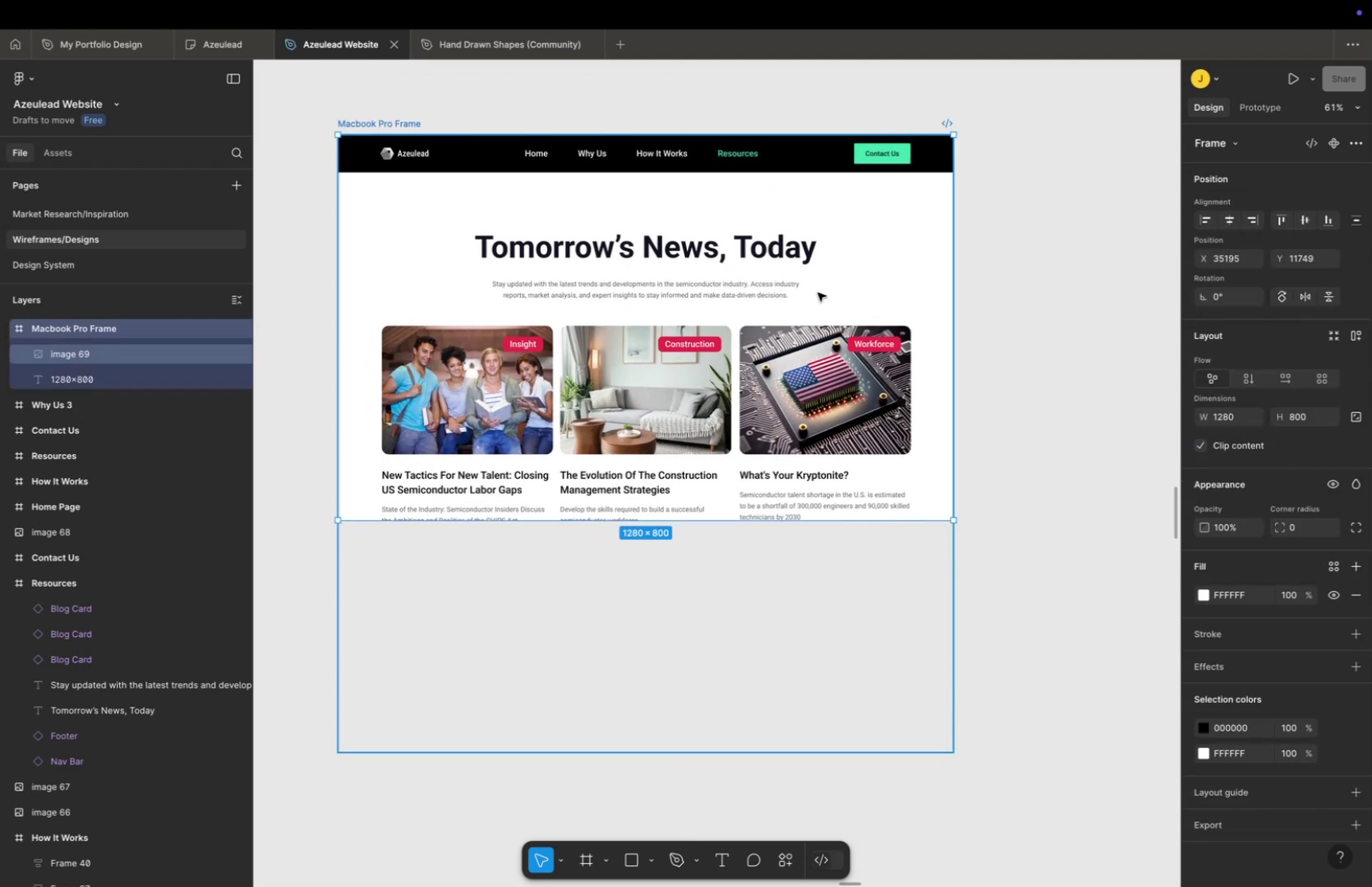 
double_click([818, 292])
 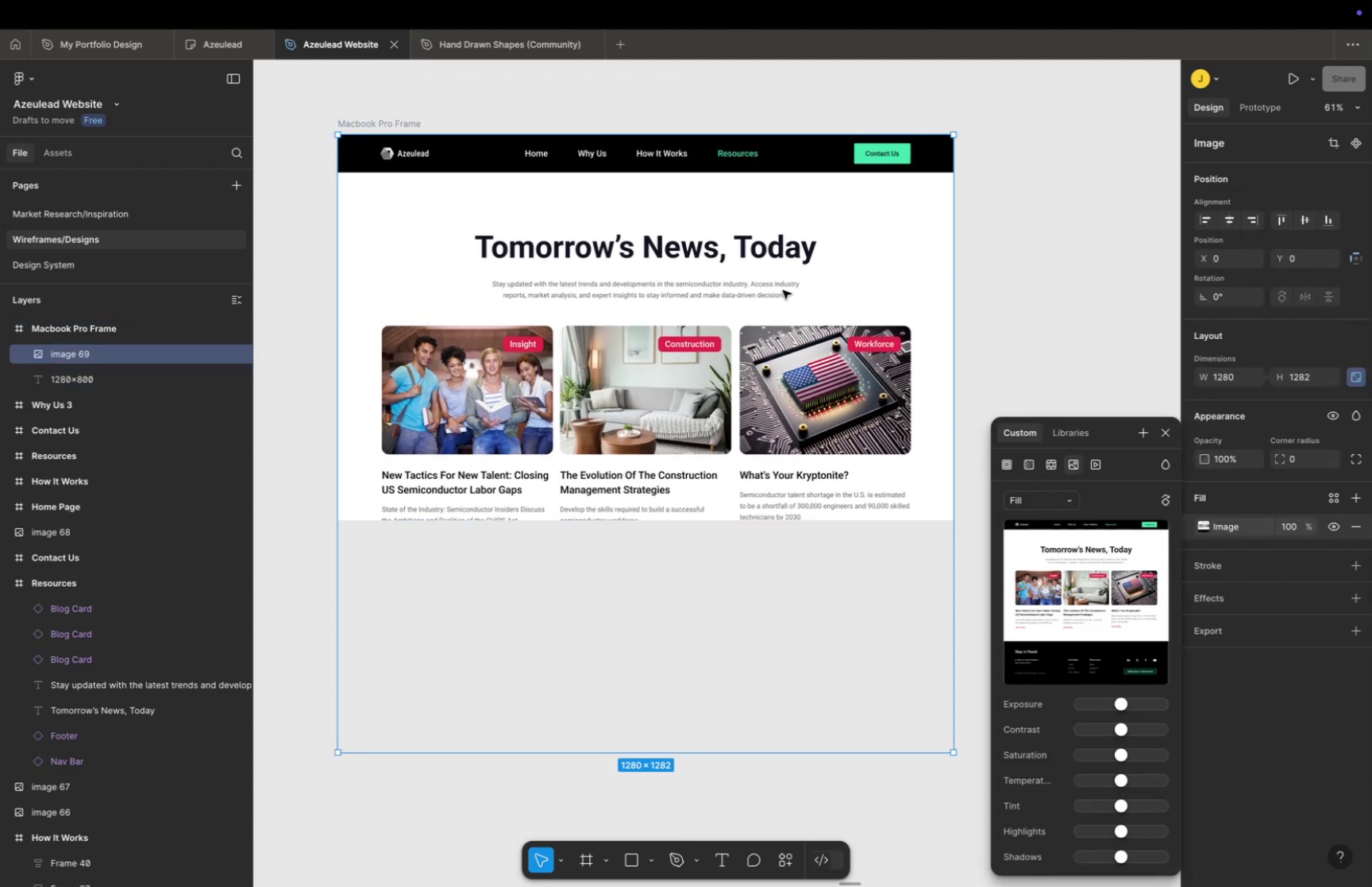 
left_click([783, 290])
 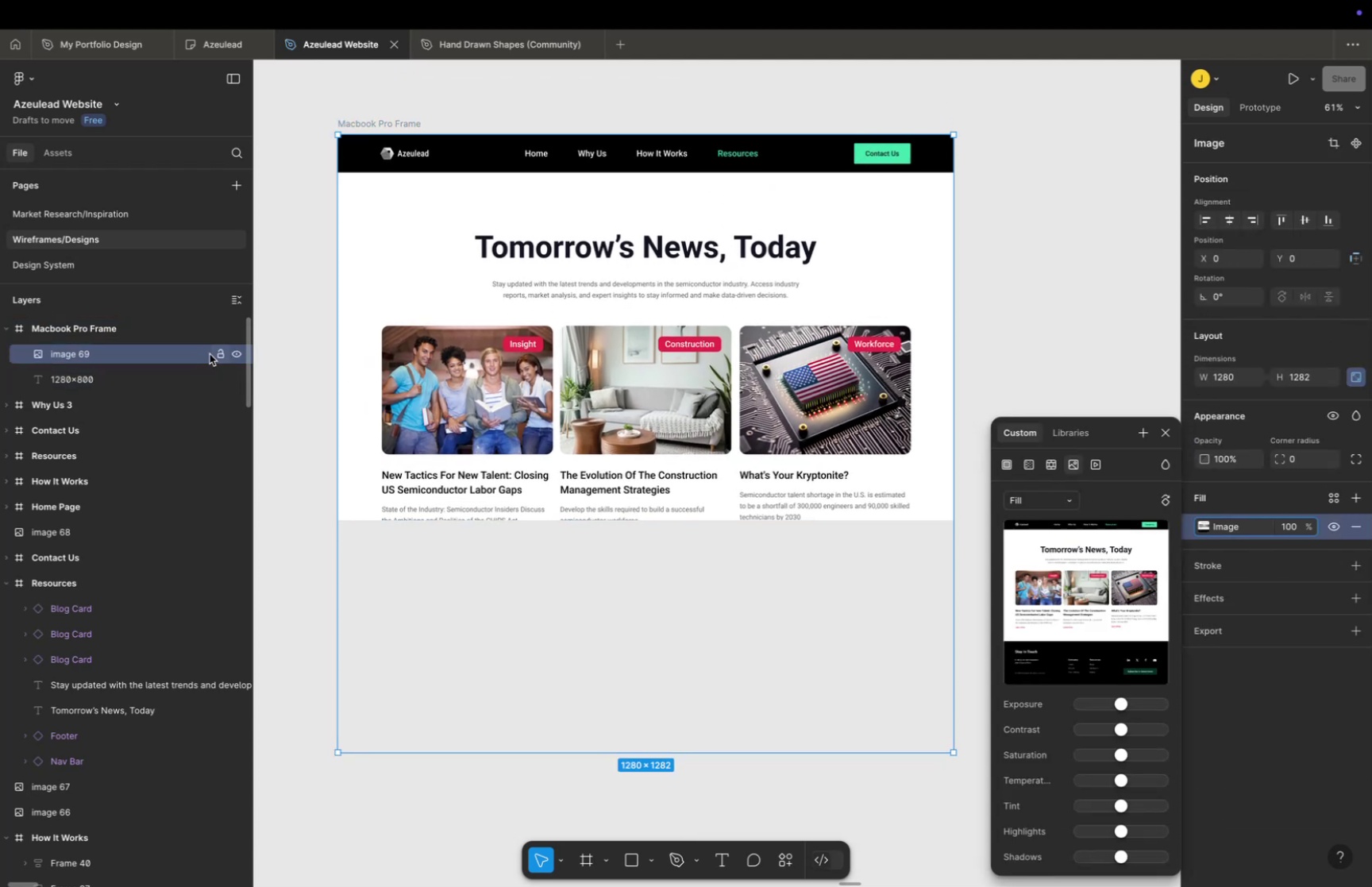 
left_click([206, 349])
 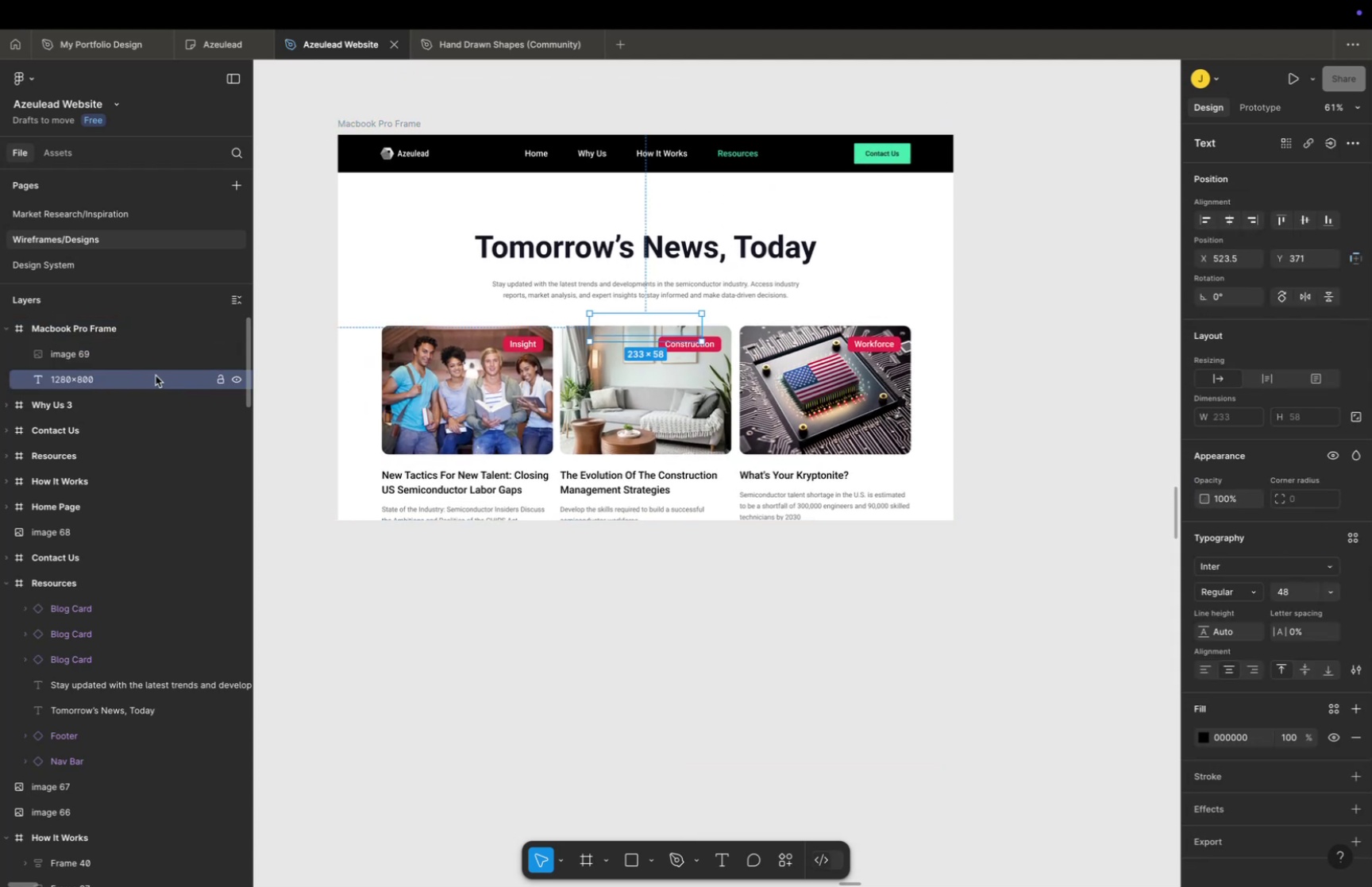 
key(Backspace)
 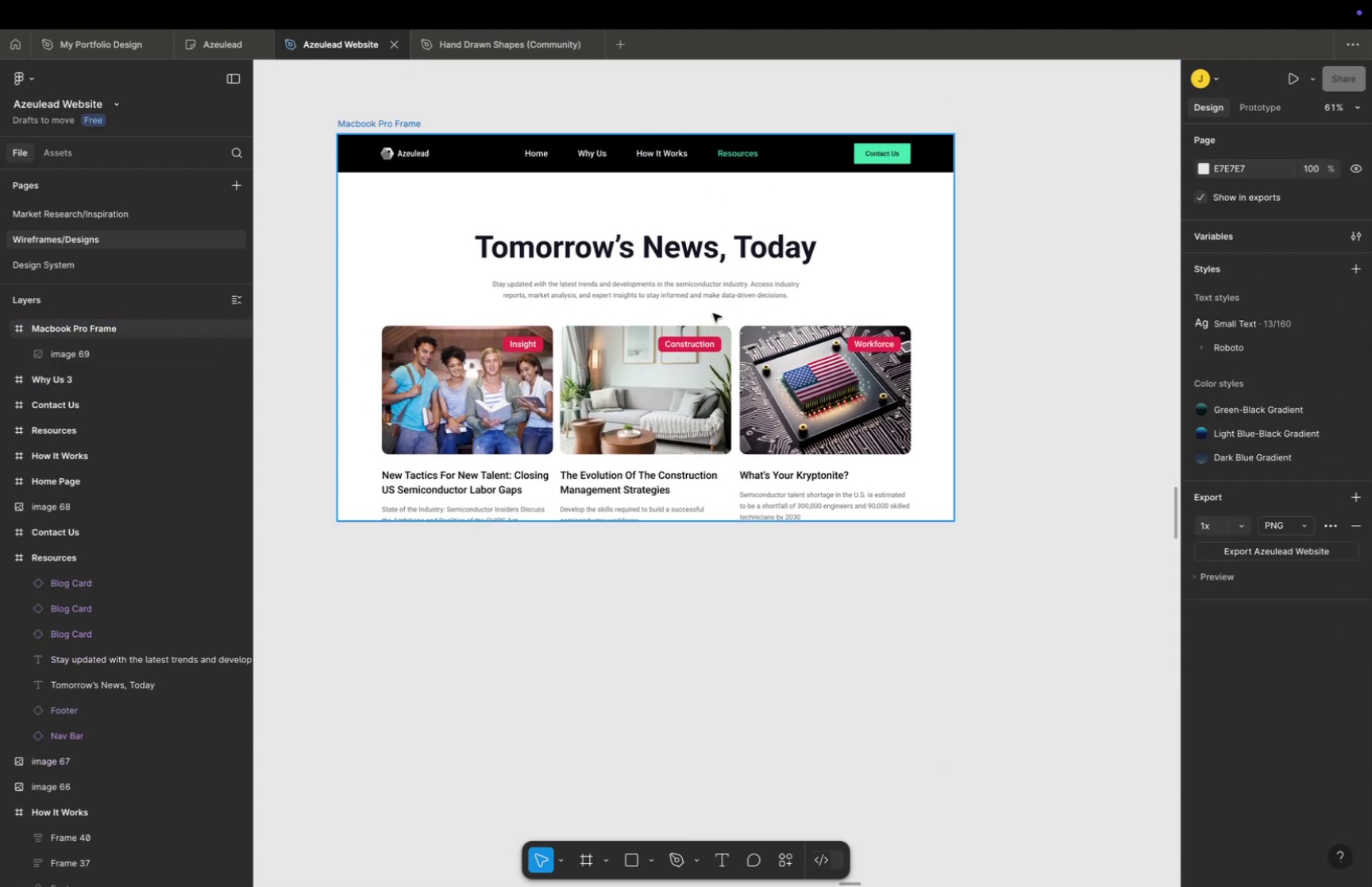 
left_click([876, 280])
 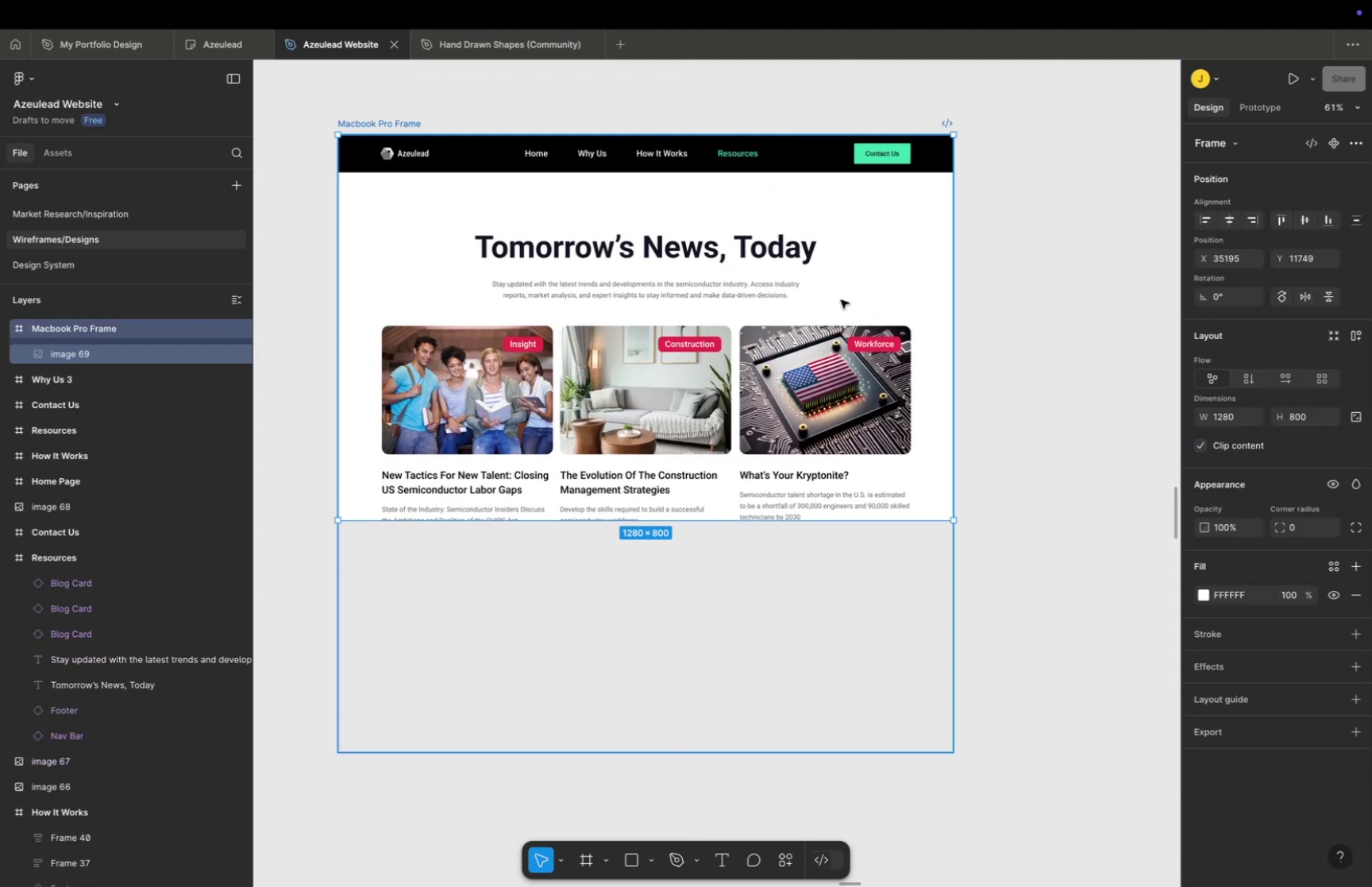 
hold_key(key=ShiftLeft, duration=1.21)
left_click_drag(start_coordinate=[820, 309], to_coordinate=[838, 359])
 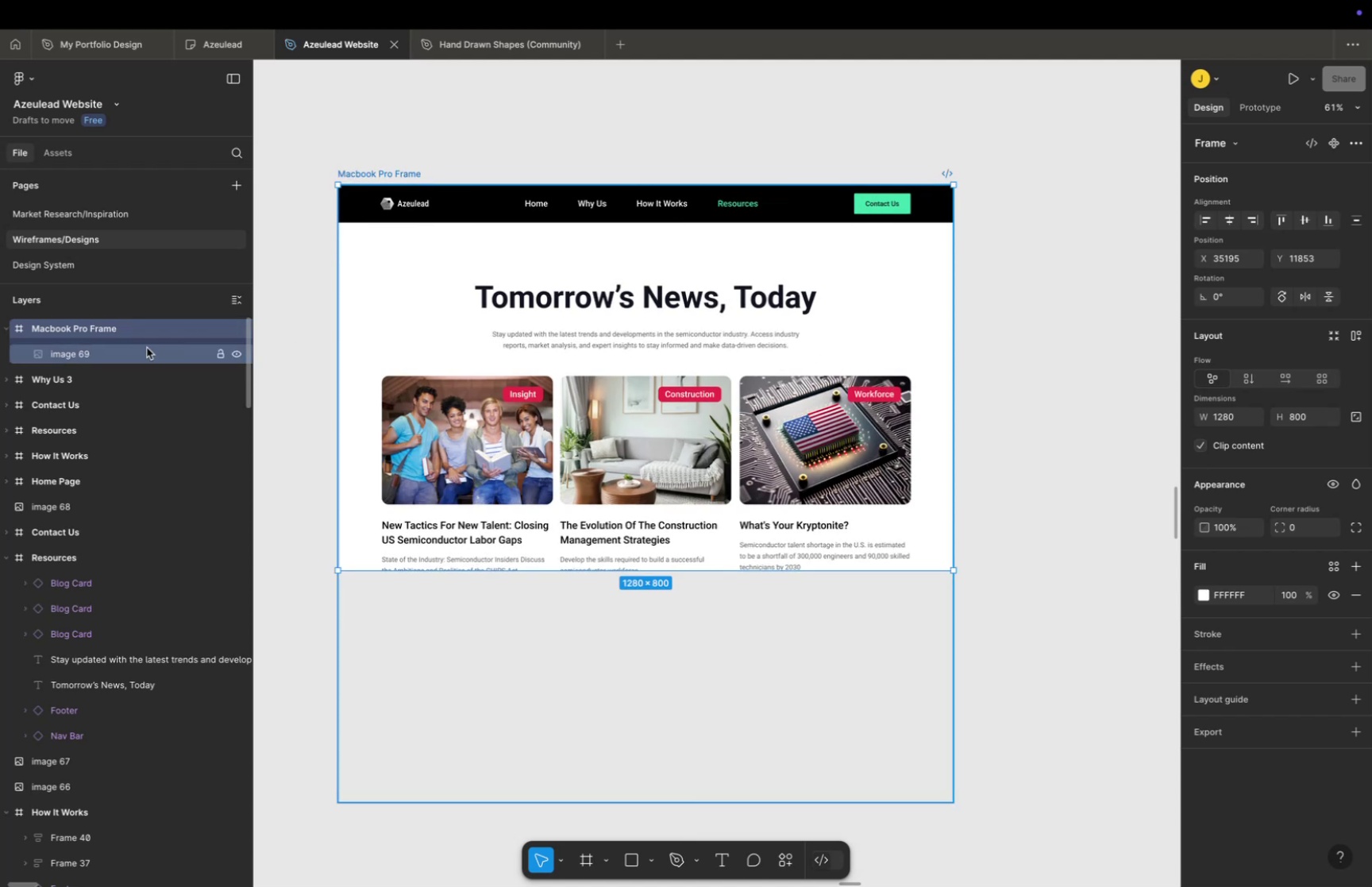 
left_click([144, 348])
 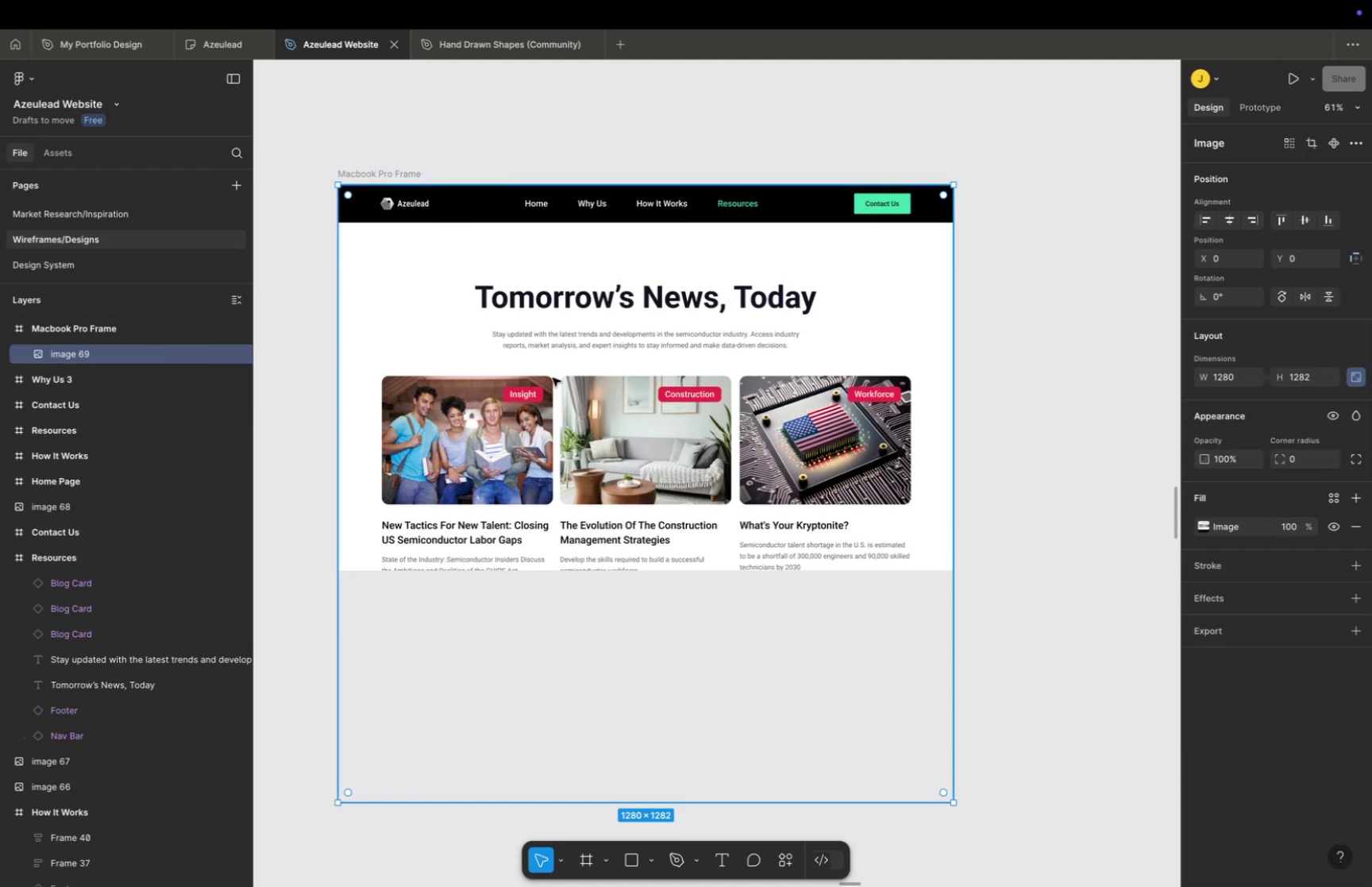 
hold_key(key=ShiftLeft, duration=5.92)
left_click_drag(start_coordinate=[553, 378], to_coordinate=[559, 217])
 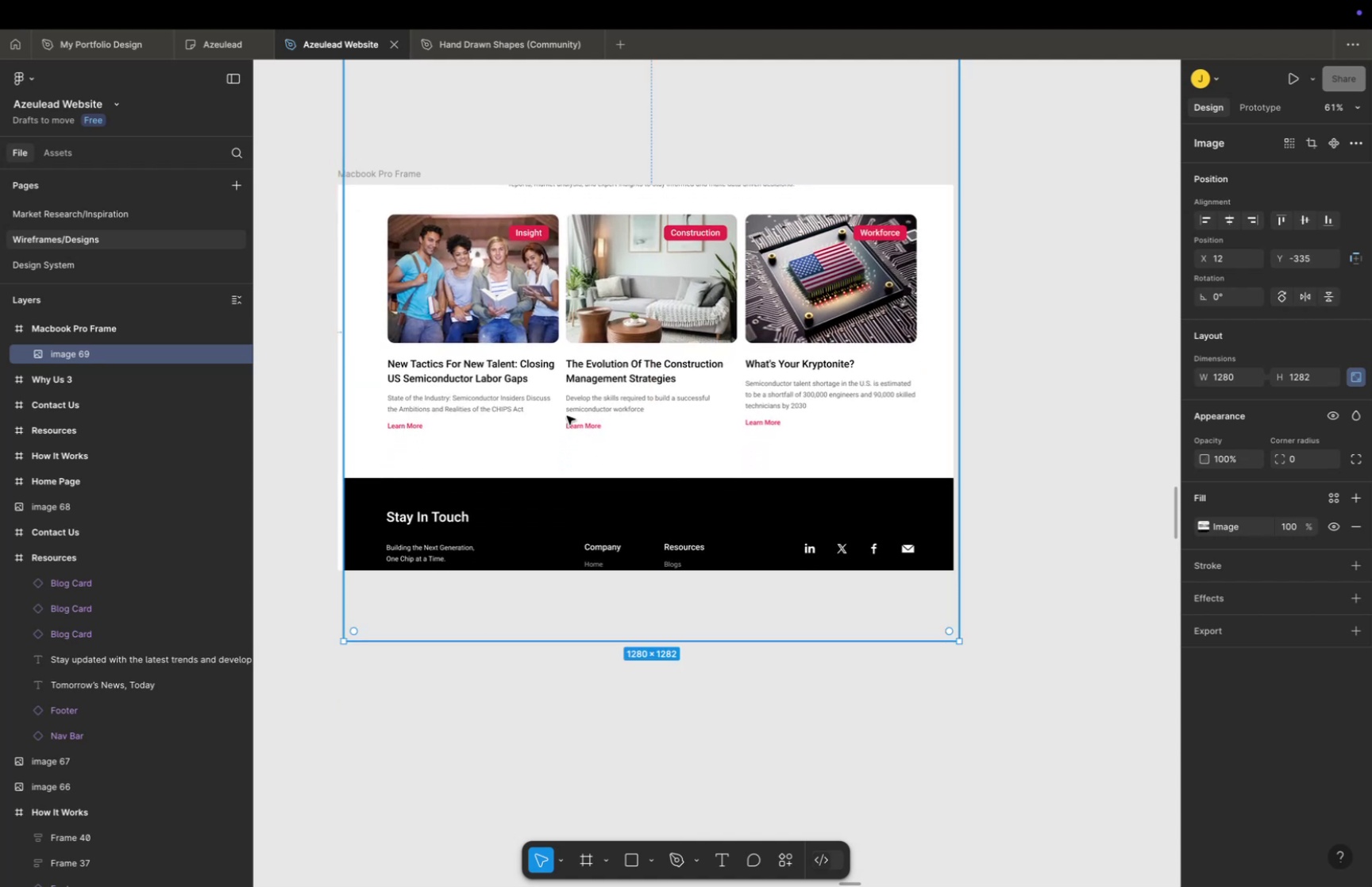 
left_click_drag(start_coordinate=[567, 415], to_coordinate=[563, 354])
 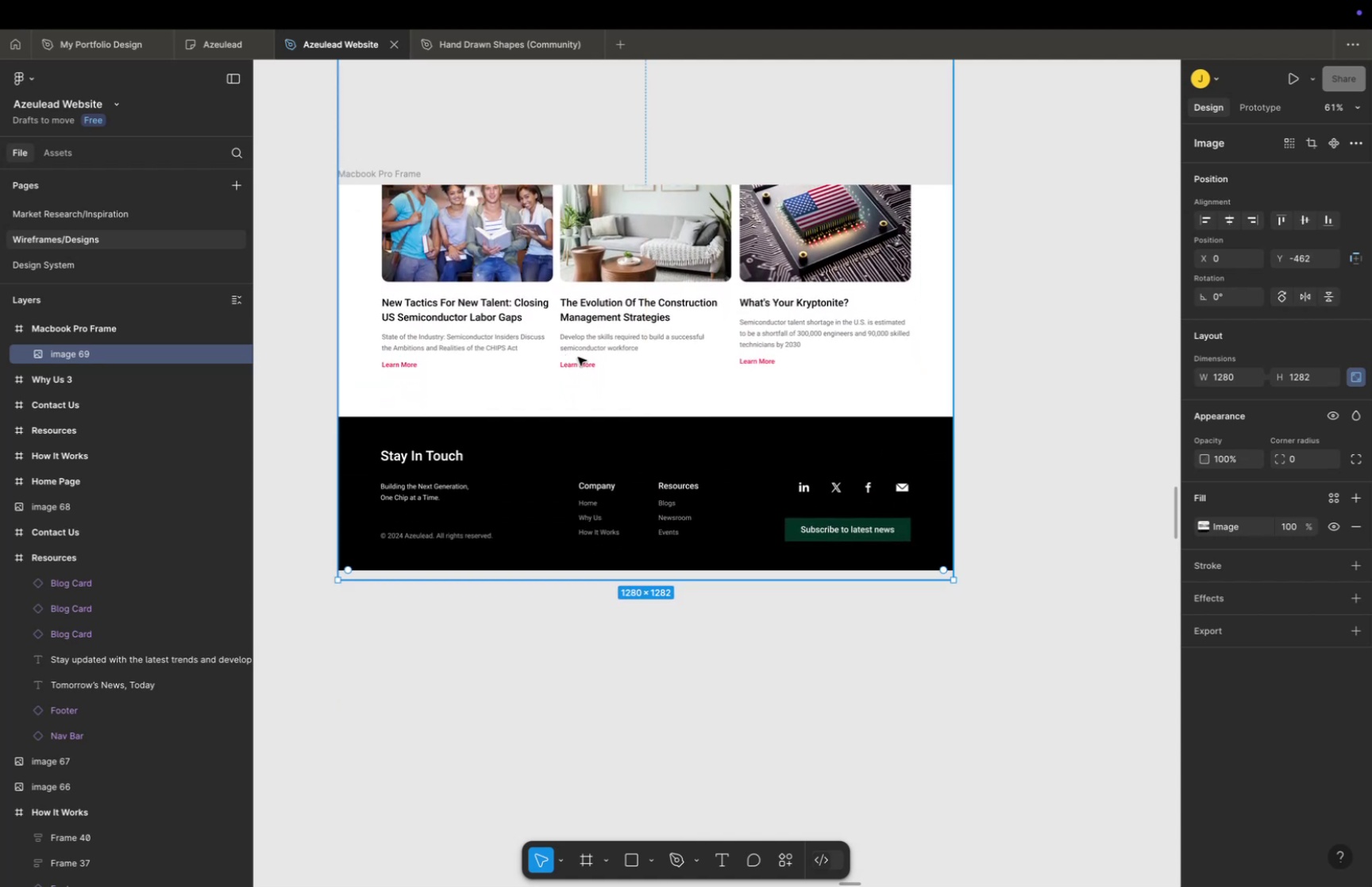 
key(Shift+ShiftLeft)
 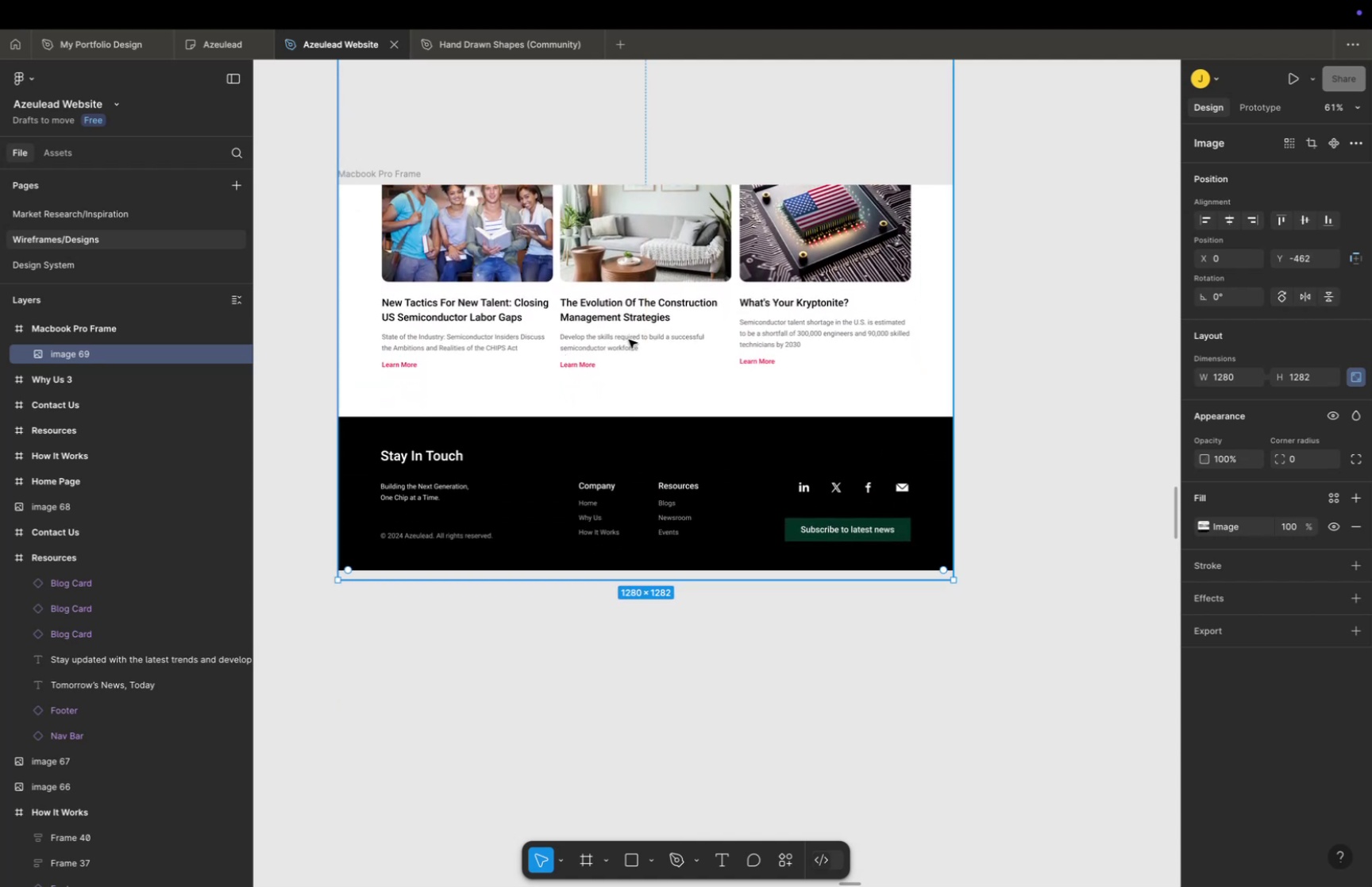 
hold_key(key=ShiftLeft, duration=1.4)
left_click_drag(start_coordinate=[641, 342], to_coordinate=[640, 335])
 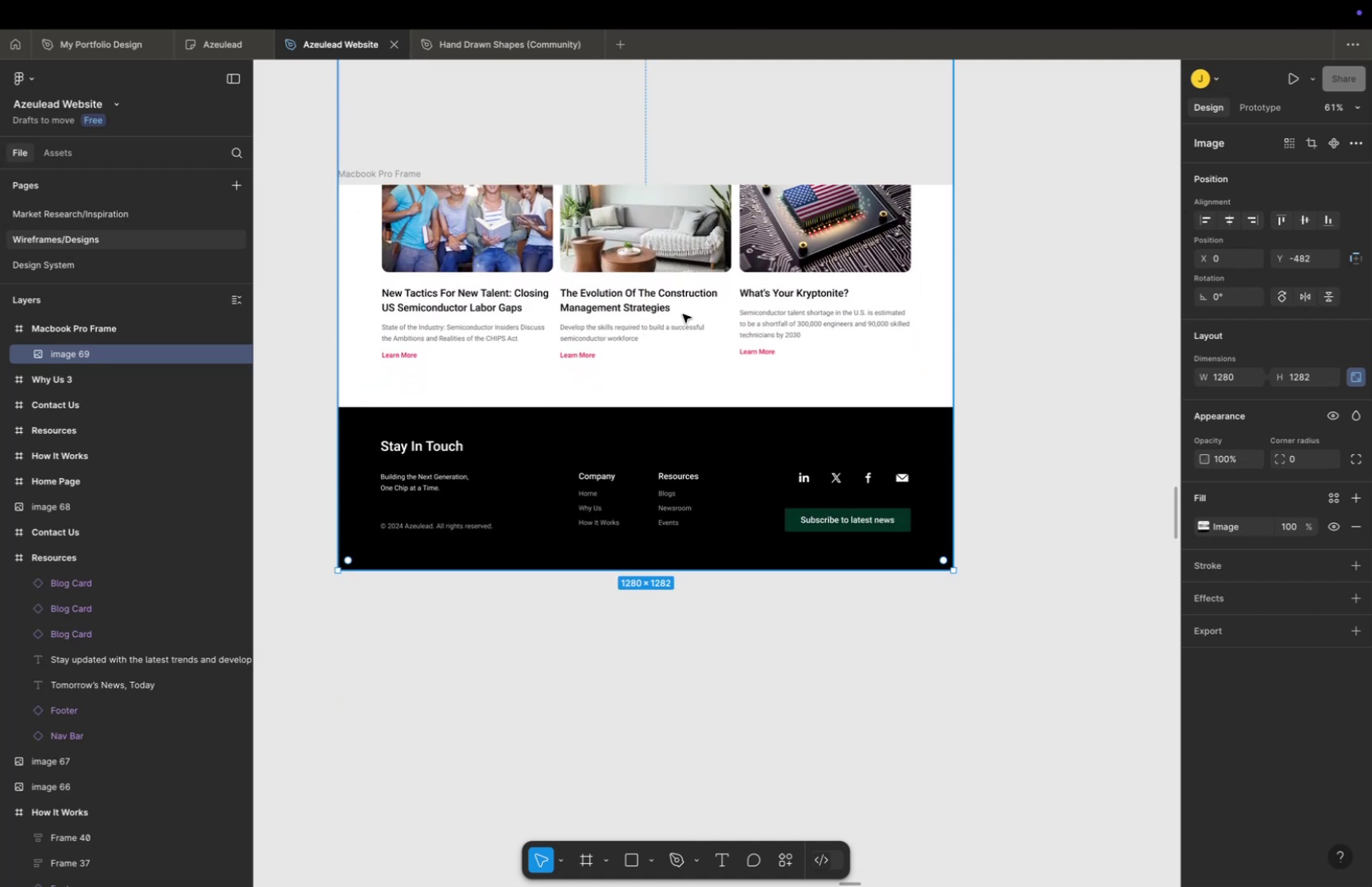 
hold_key(key=ShiftLeft, duration=5.2)
left_click_drag(start_coordinate=[703, 290], to_coordinate=[692, 388])
 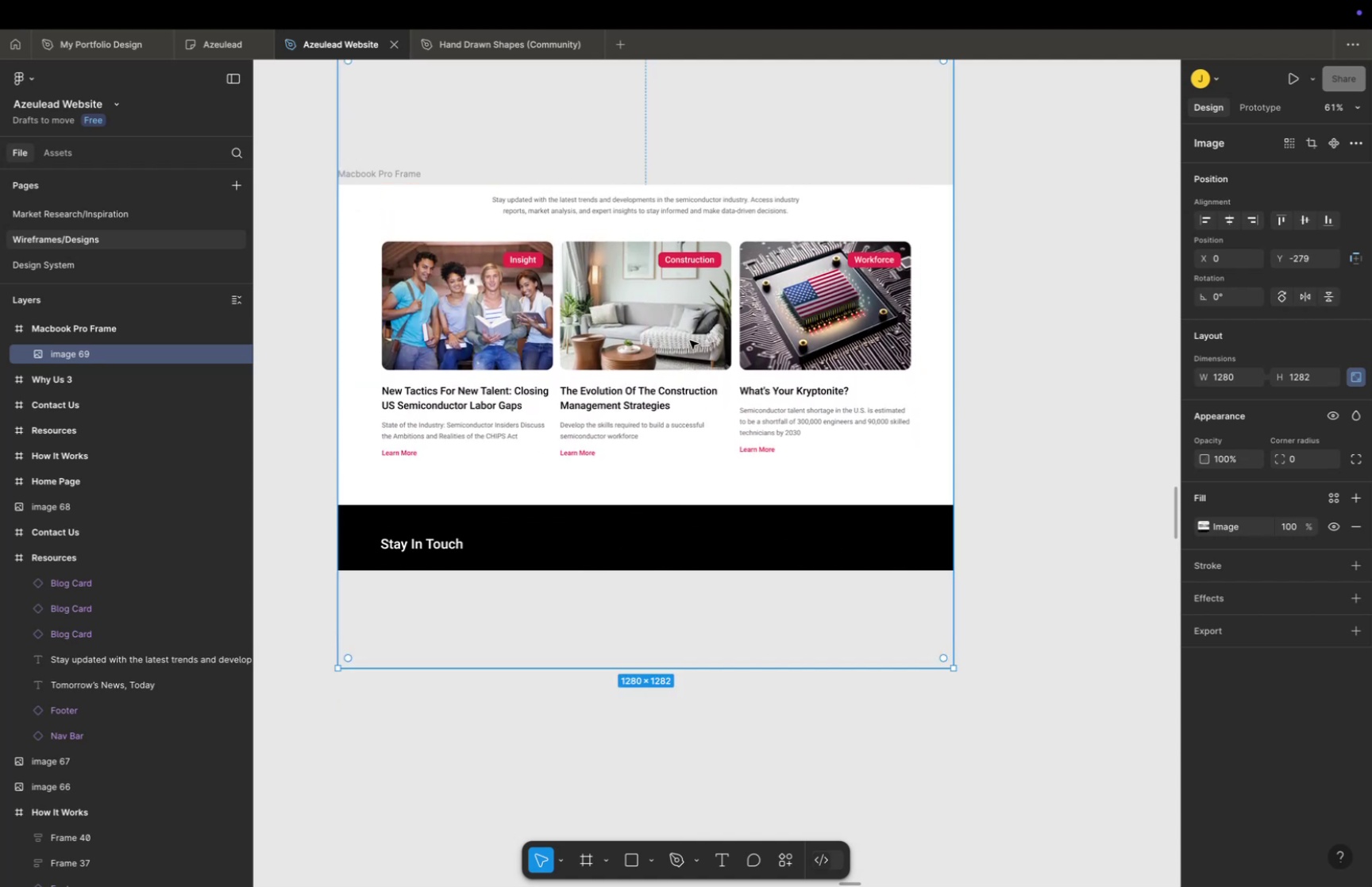 
left_click_drag(start_coordinate=[690, 340], to_coordinate=[687, 411])
 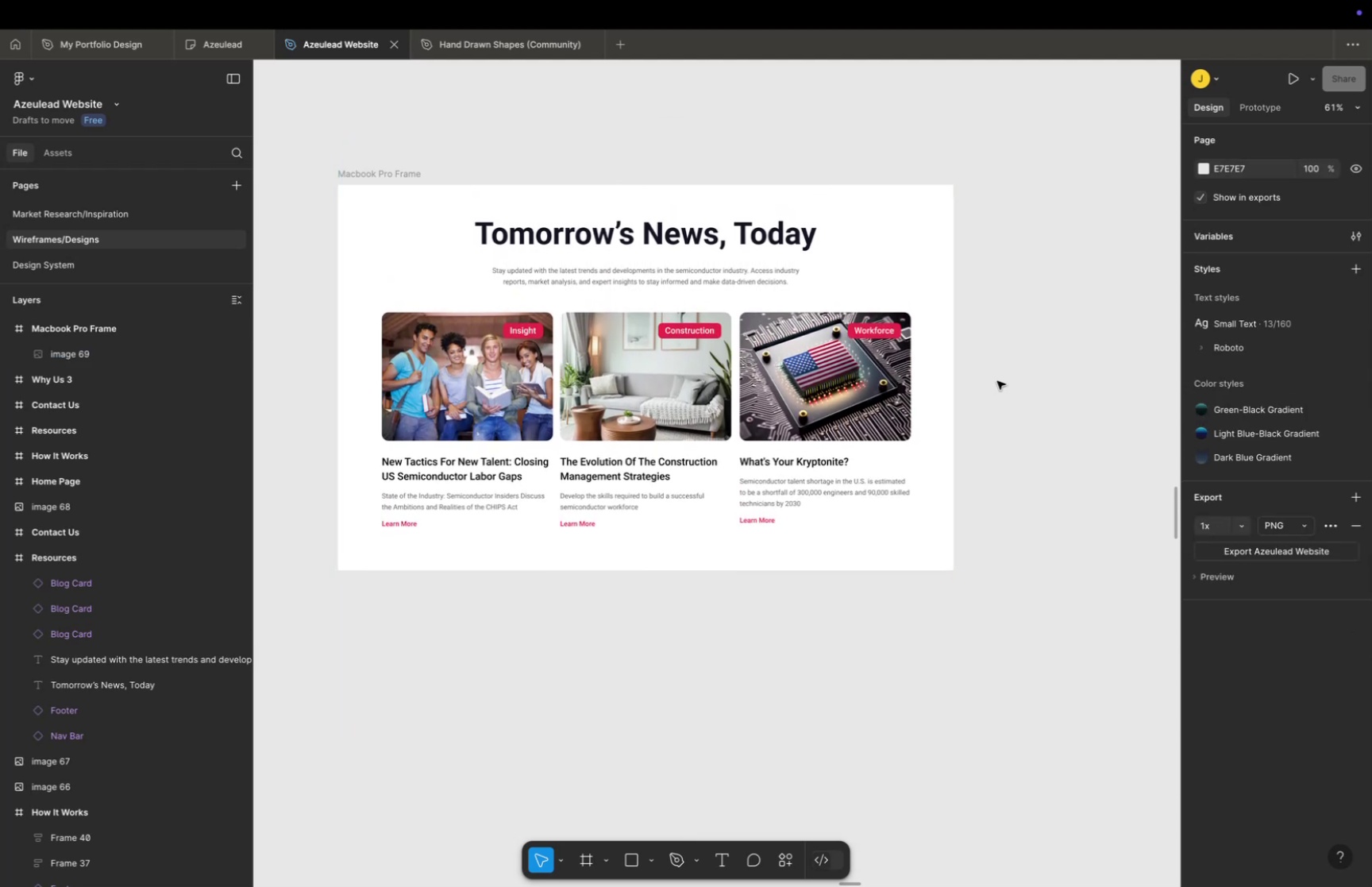 
hold_key(key=CommandLeft, duration=0.34)
scroll: coordinate [998, 390], scroll_direction: down, amount: 9.0
 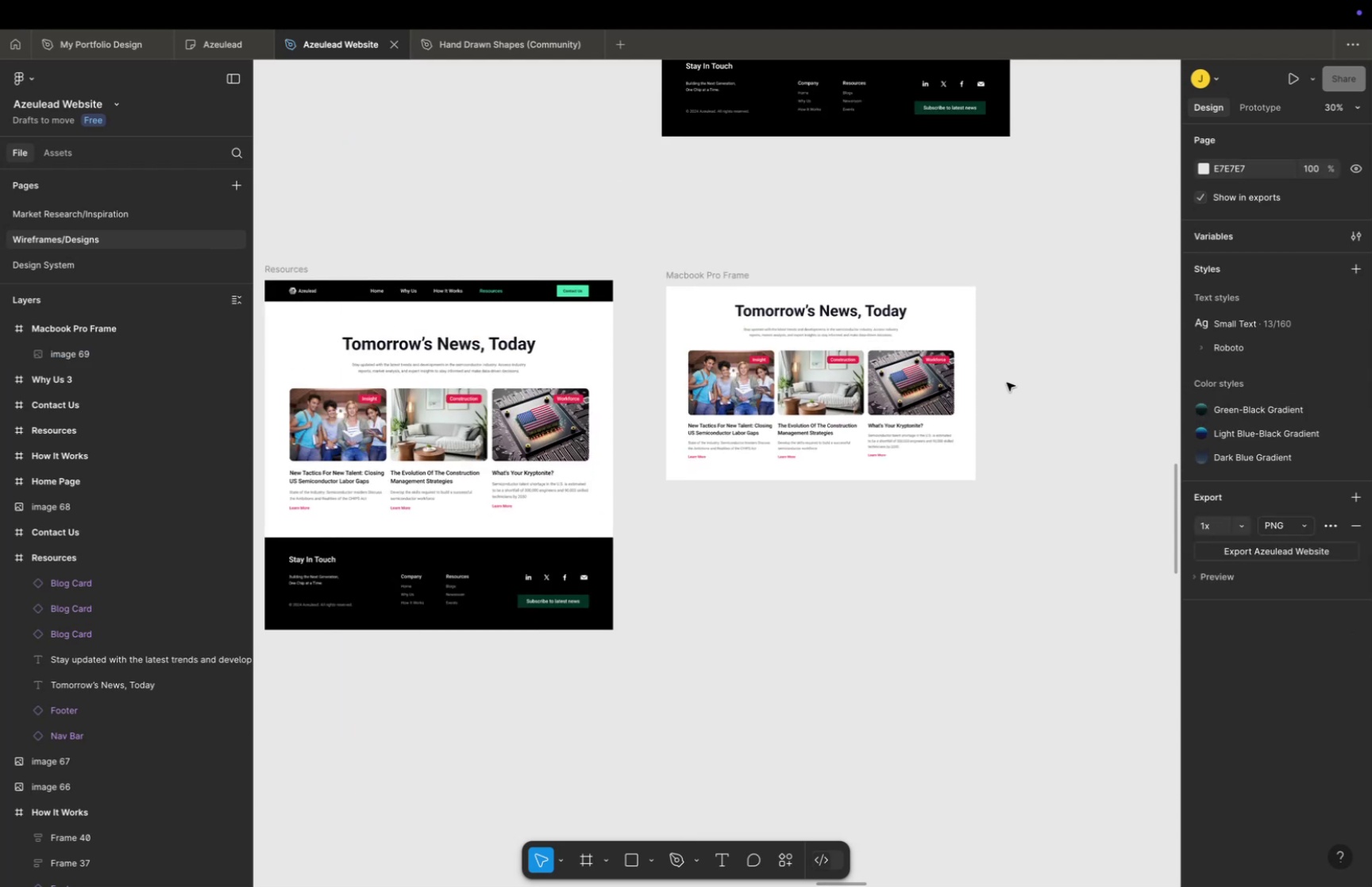 
hold_key(key=Space, duration=0.56)
 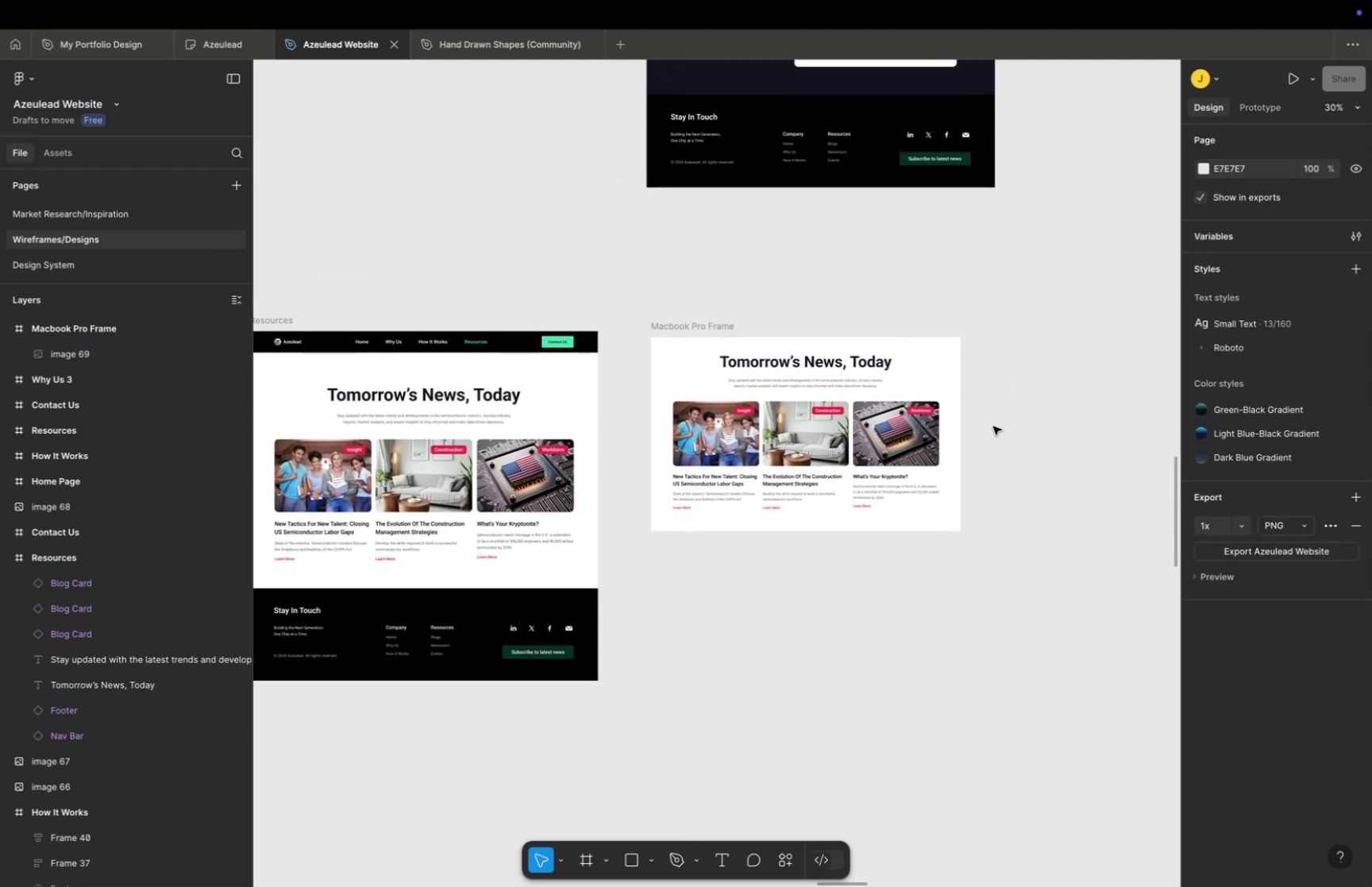 
left_click_drag(start_coordinate=[1007, 382], to_coordinate=[992, 433])
 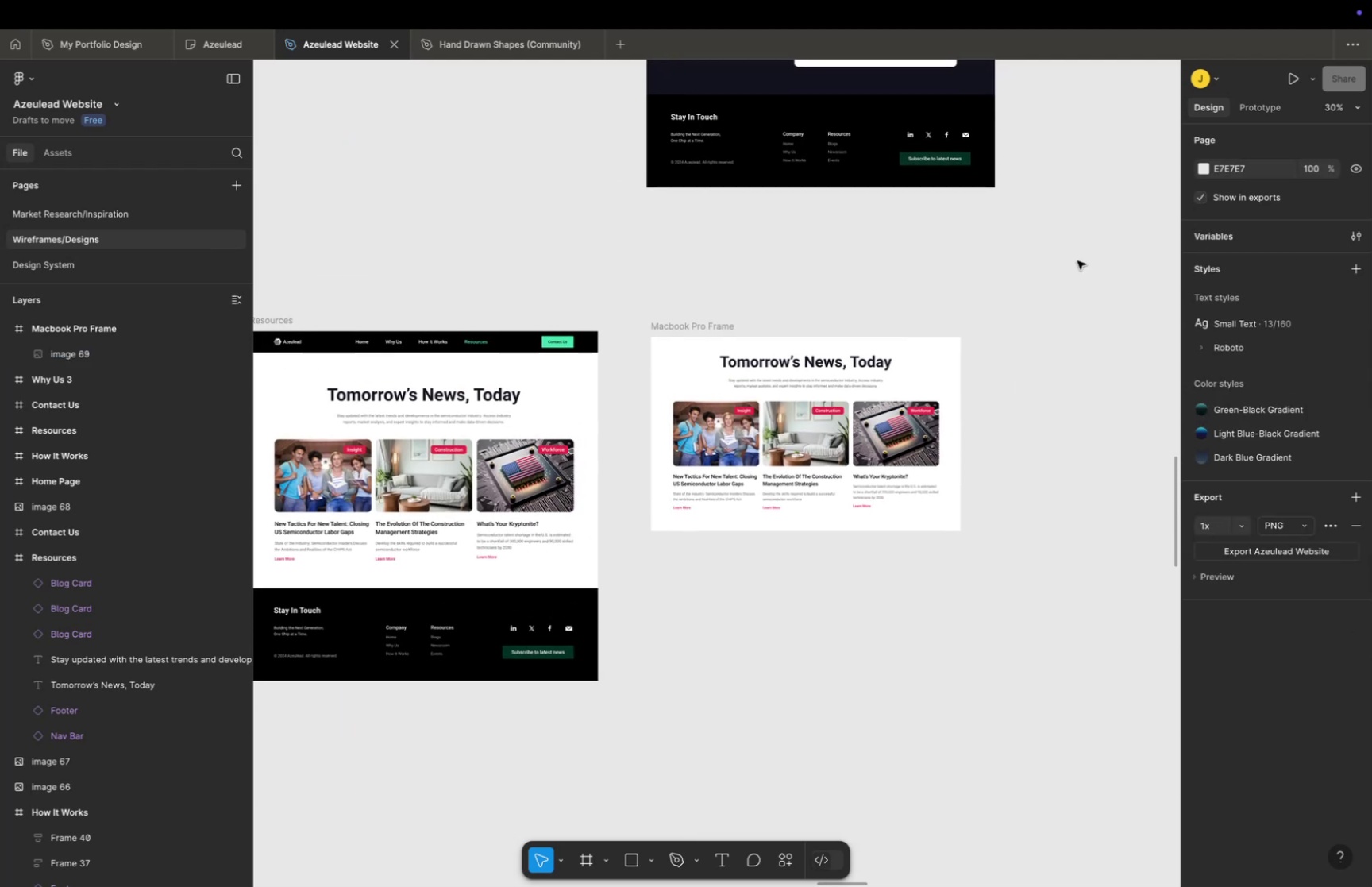 
left_click([1043, 269])
 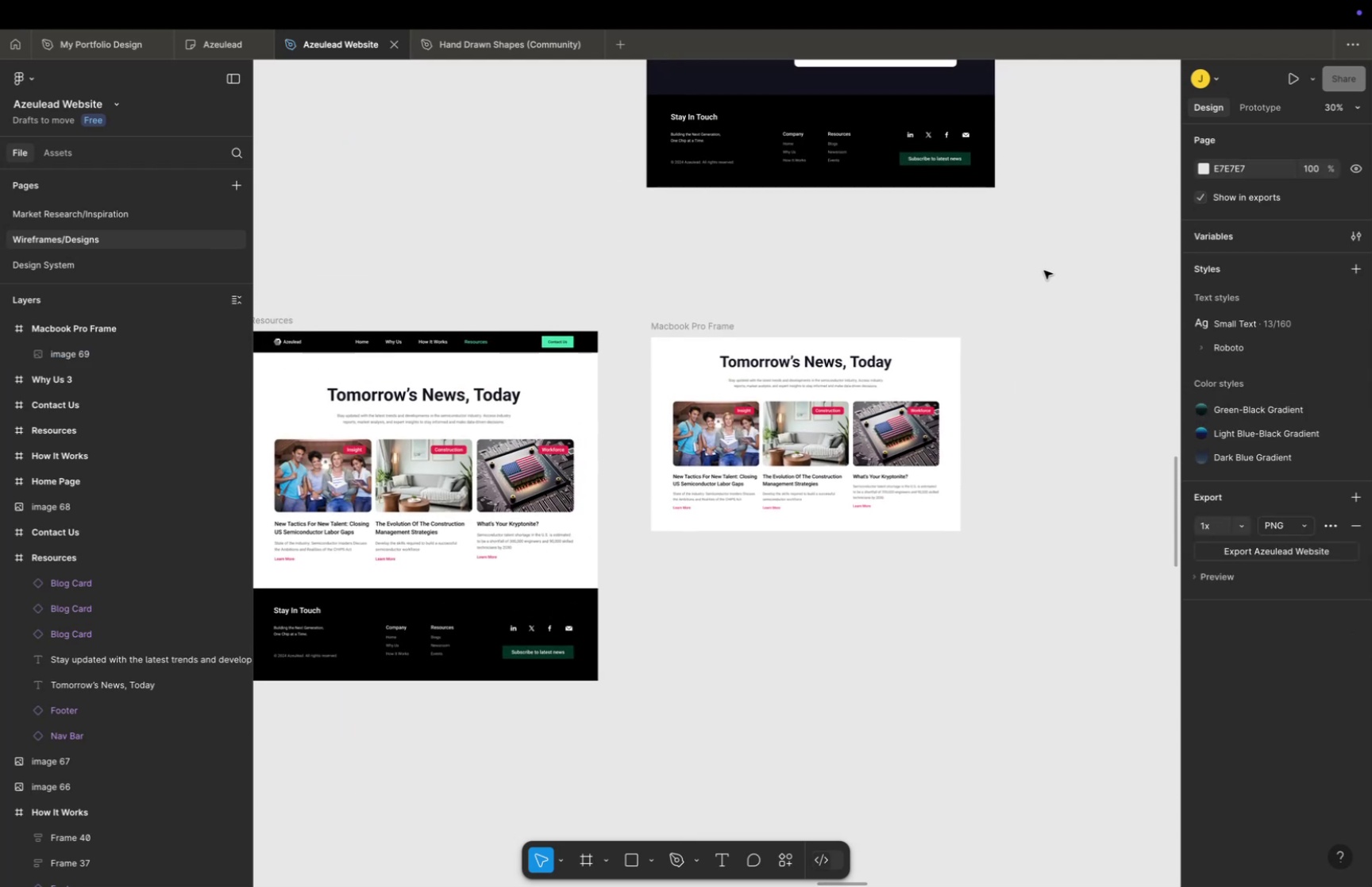 
hold_key(key=CommandLeft, duration=1.2)
scroll: coordinate [1040, 314], scroll_direction: up, amount: 2.0
 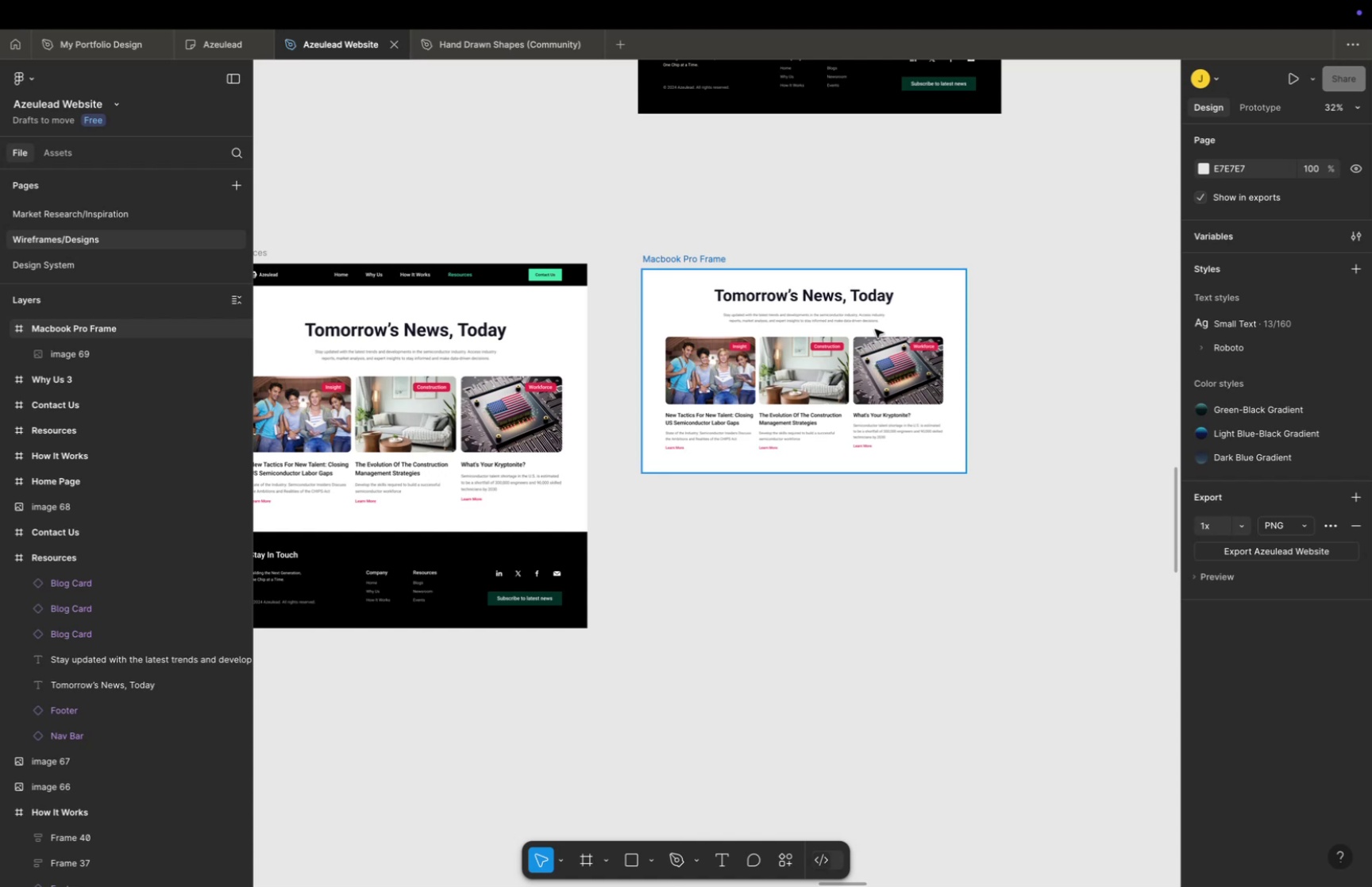 
left_click([875, 330])
 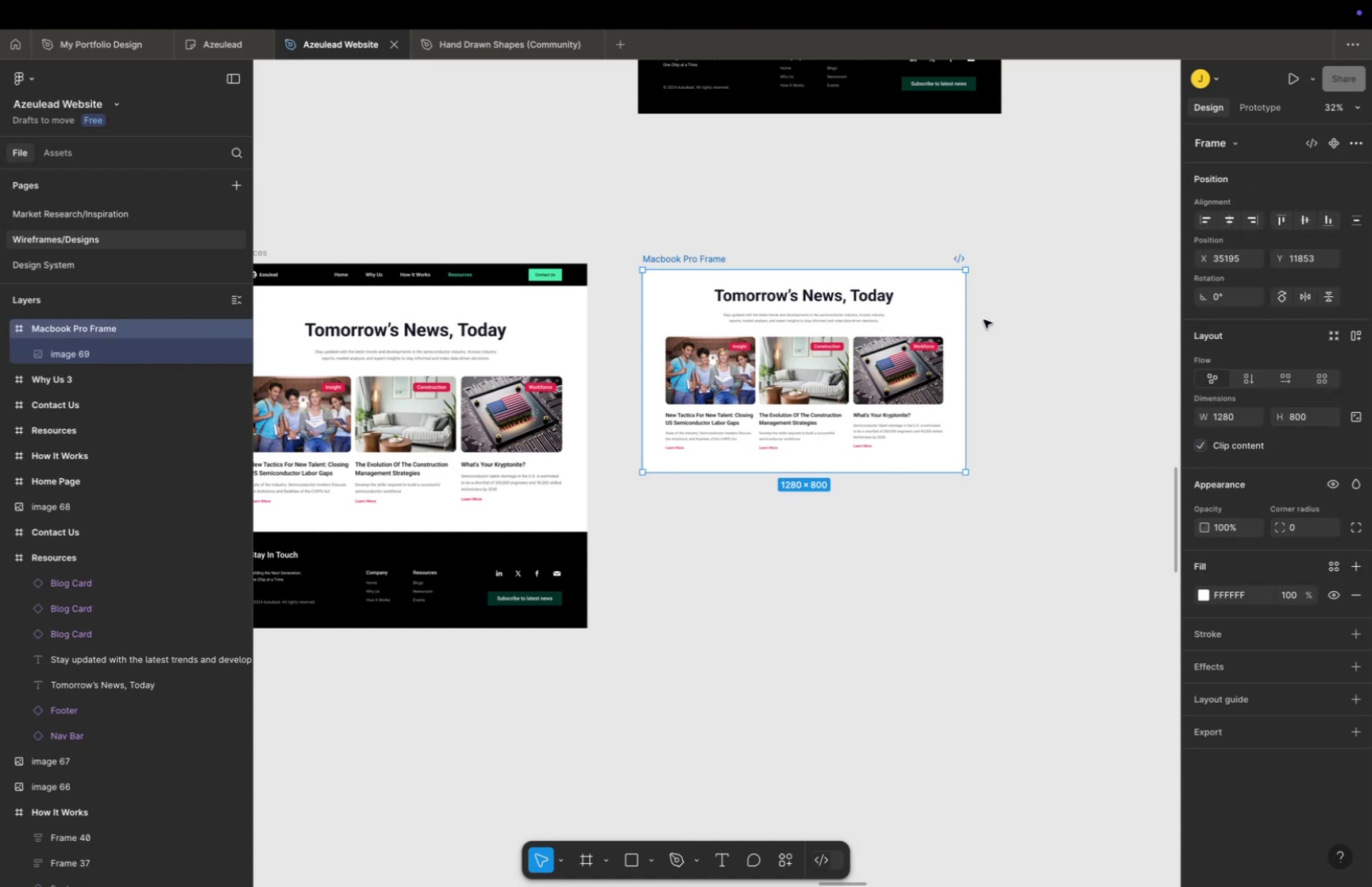 
hold_key(key=ShiftLeft, duration=0.72)
left_click_drag(start_coordinate=[903, 321], to_coordinate=[900, 347])
 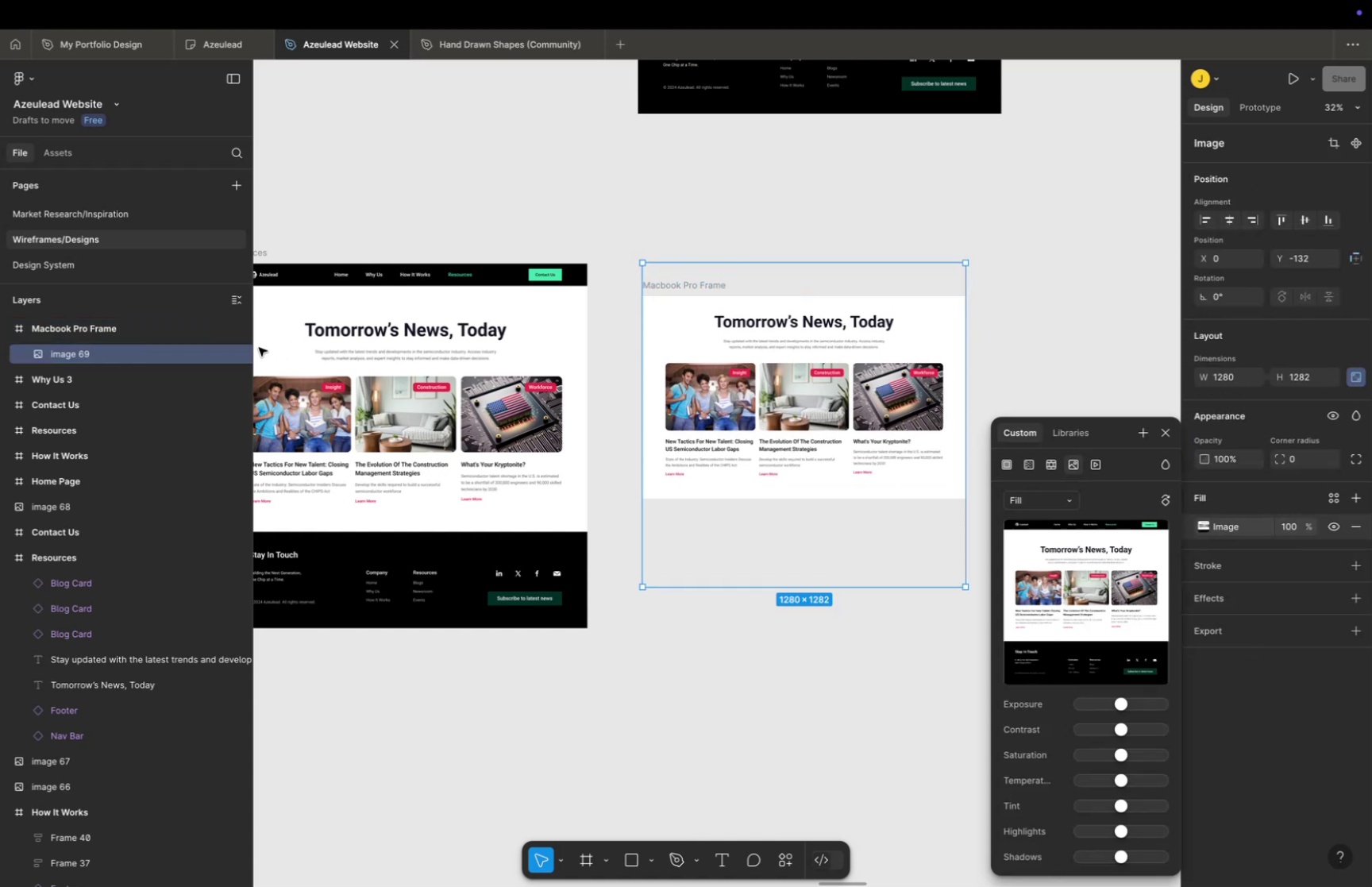 
left_click([141, 350])
 